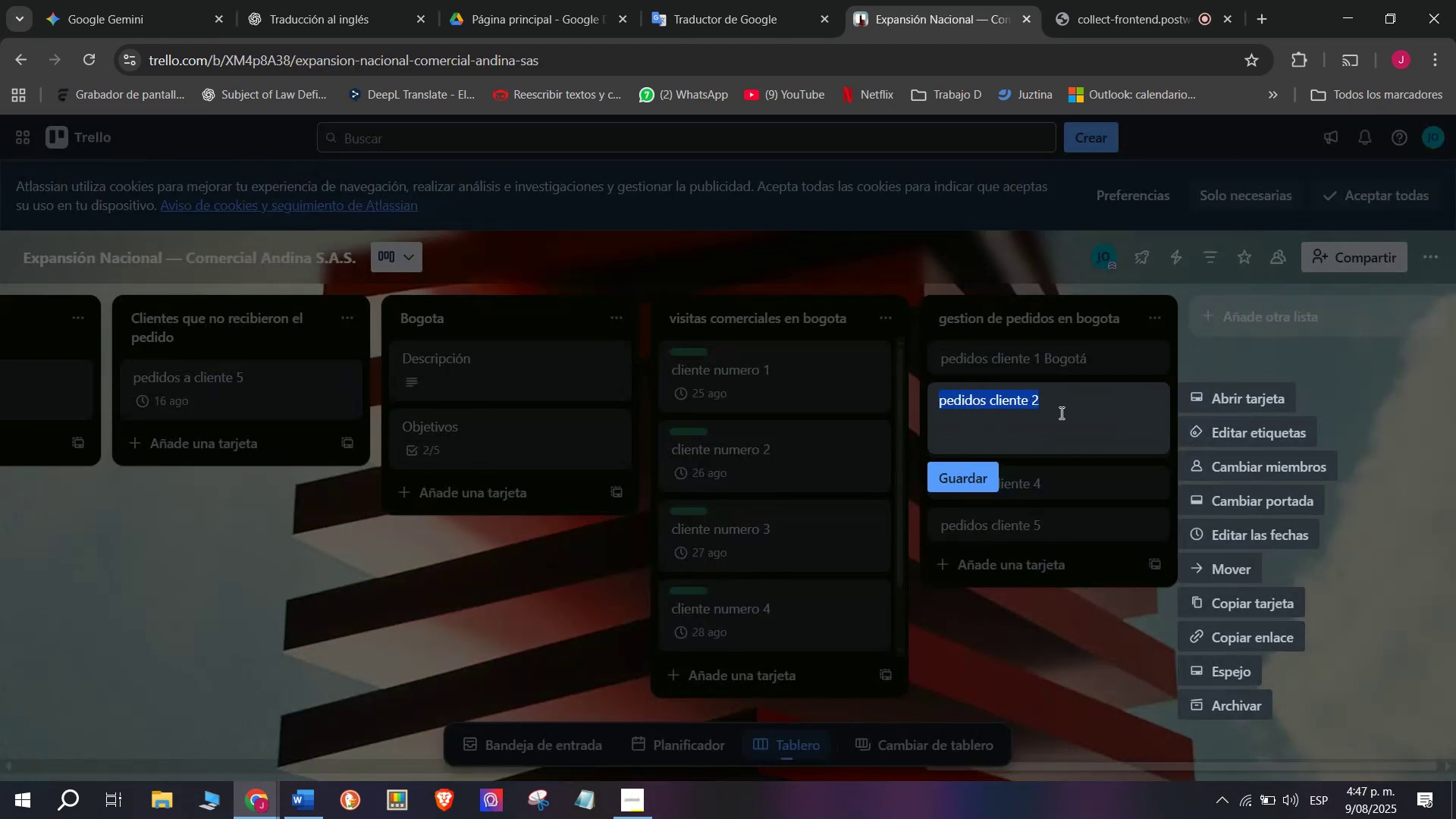 
left_click([1060, 411])
 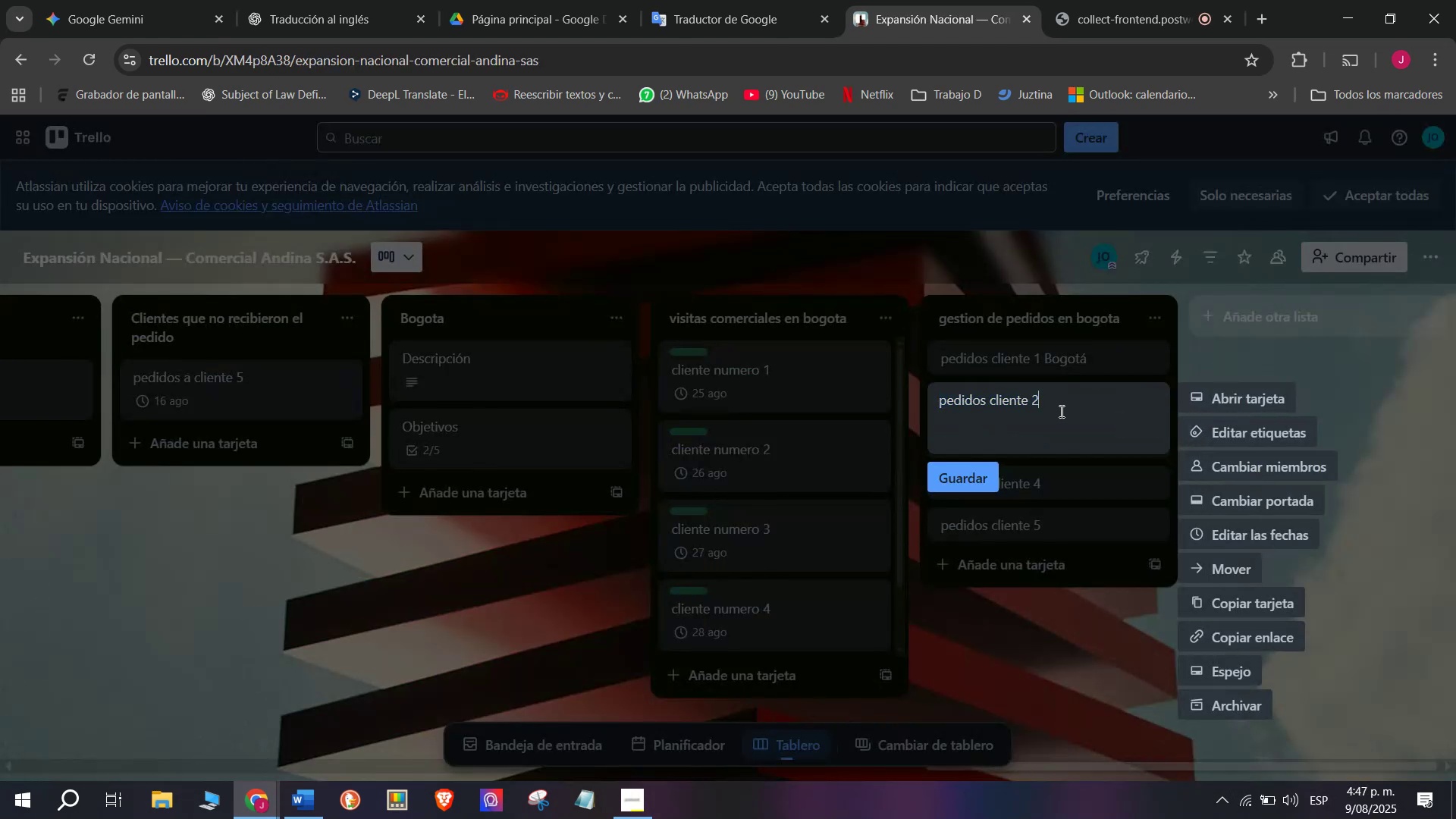 
key(Space)
 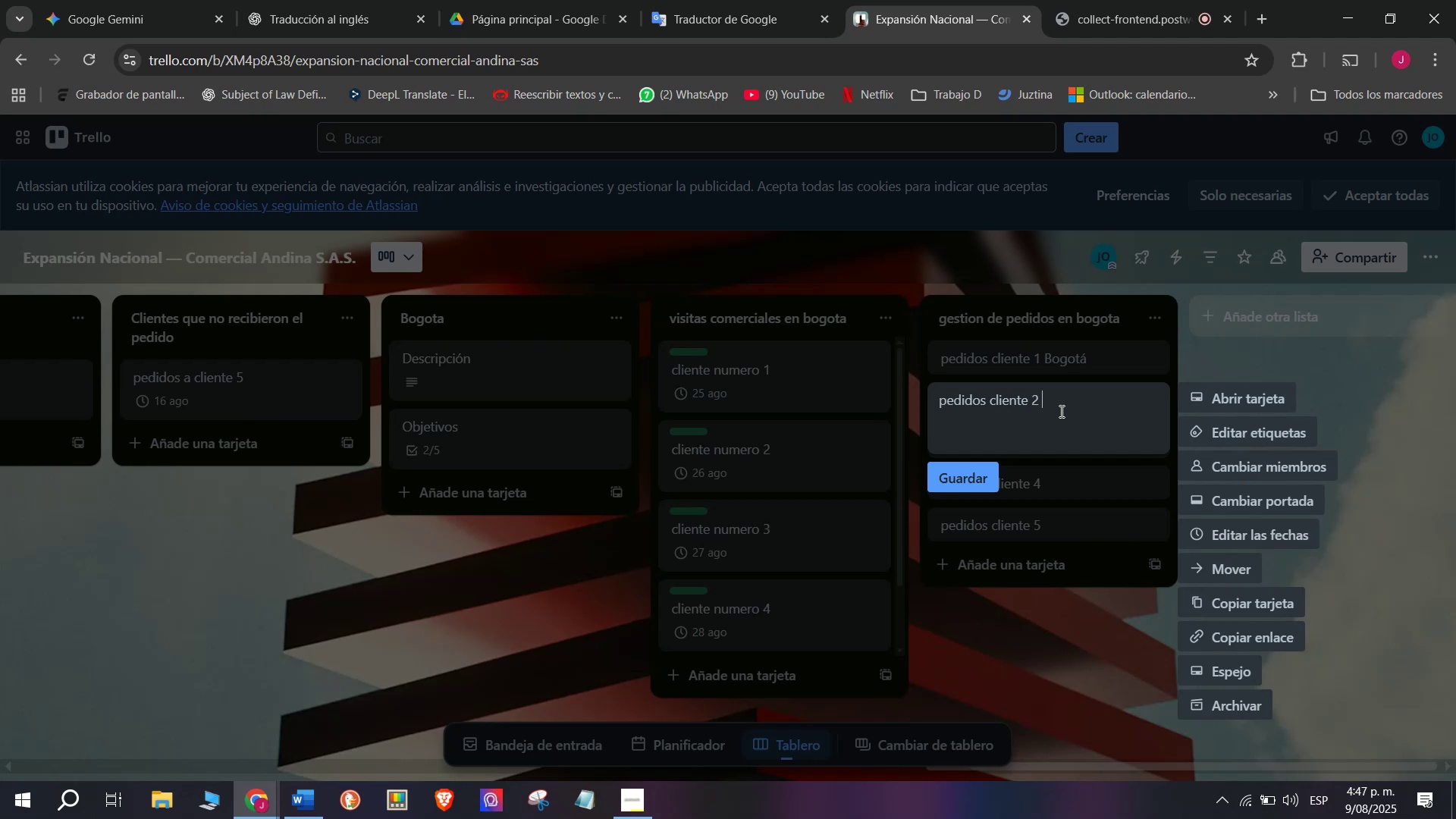 
key(Control+V)
 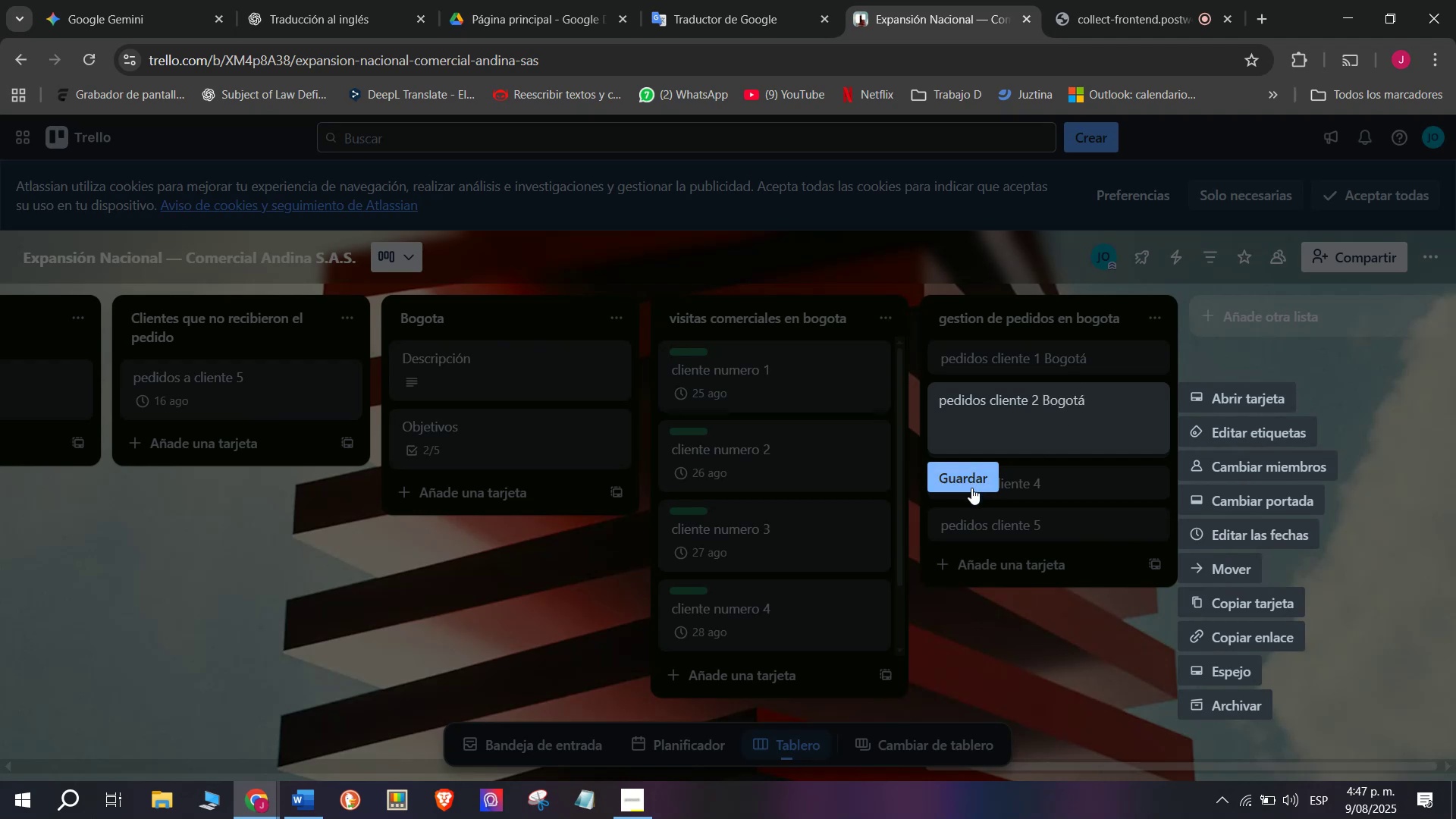 
left_click([971, 488])
 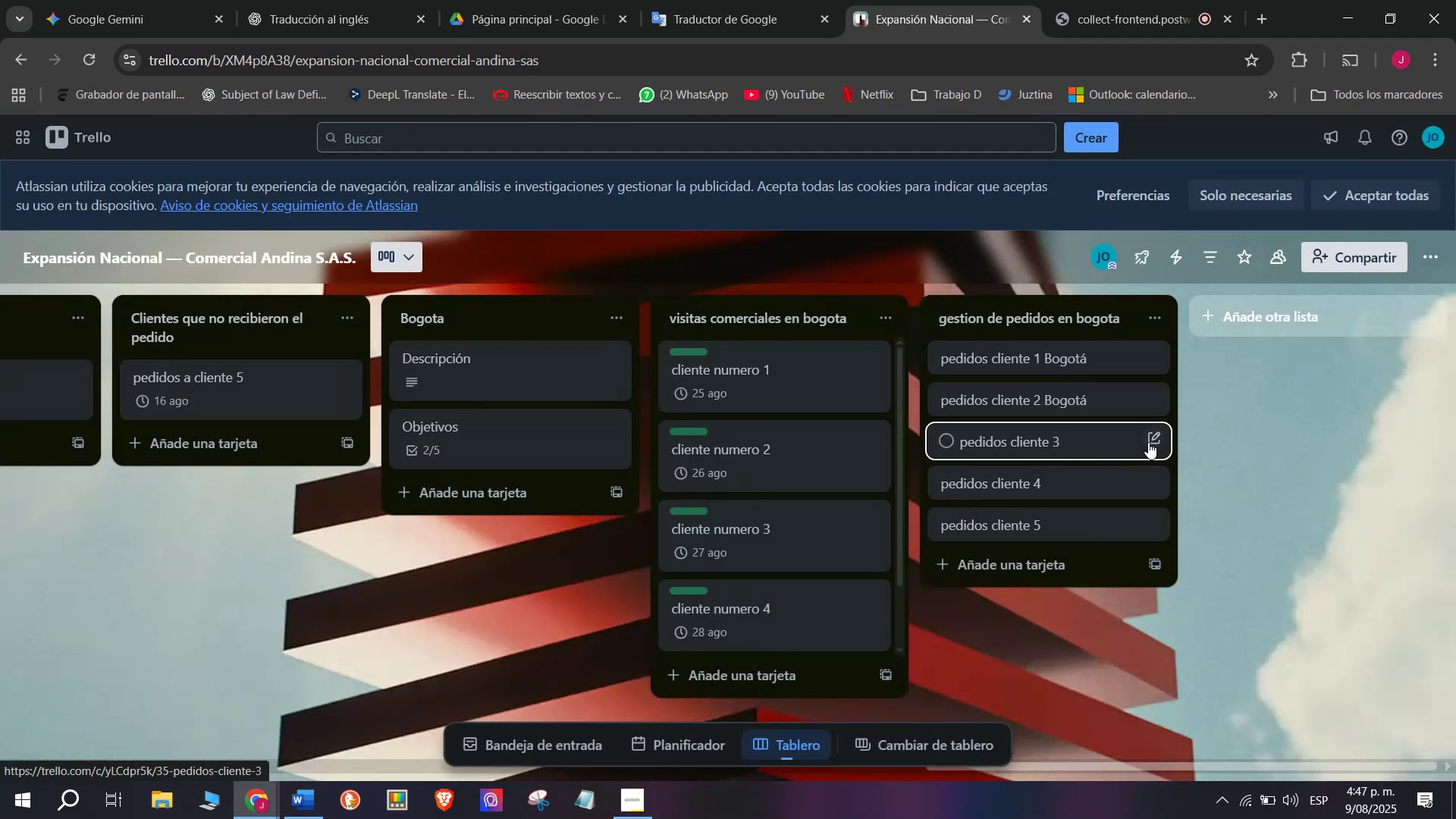 
left_click([1152, 436])
 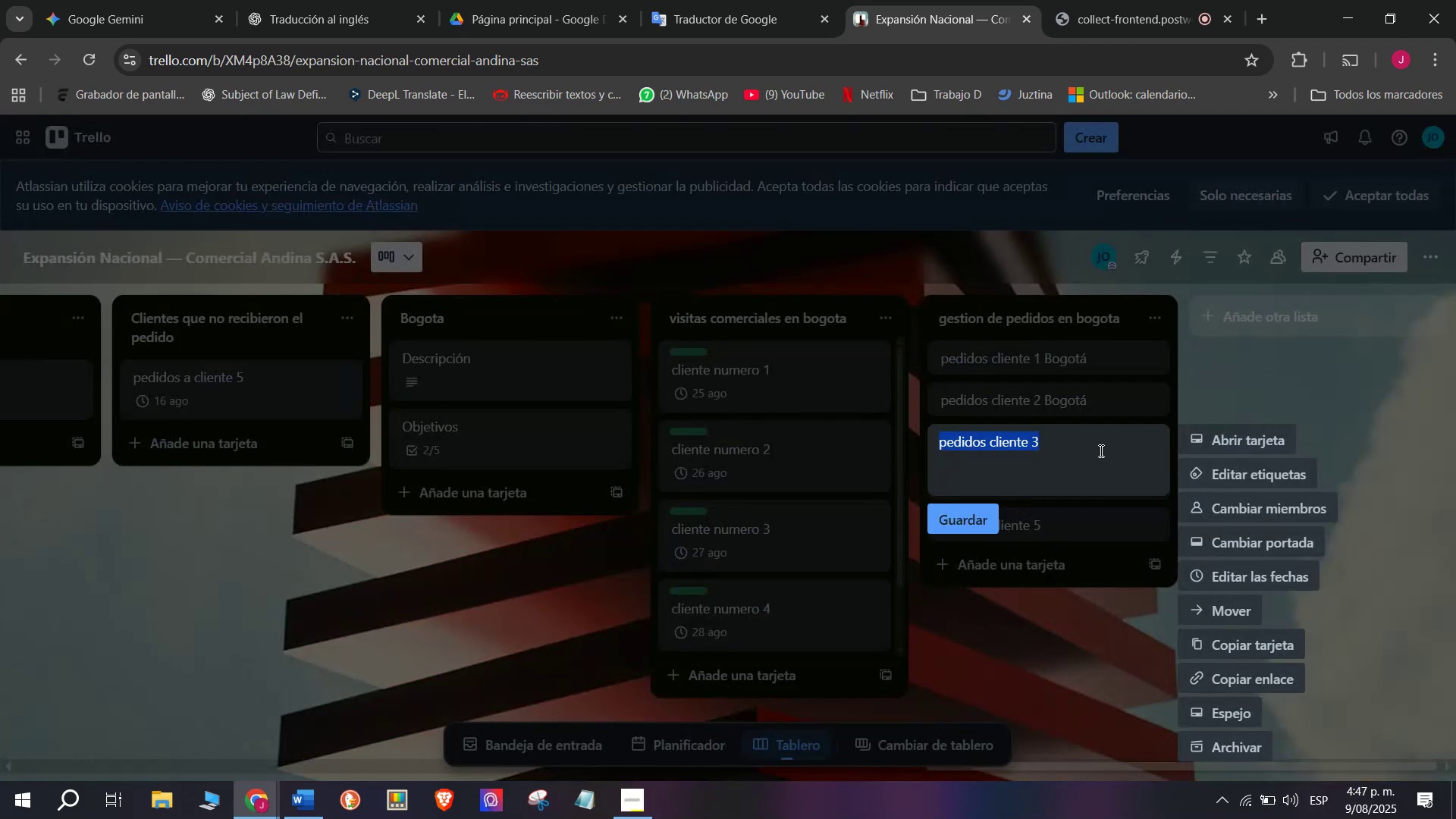 
left_click([1106, 442])
 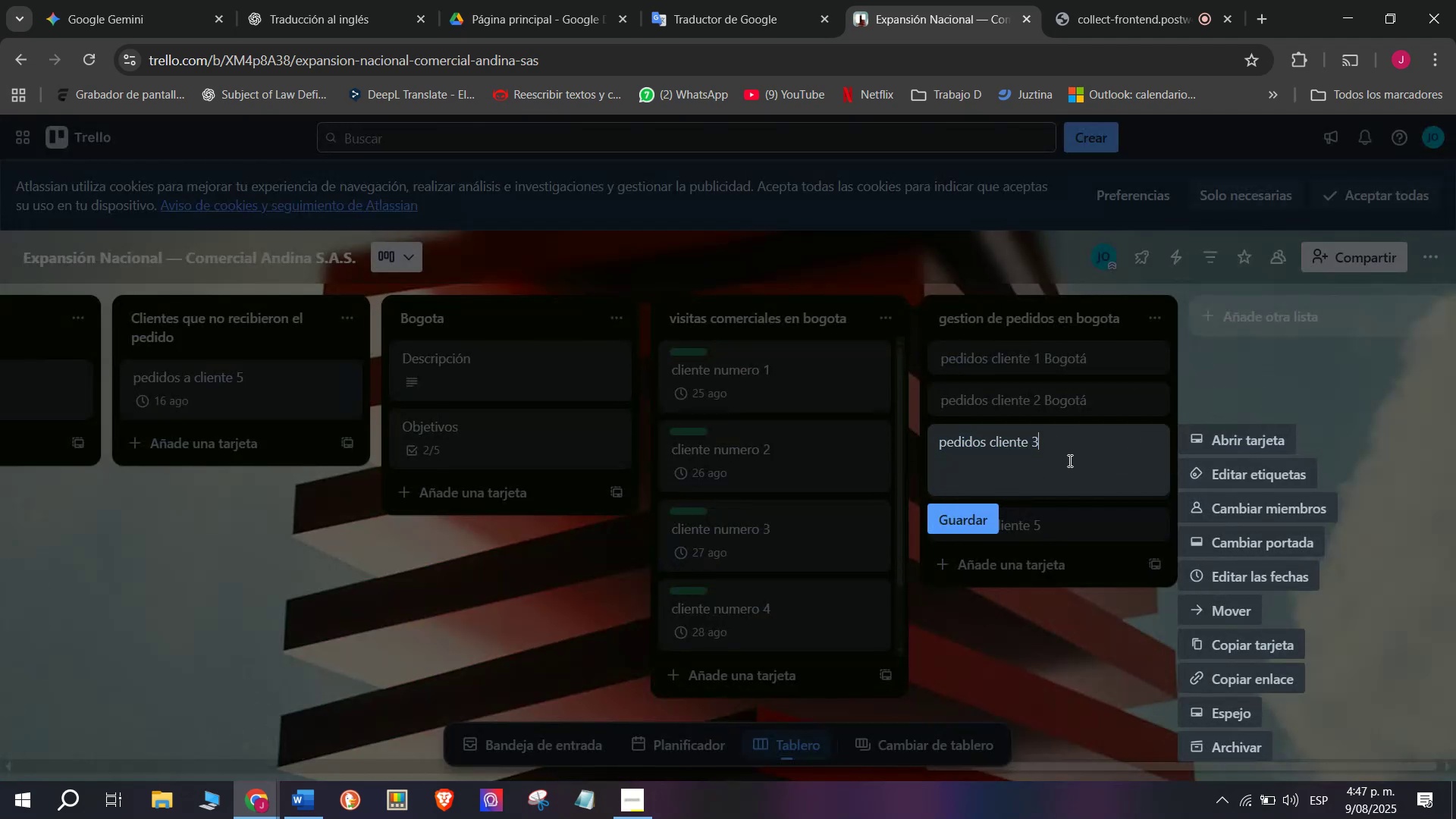 
key(Space)
 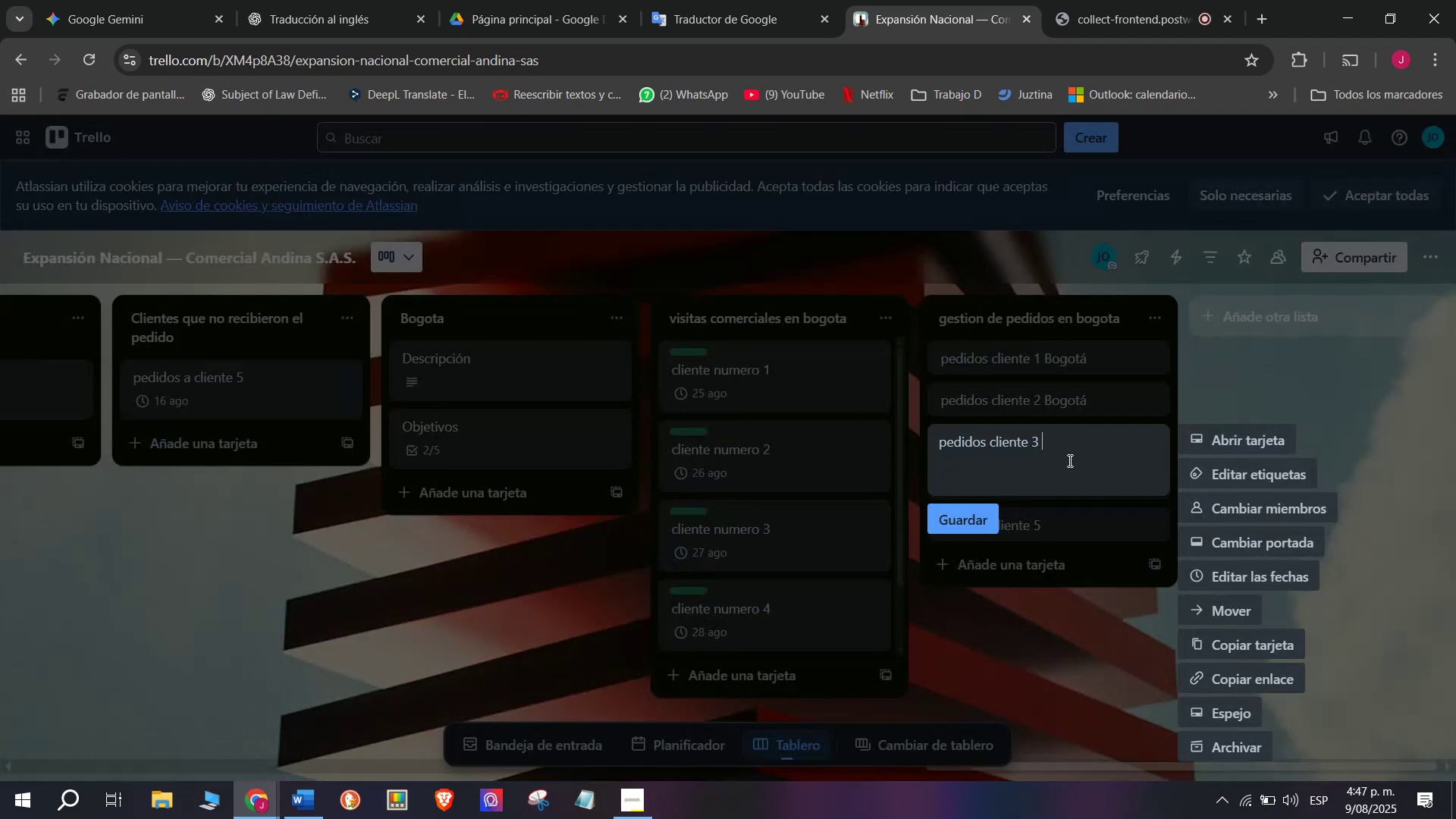 
key(Control+ControlLeft)
 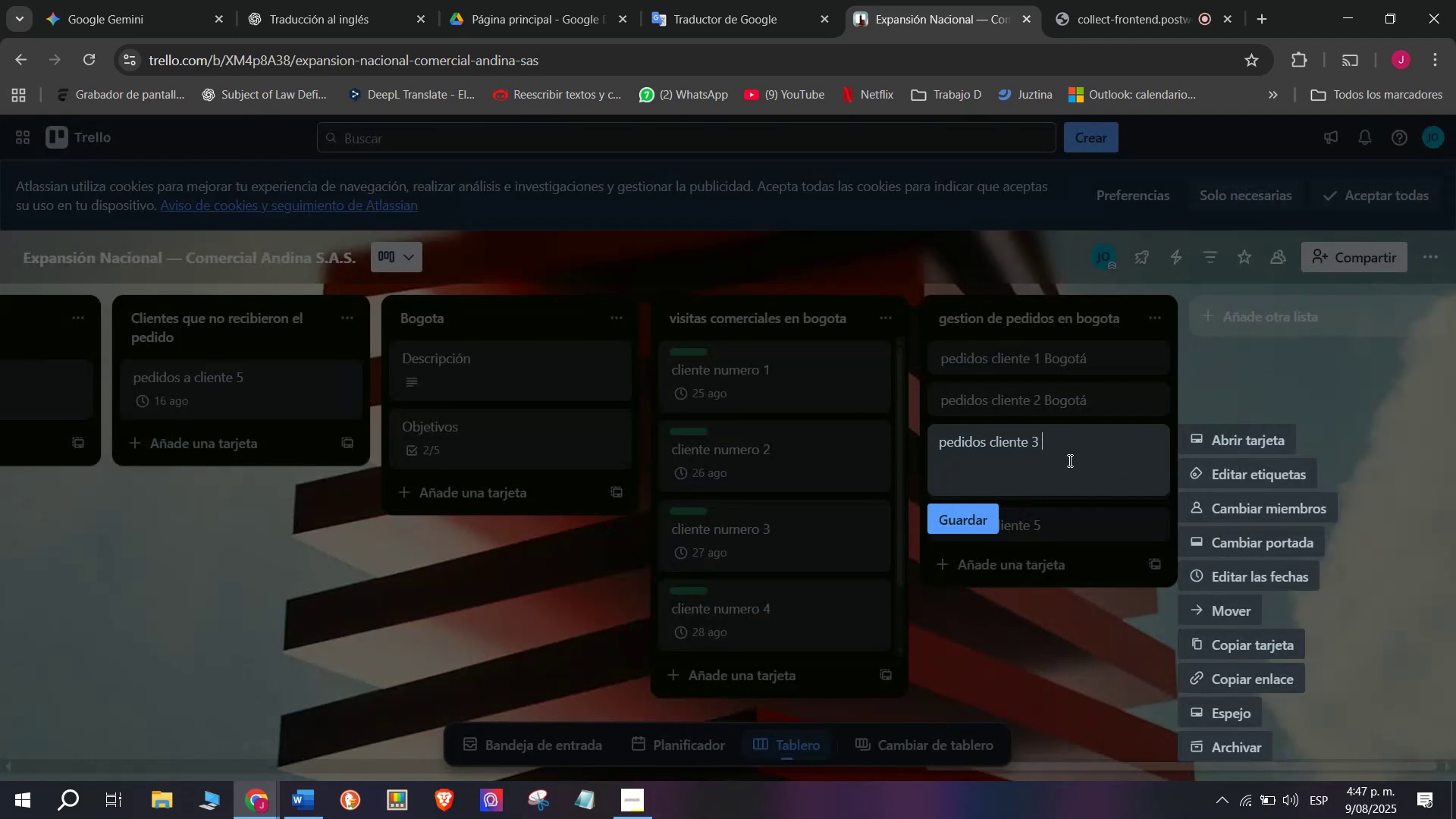 
key(Control+V)
 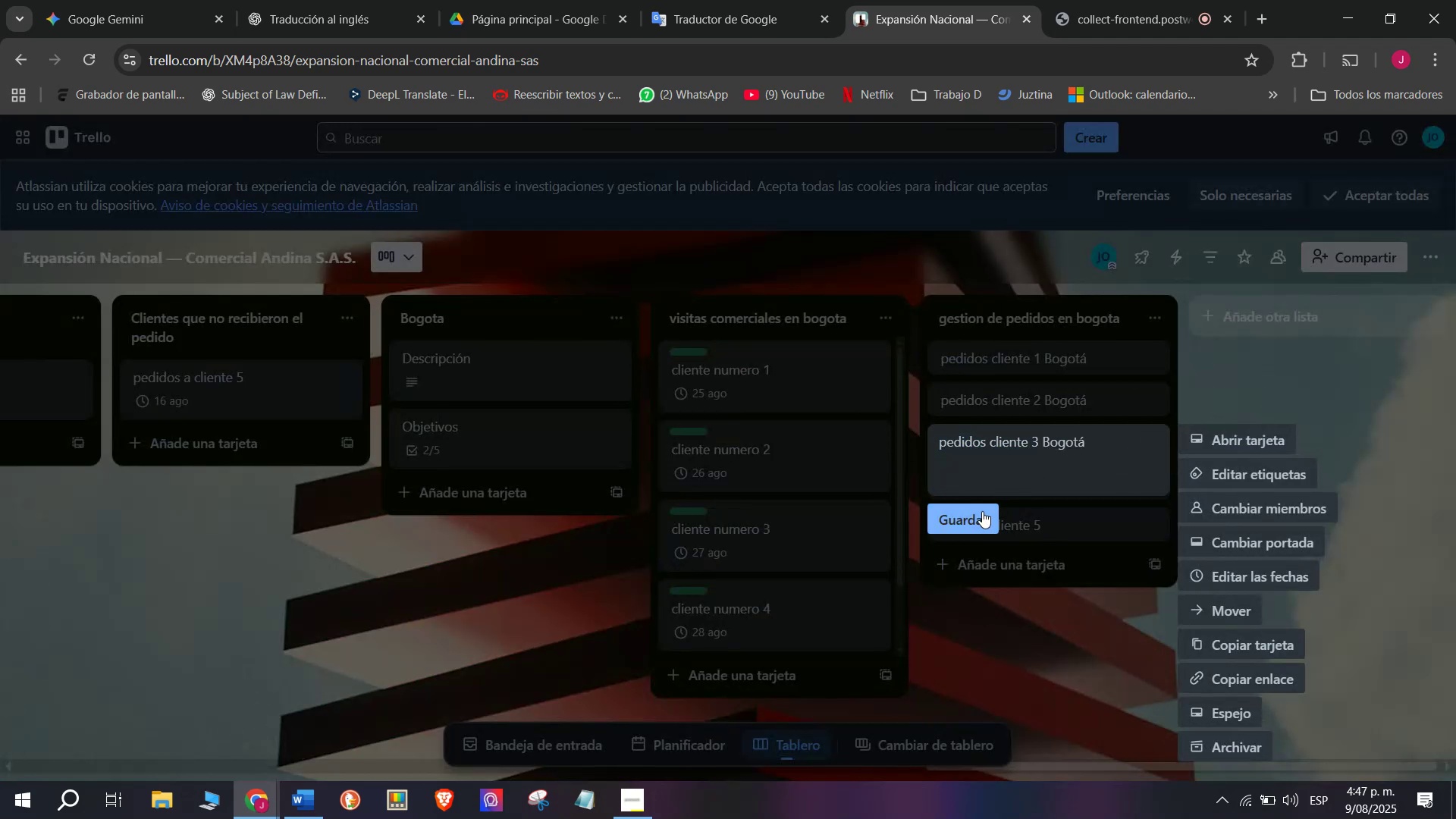 
left_click([982, 511])
 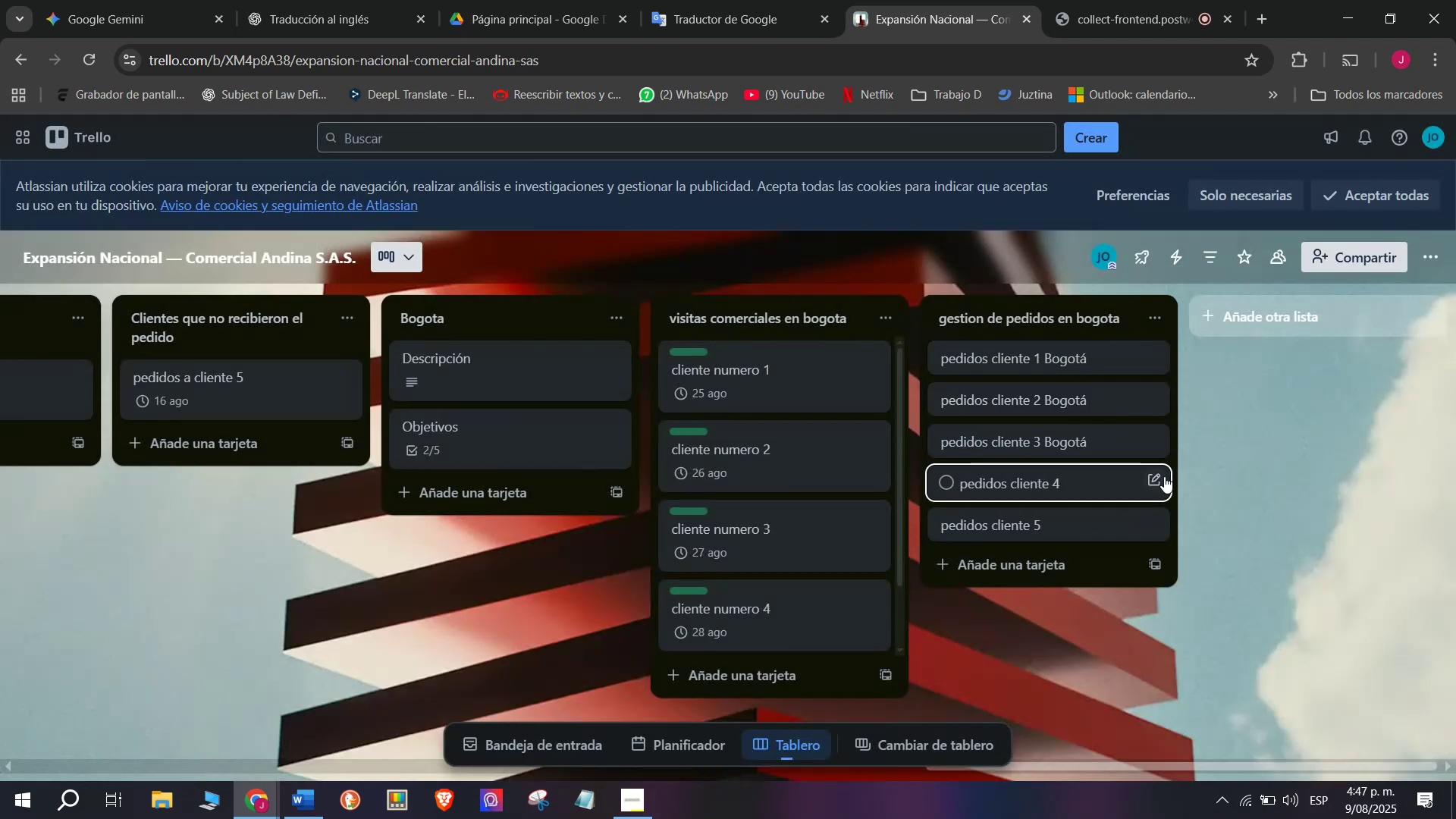 
left_click([1159, 475])
 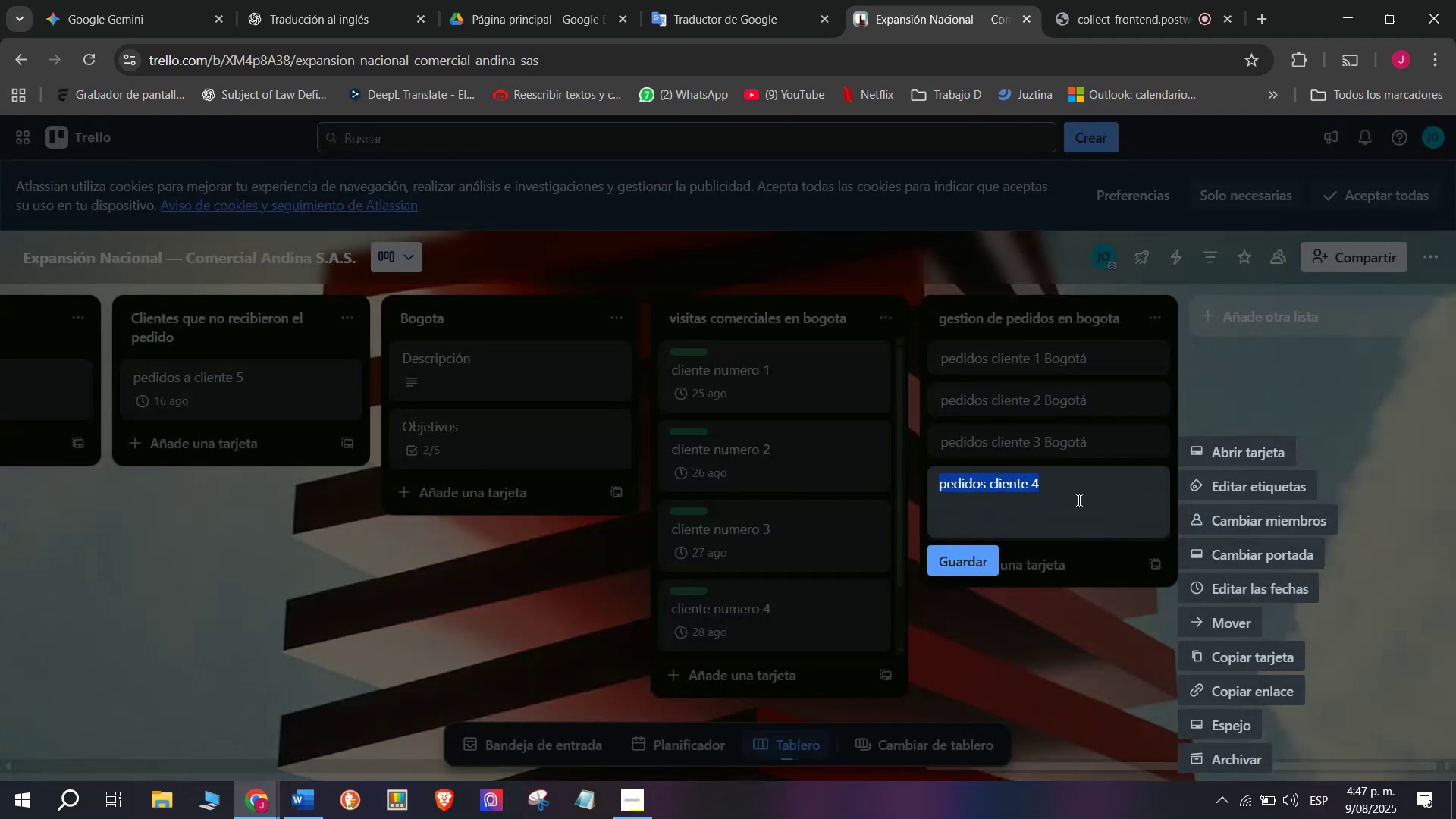 
left_click([1083, 485])
 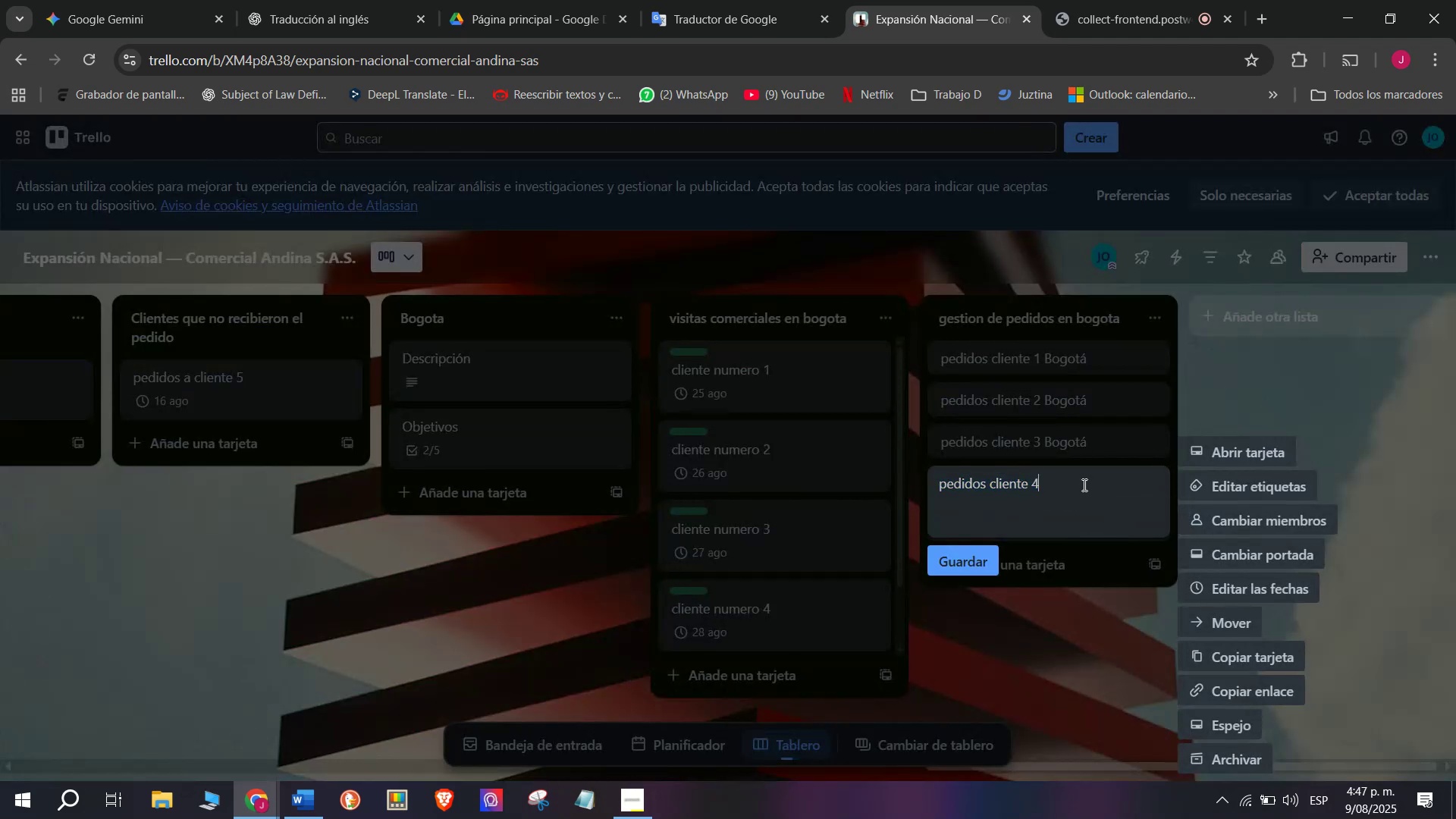 
key(Space)
 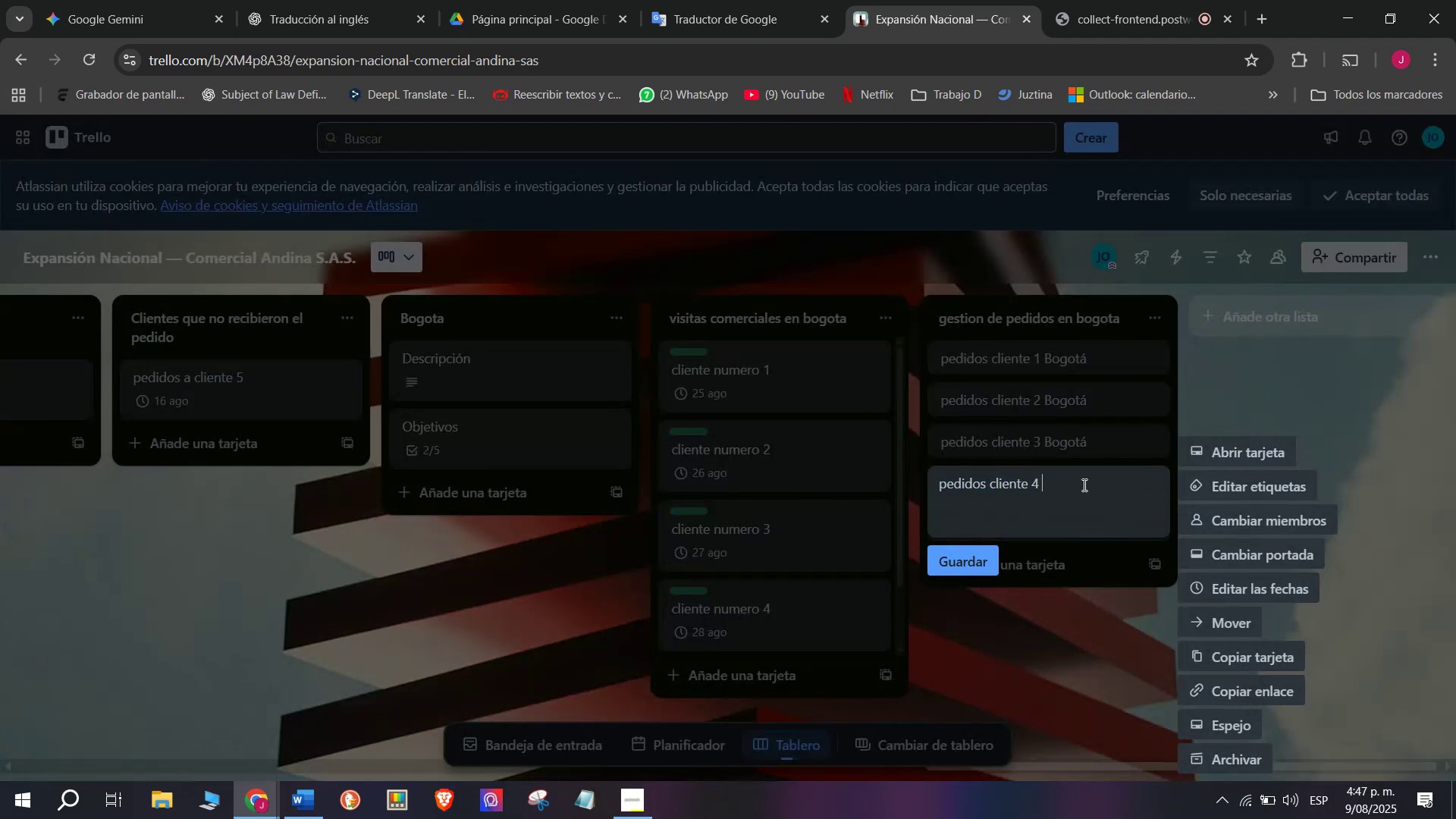 
key(Control+ControlLeft)
 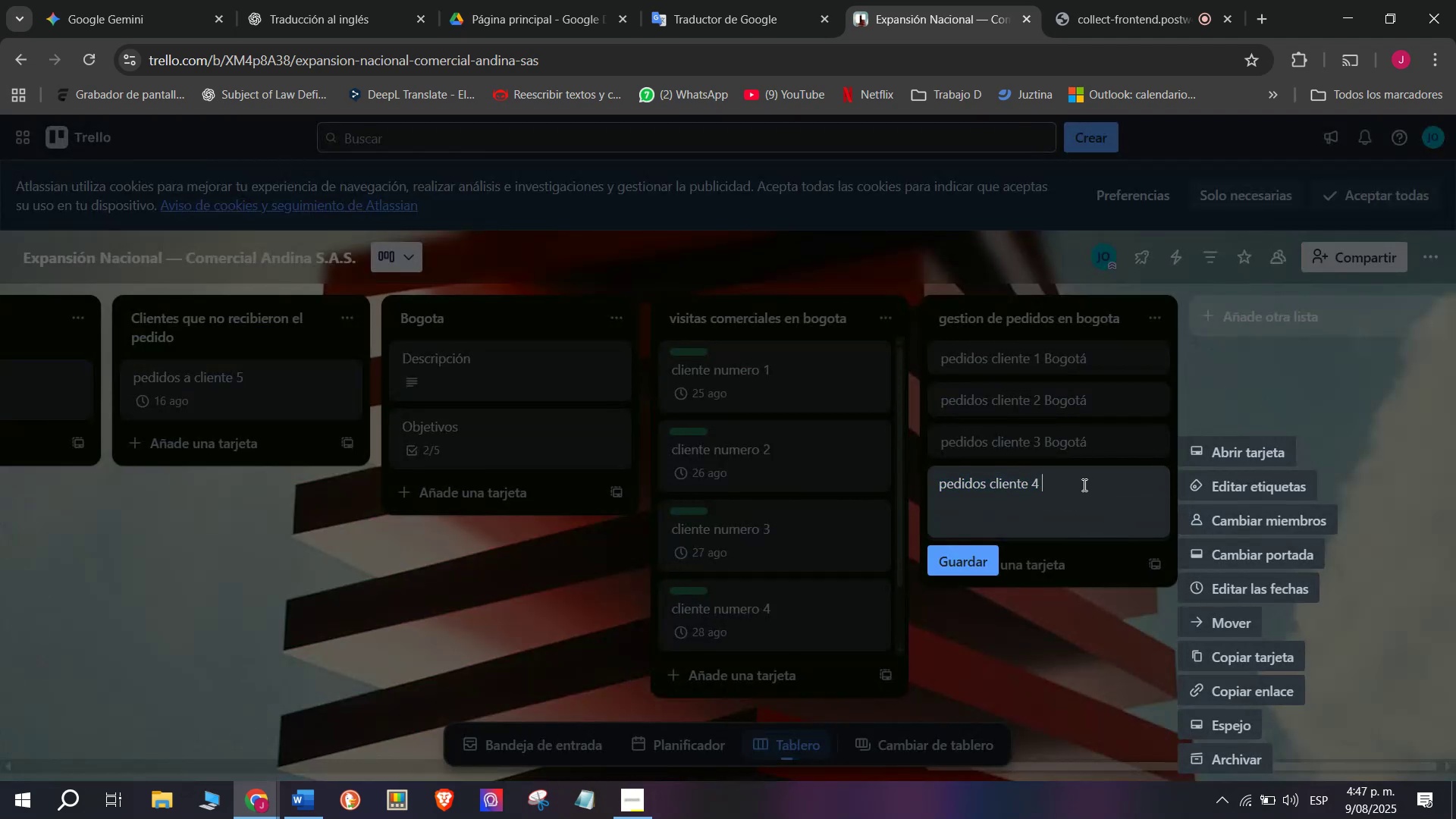 
key(Control+V)
 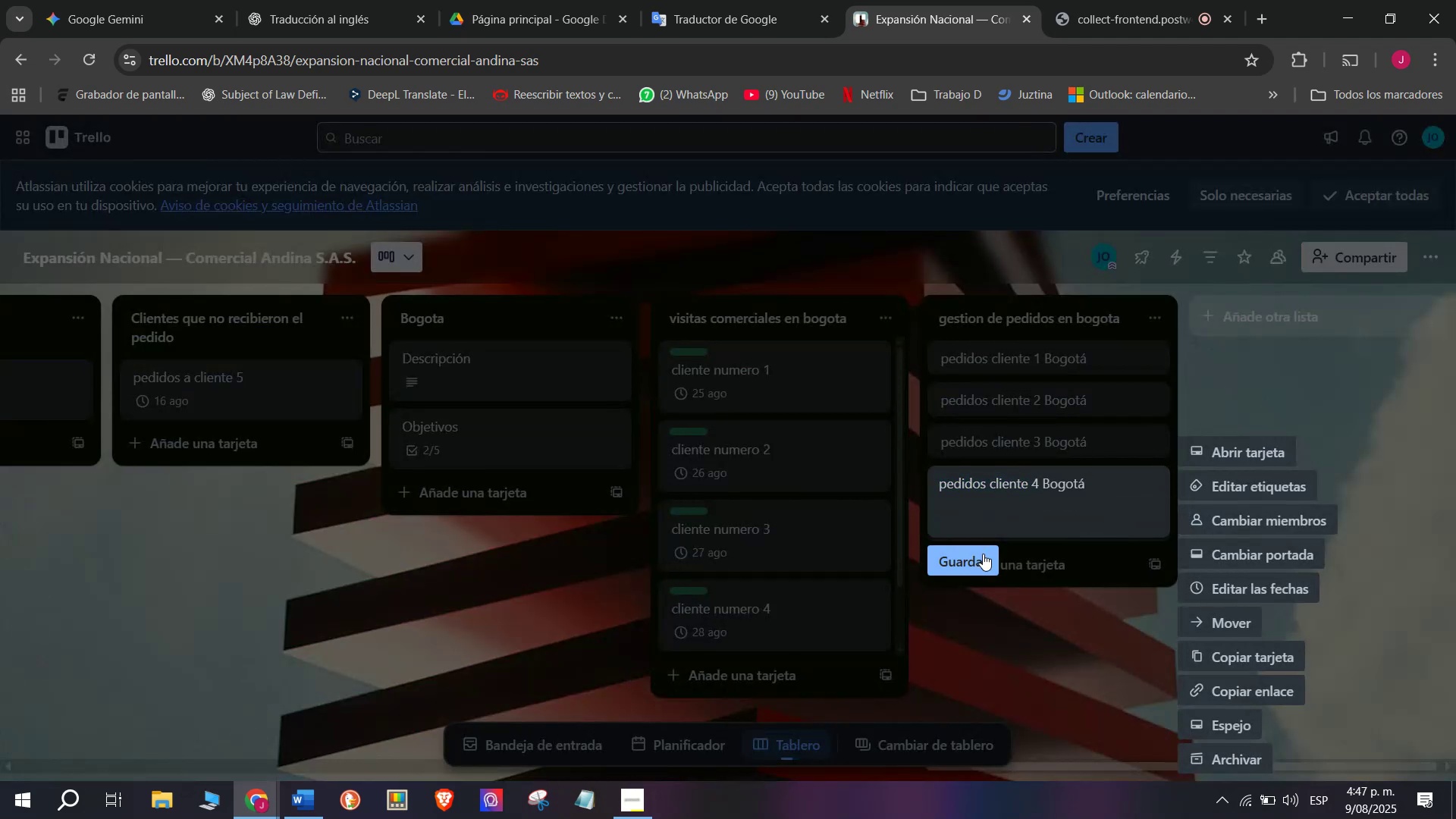 
left_click([983, 554])
 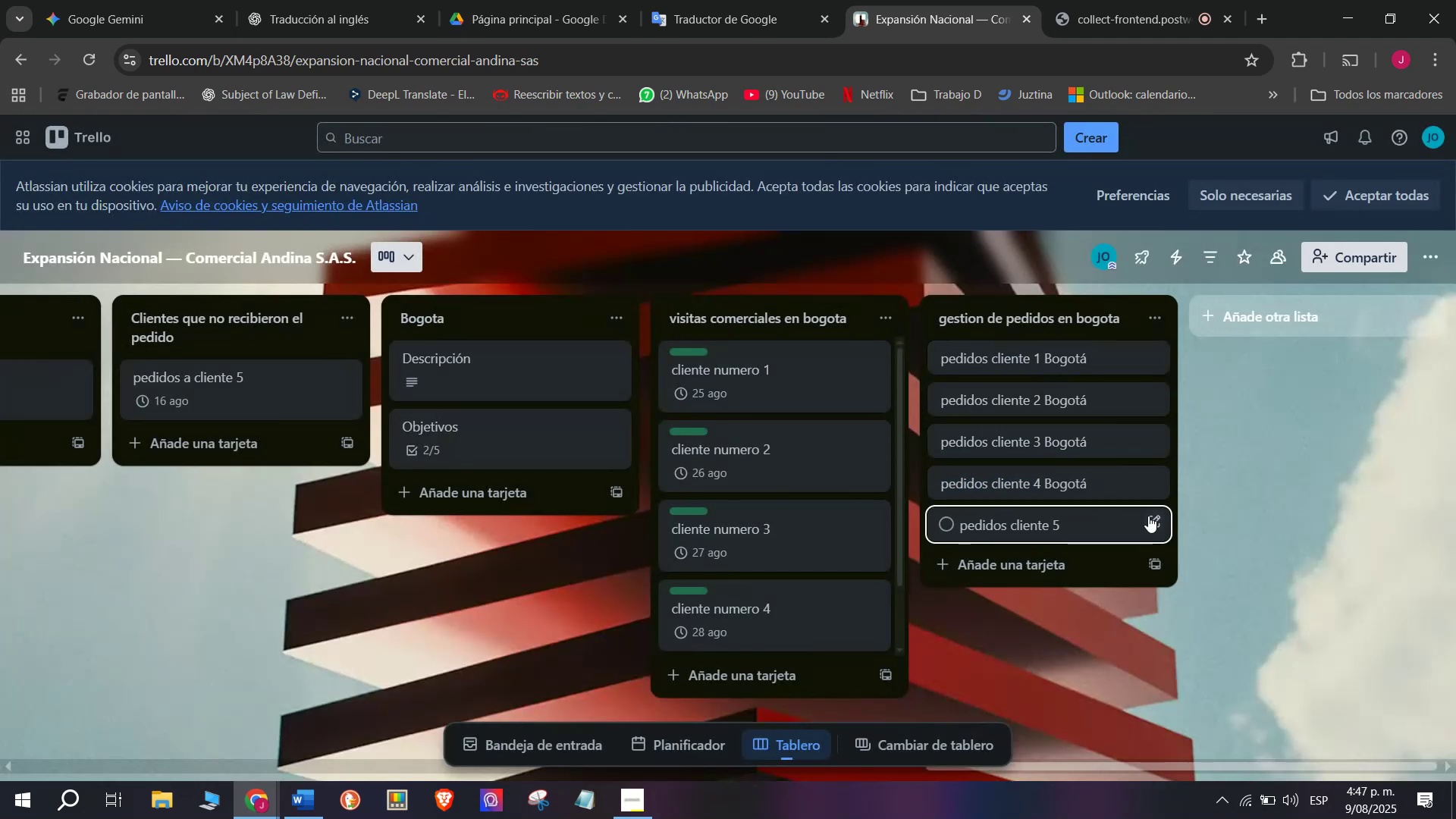 
left_click([1150, 516])
 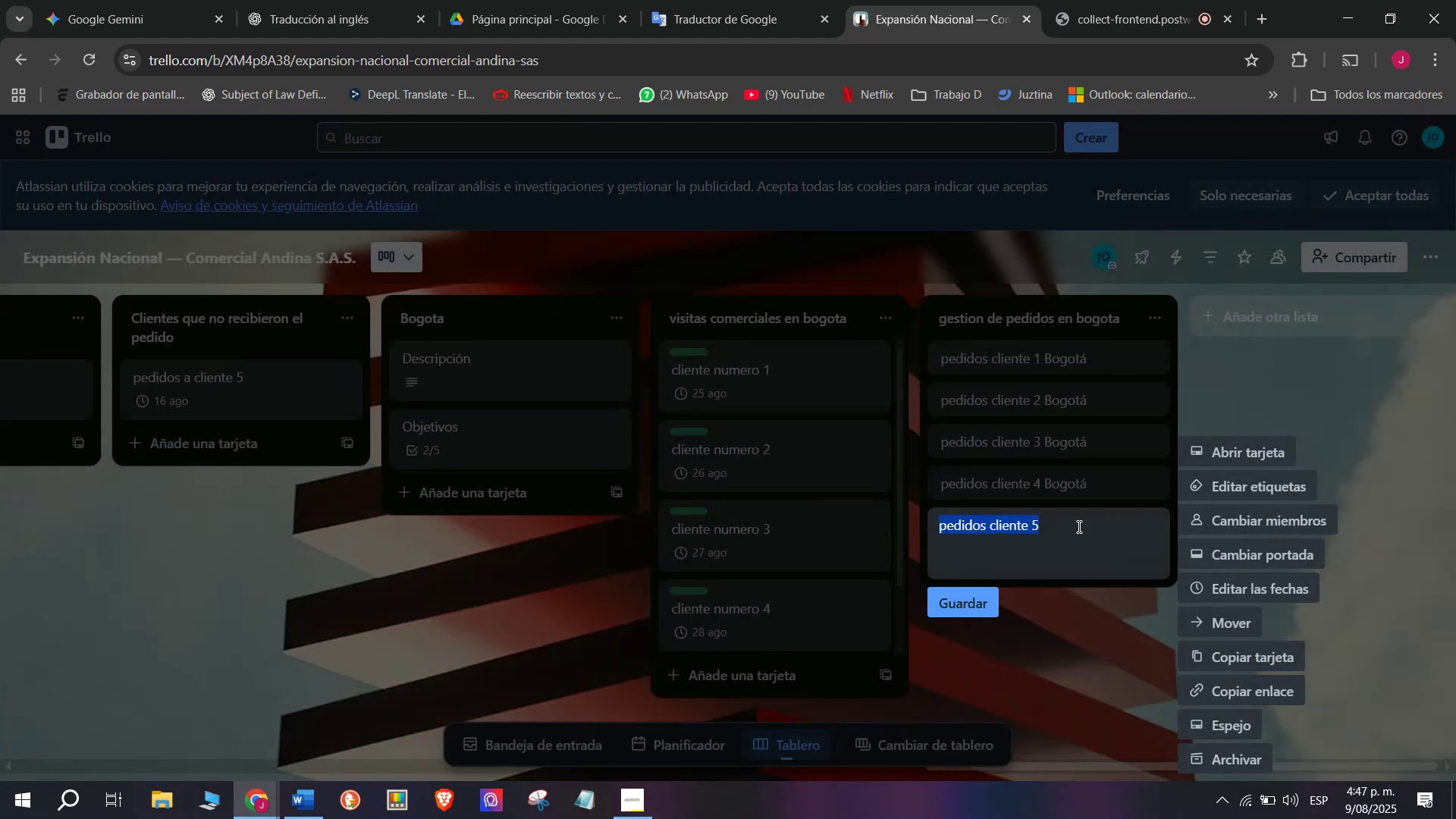 
left_click([1095, 522])
 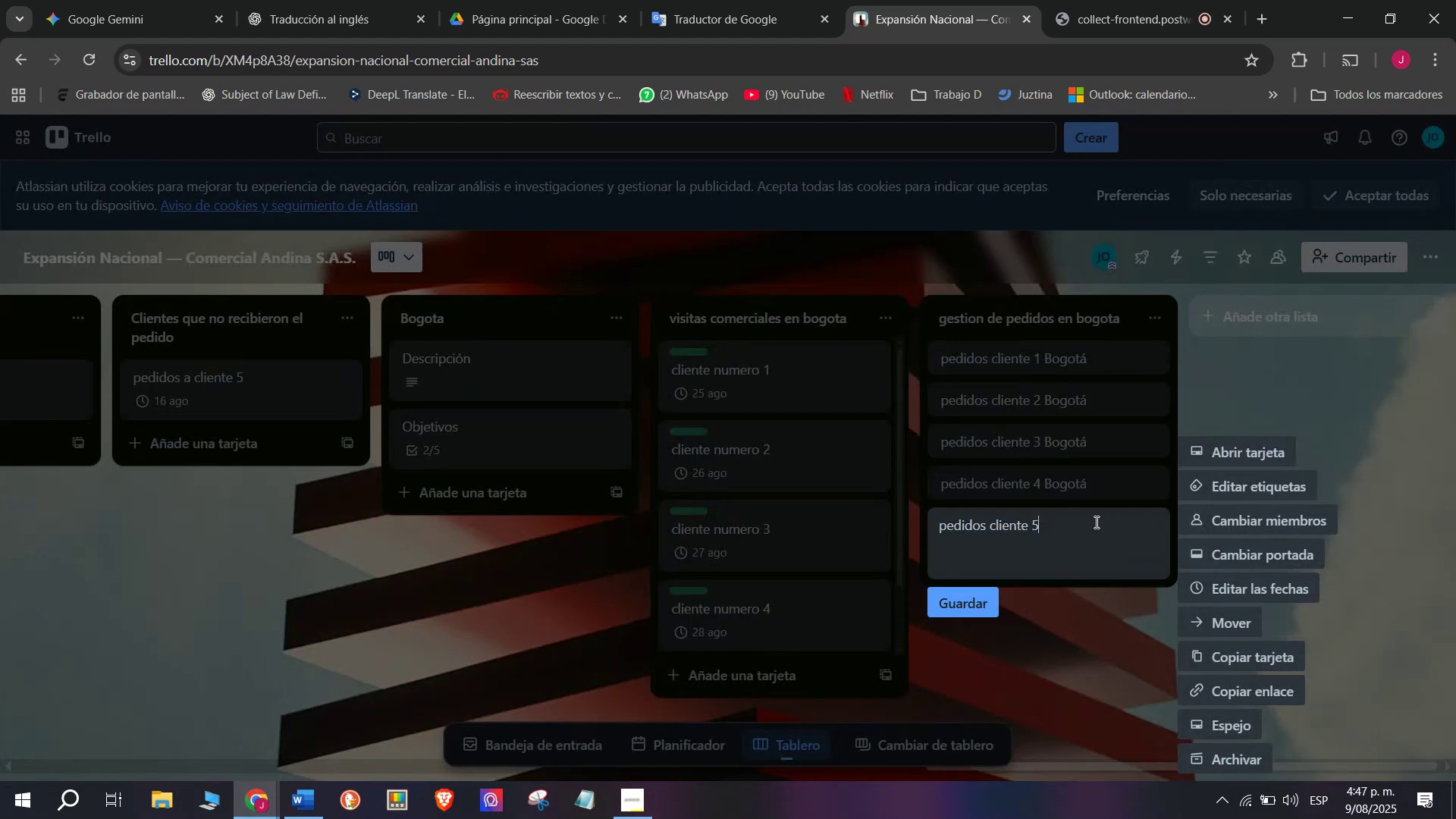 
key(Space)
 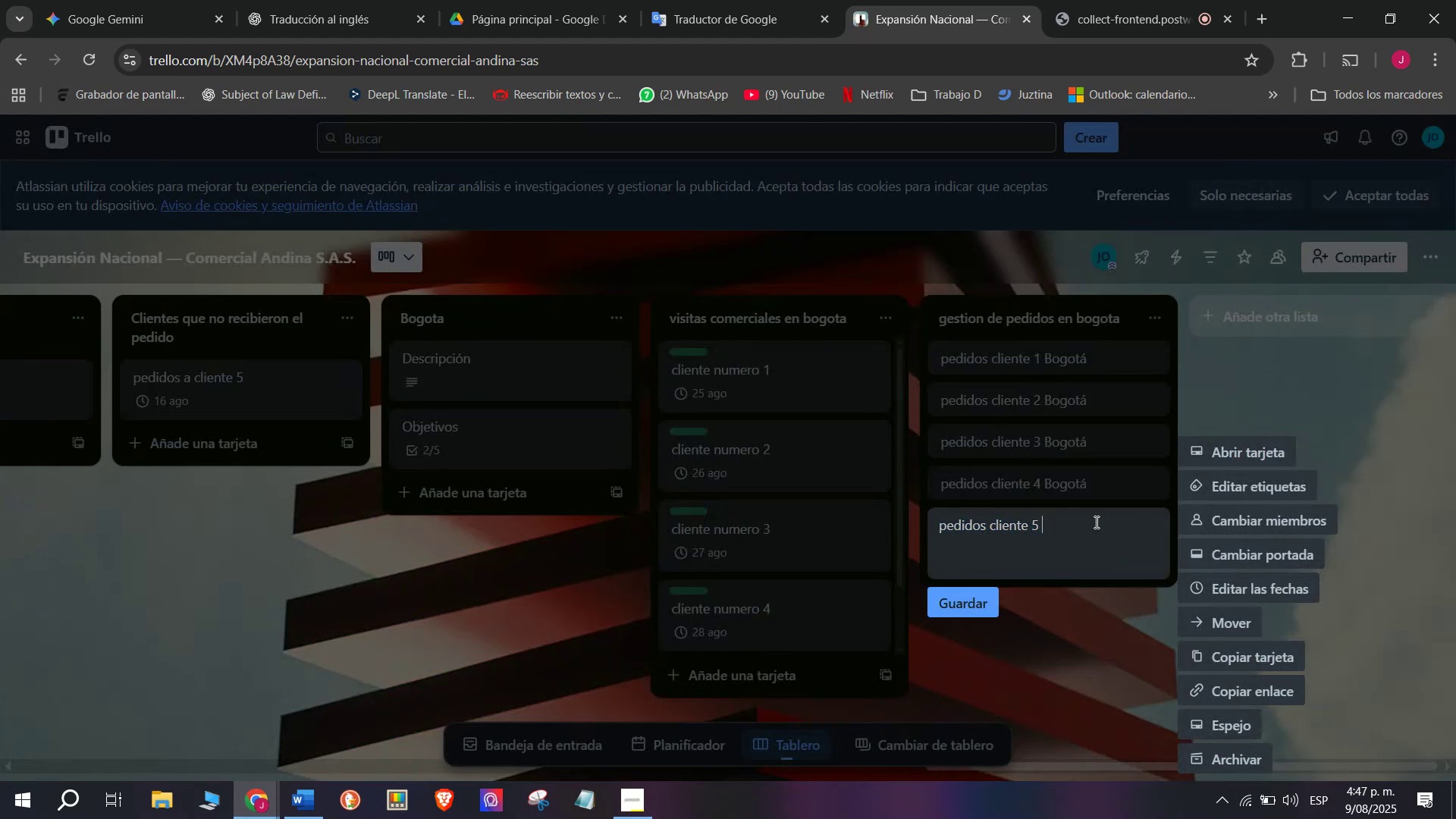 
key(Control+ControlLeft)
 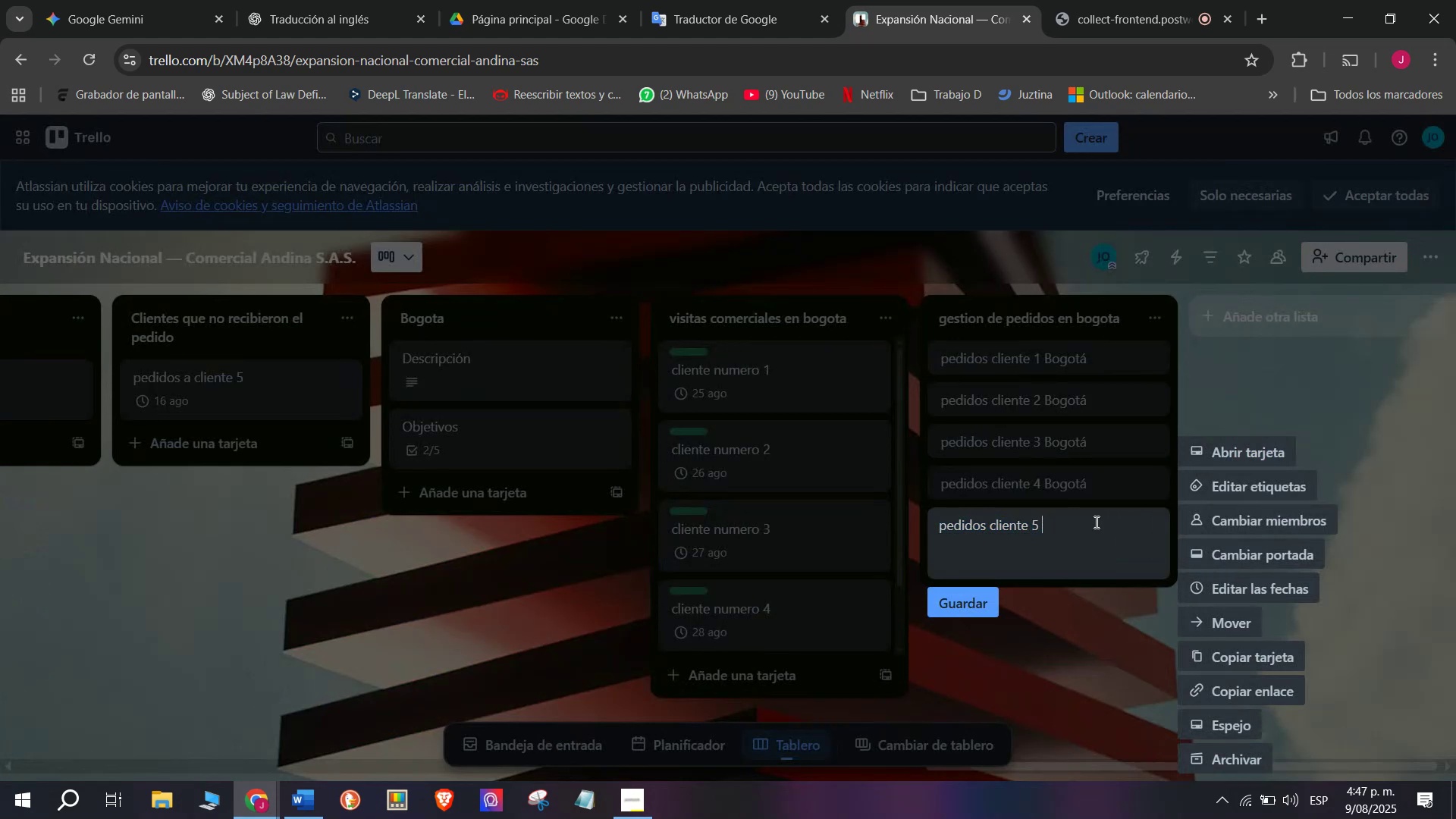 
key(Control+V)
 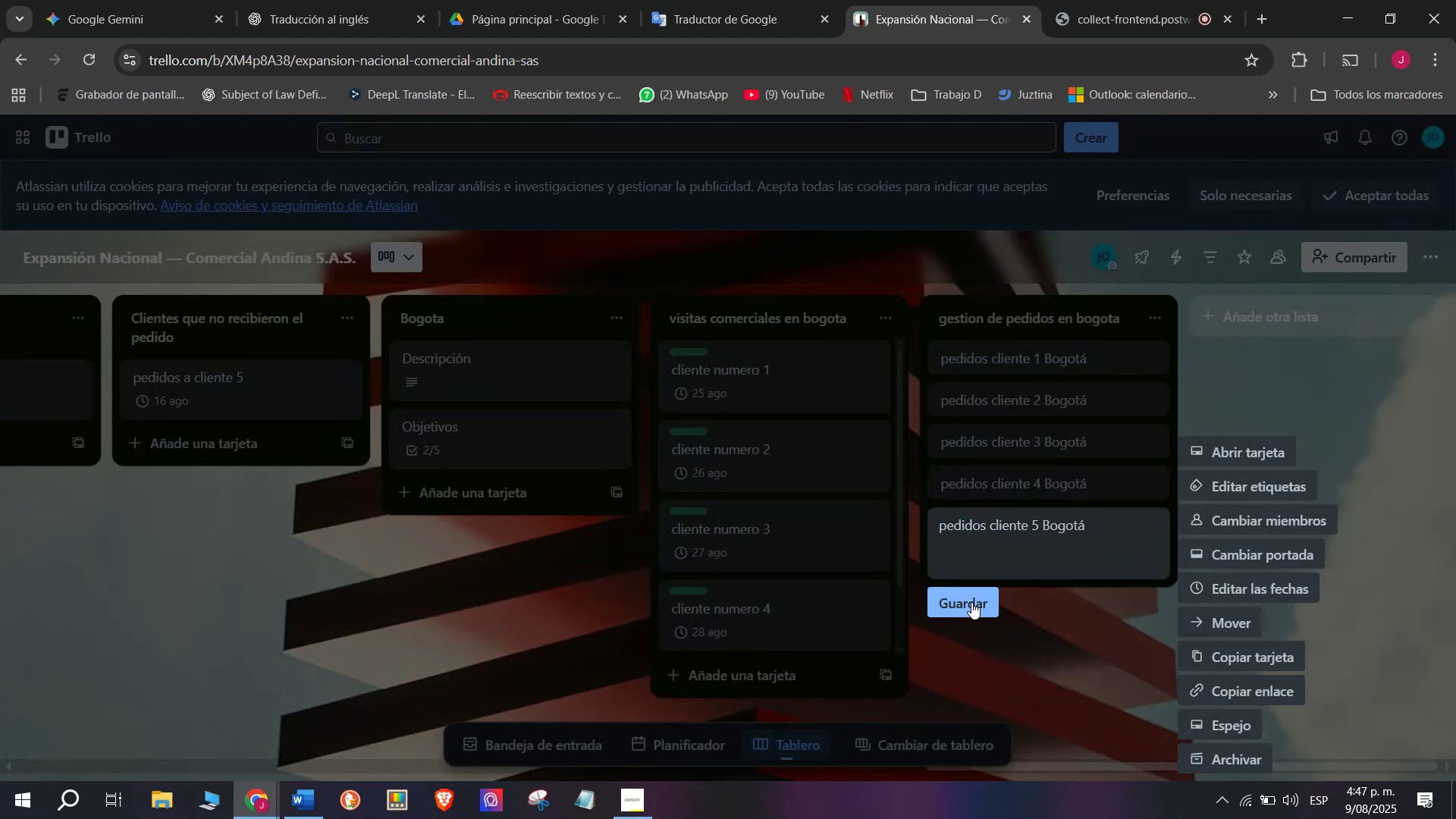 
left_click([975, 598])
 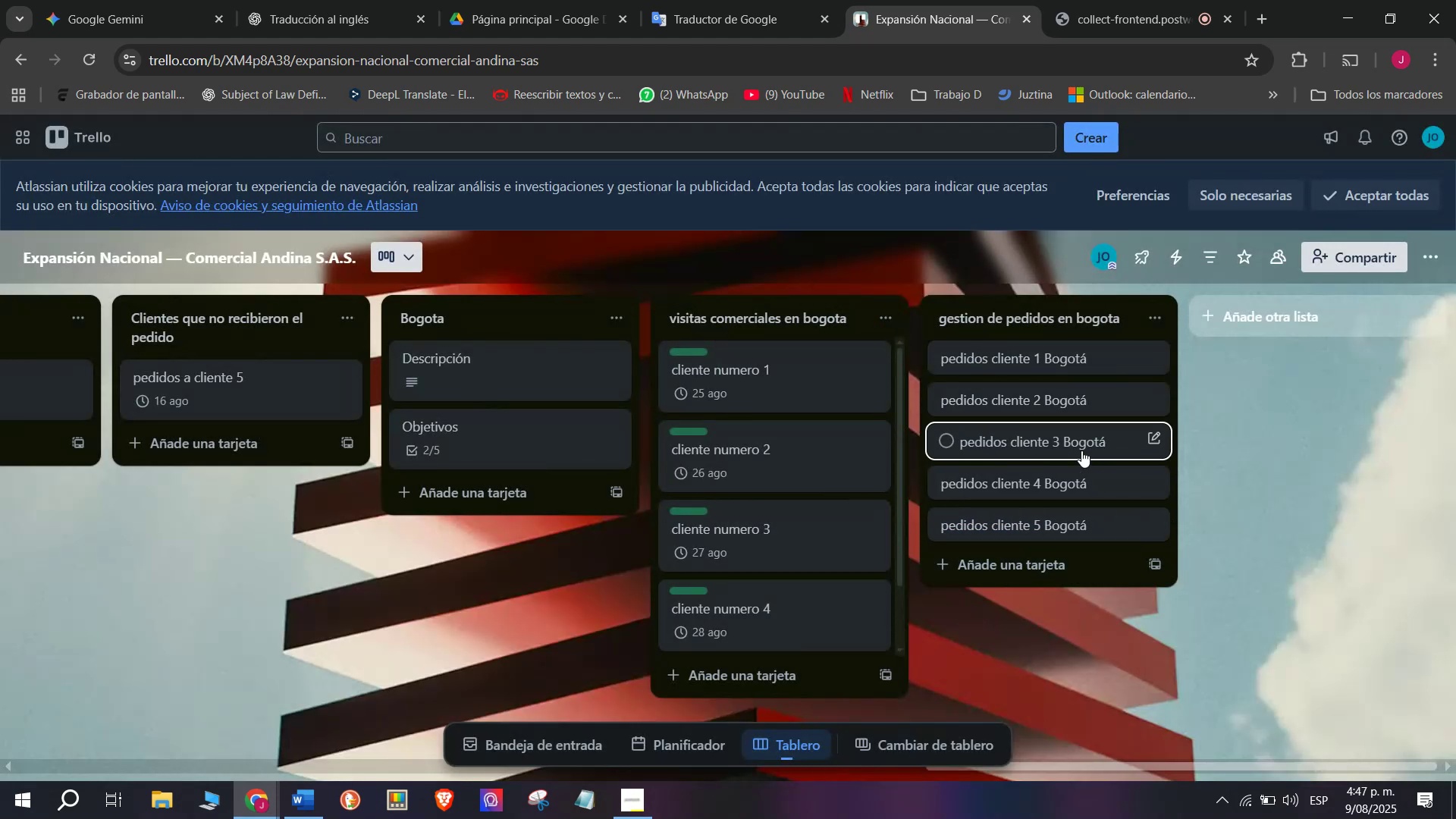 
left_click_drag(start_coordinate=[1110, 402], to_coordinate=[407, 428])
 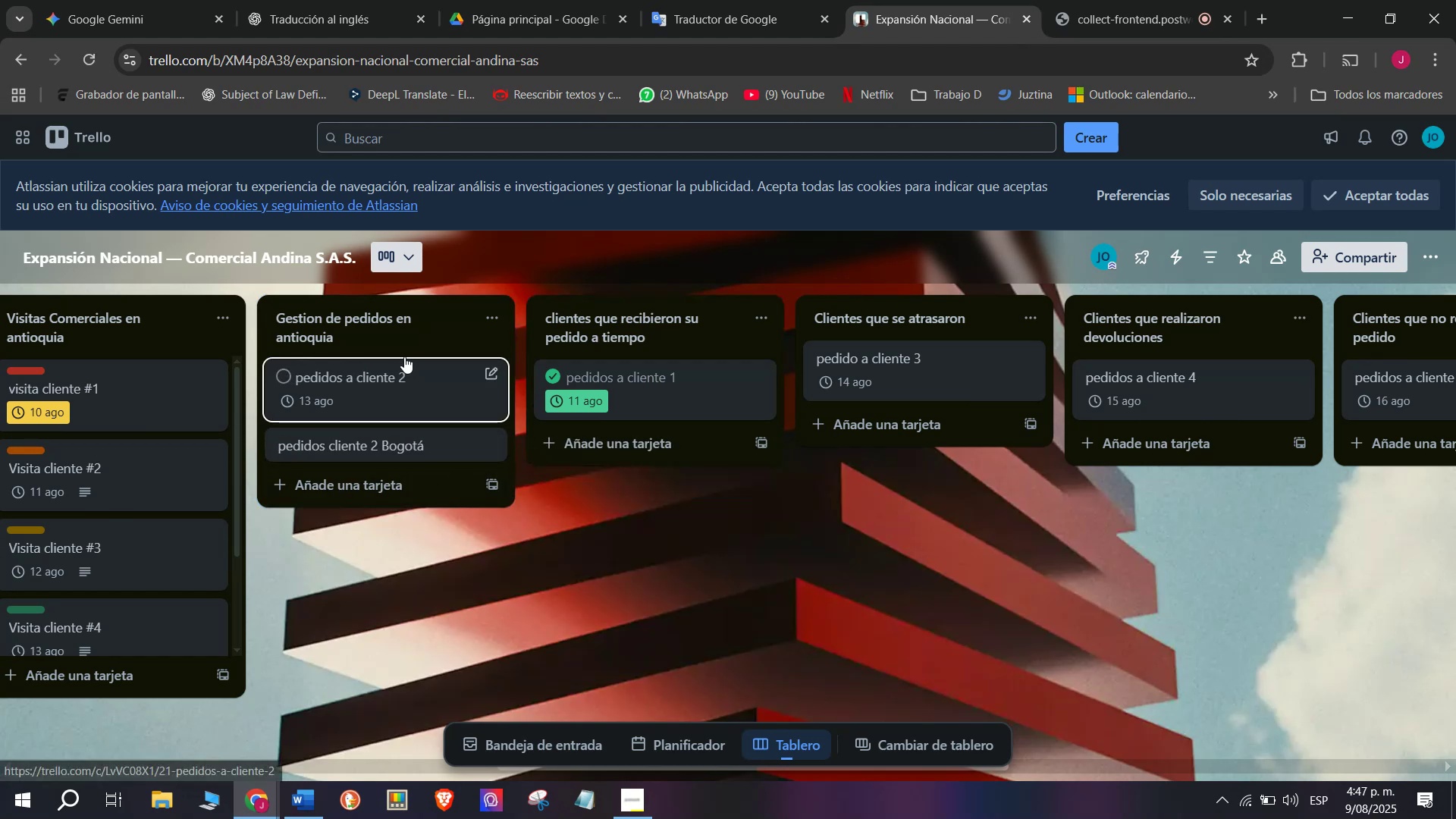 
scroll: coordinate [28, 522], scroll_direction: up, amount: 7.0
 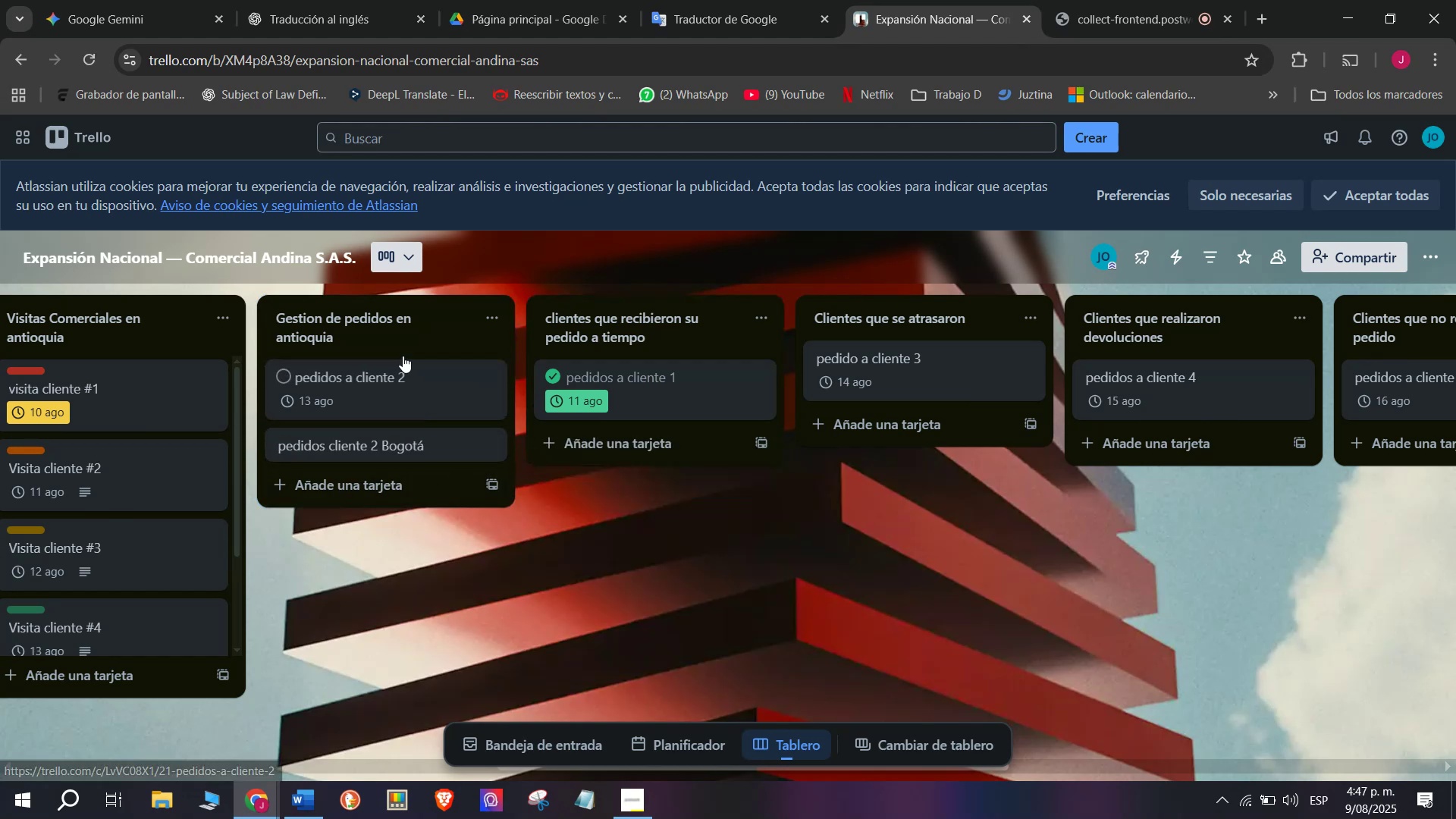 
left_click([279, 383])
 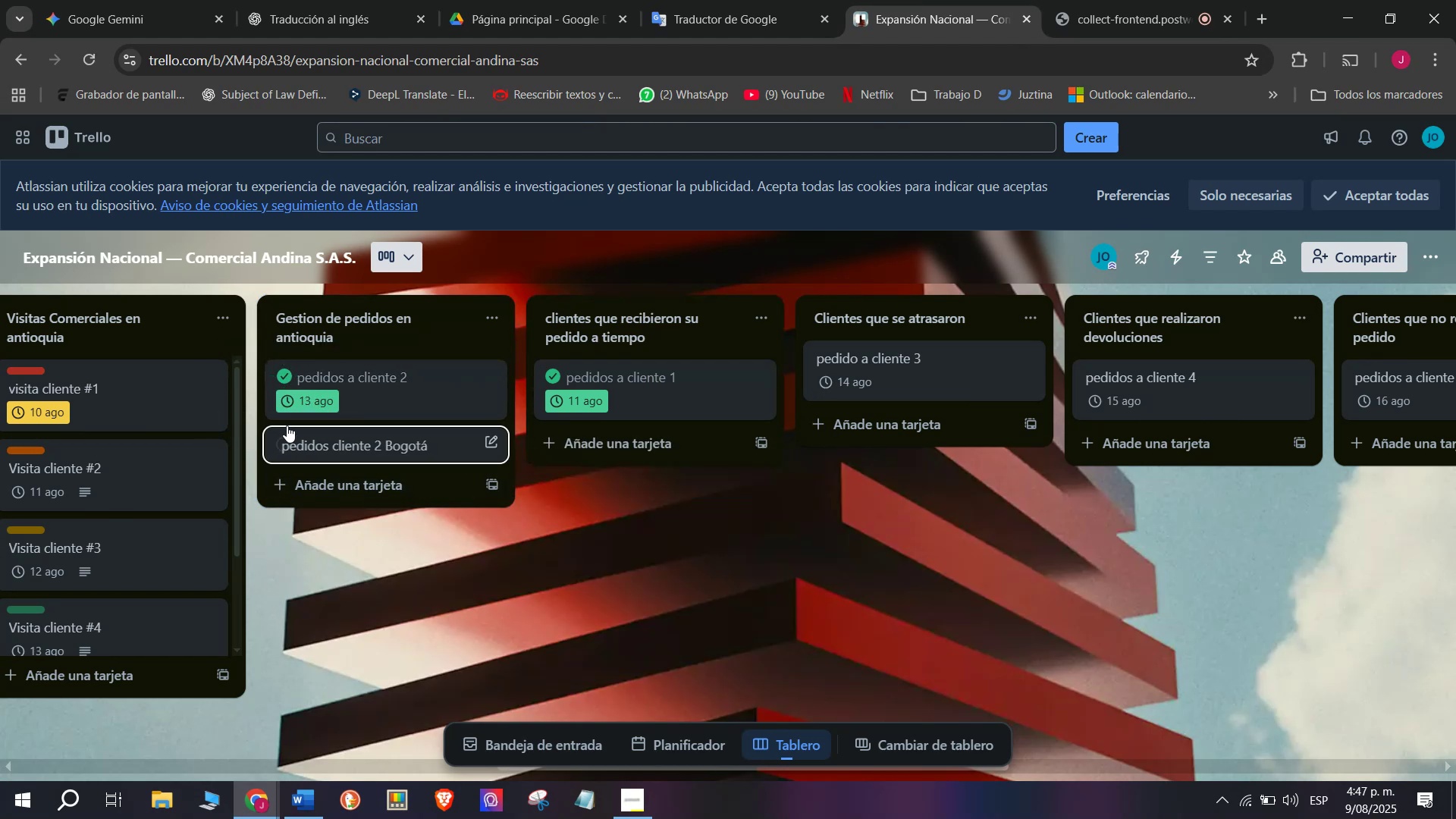 
left_click([290, 366])
 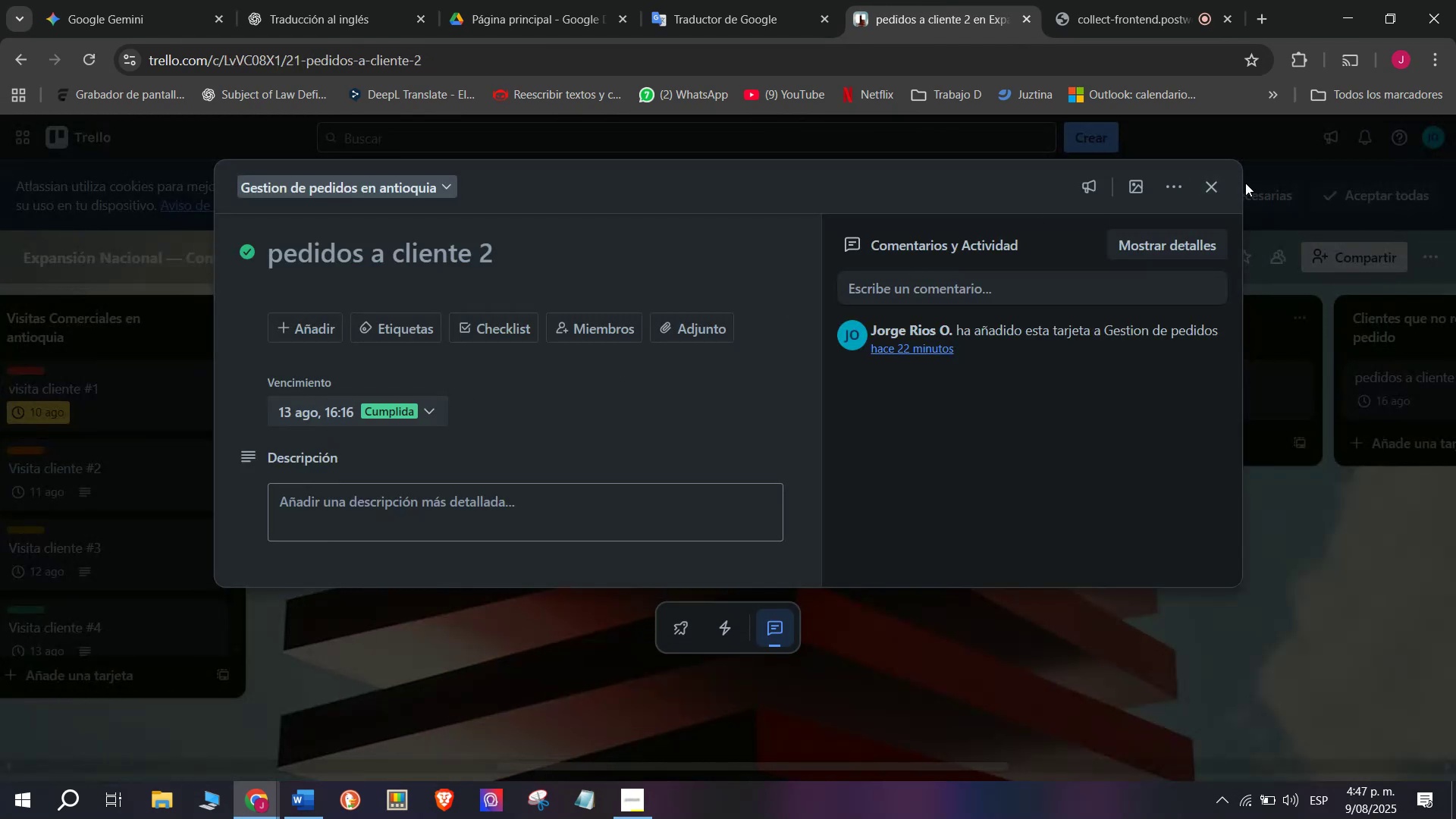 
left_click([1206, 192])
 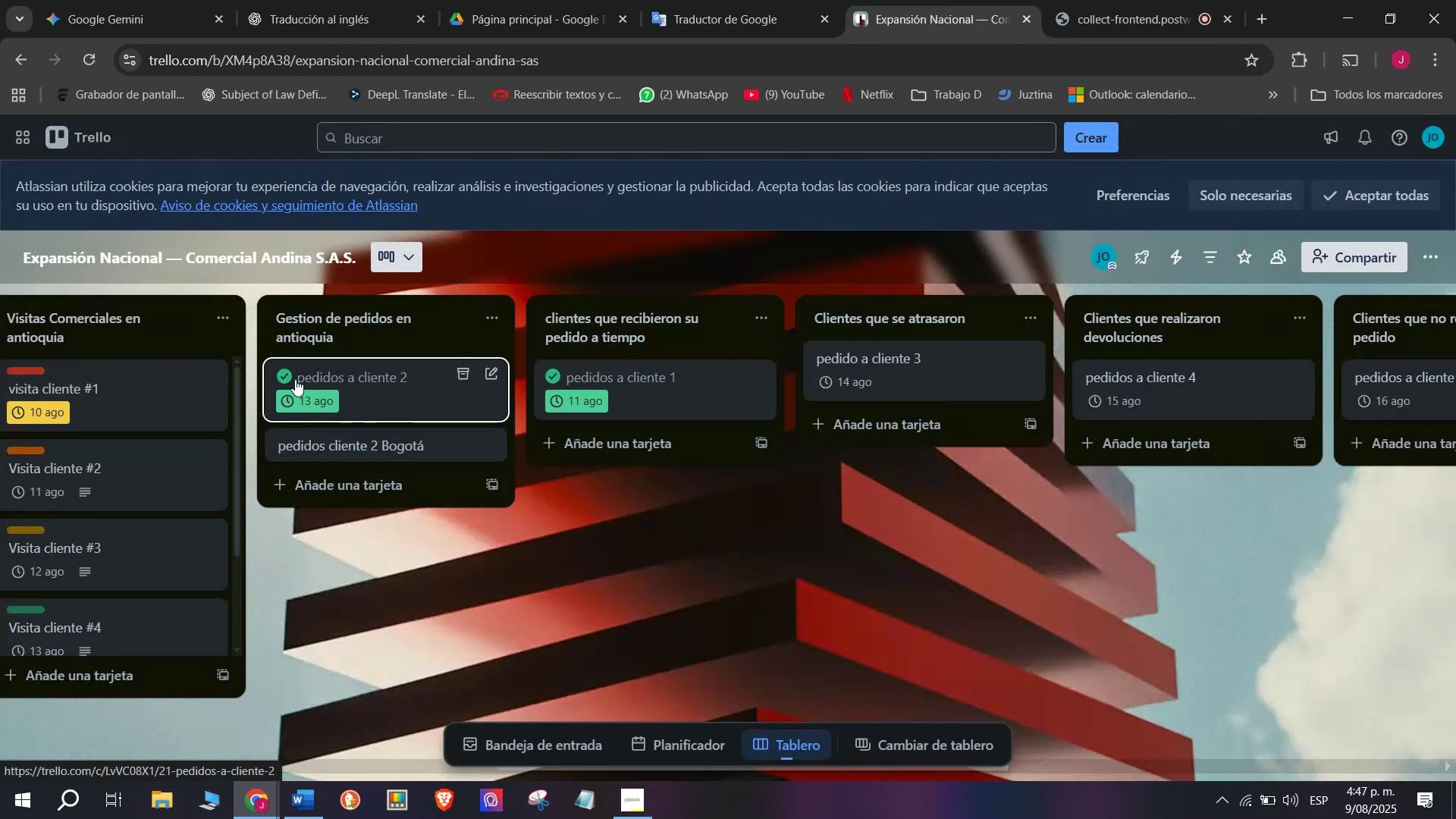 
left_click([284, 373])
 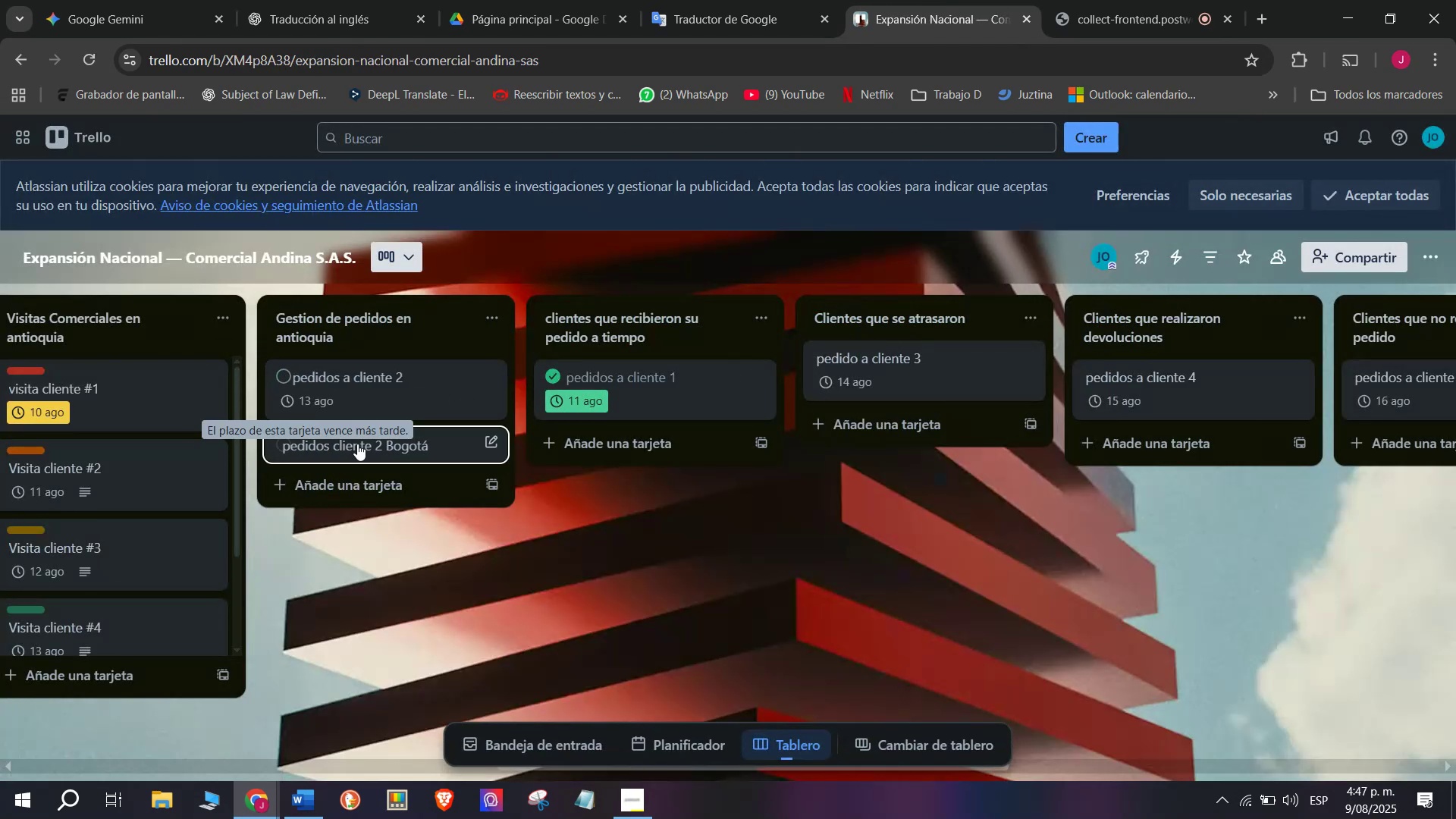 
left_click_drag(start_coordinate=[370, 450], to_coordinate=[634, 425])
 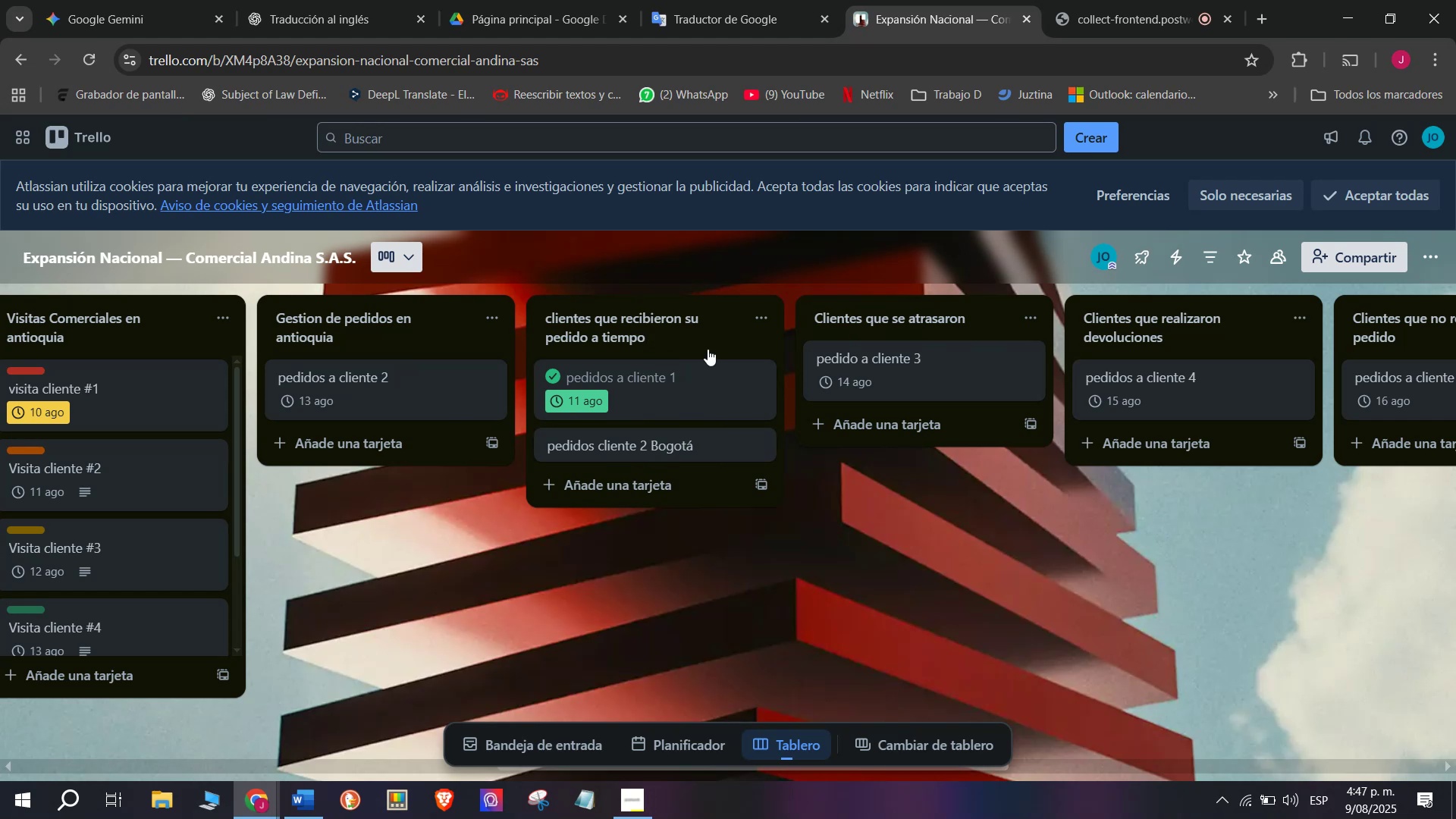 
scroll: coordinate [814, 389], scroll_direction: down, amount: 3.0
 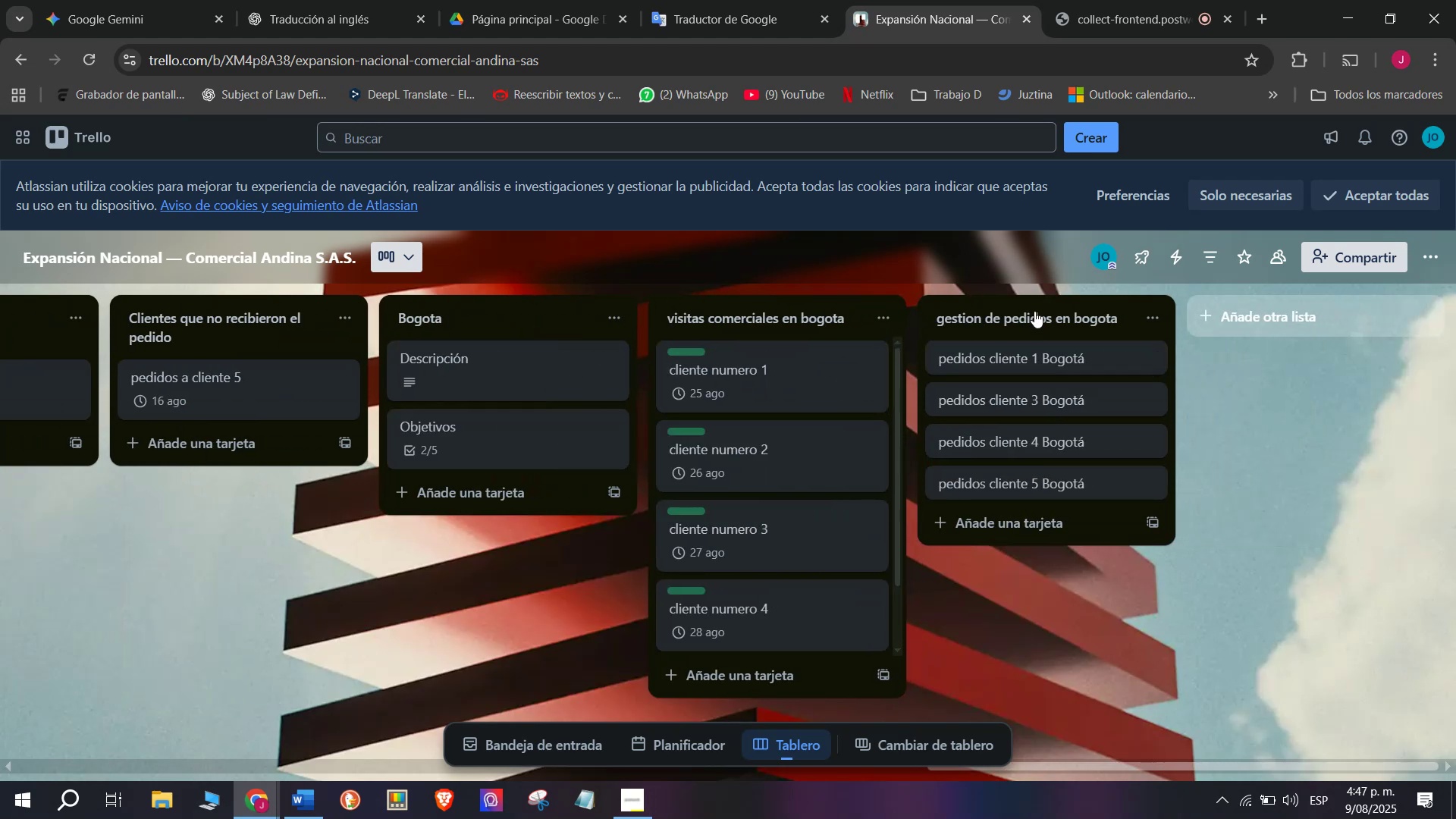 
left_click_drag(start_coordinate=[1038, 318], to_coordinate=[723, 313])
 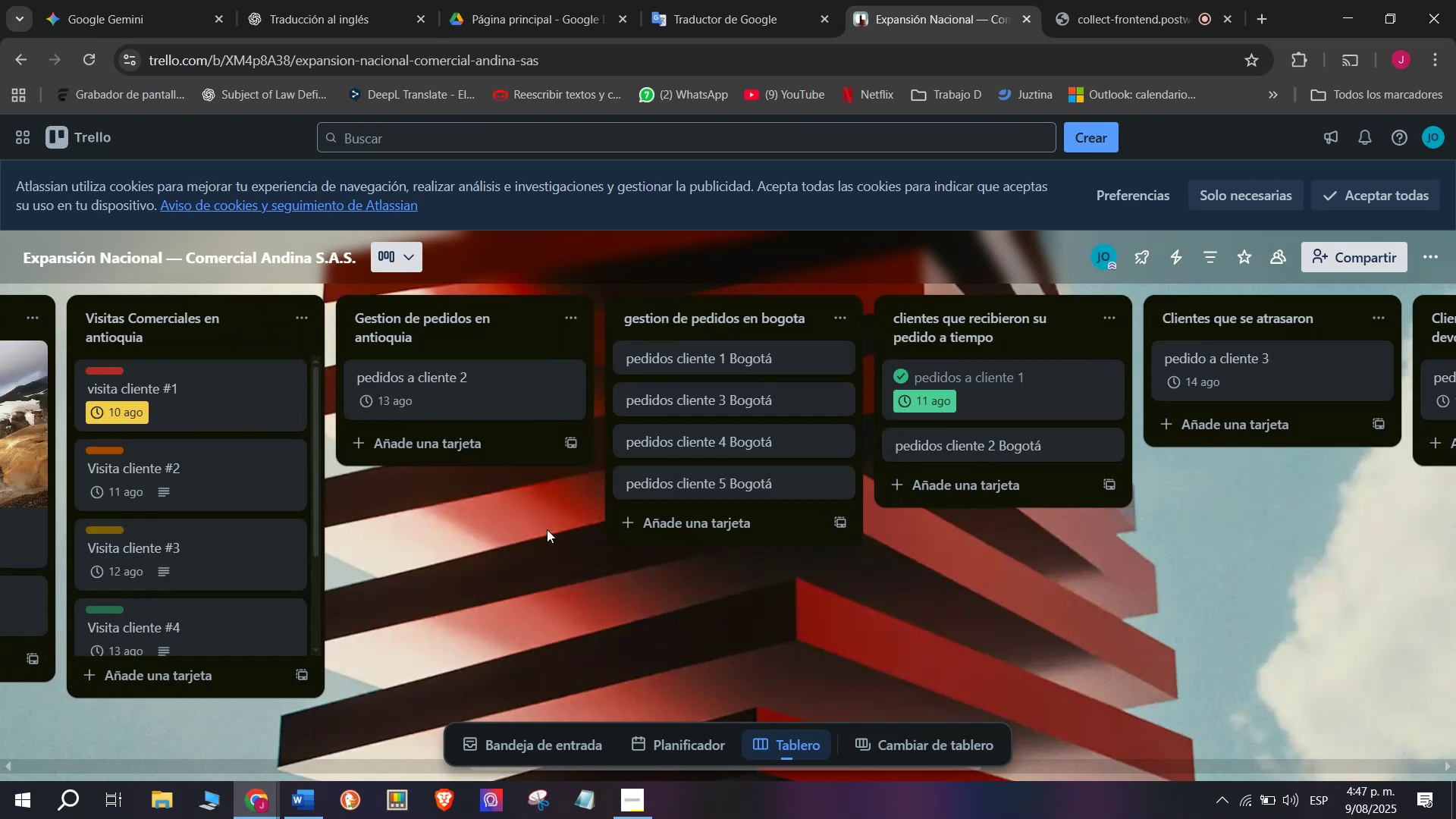 
left_click([548, 529])
 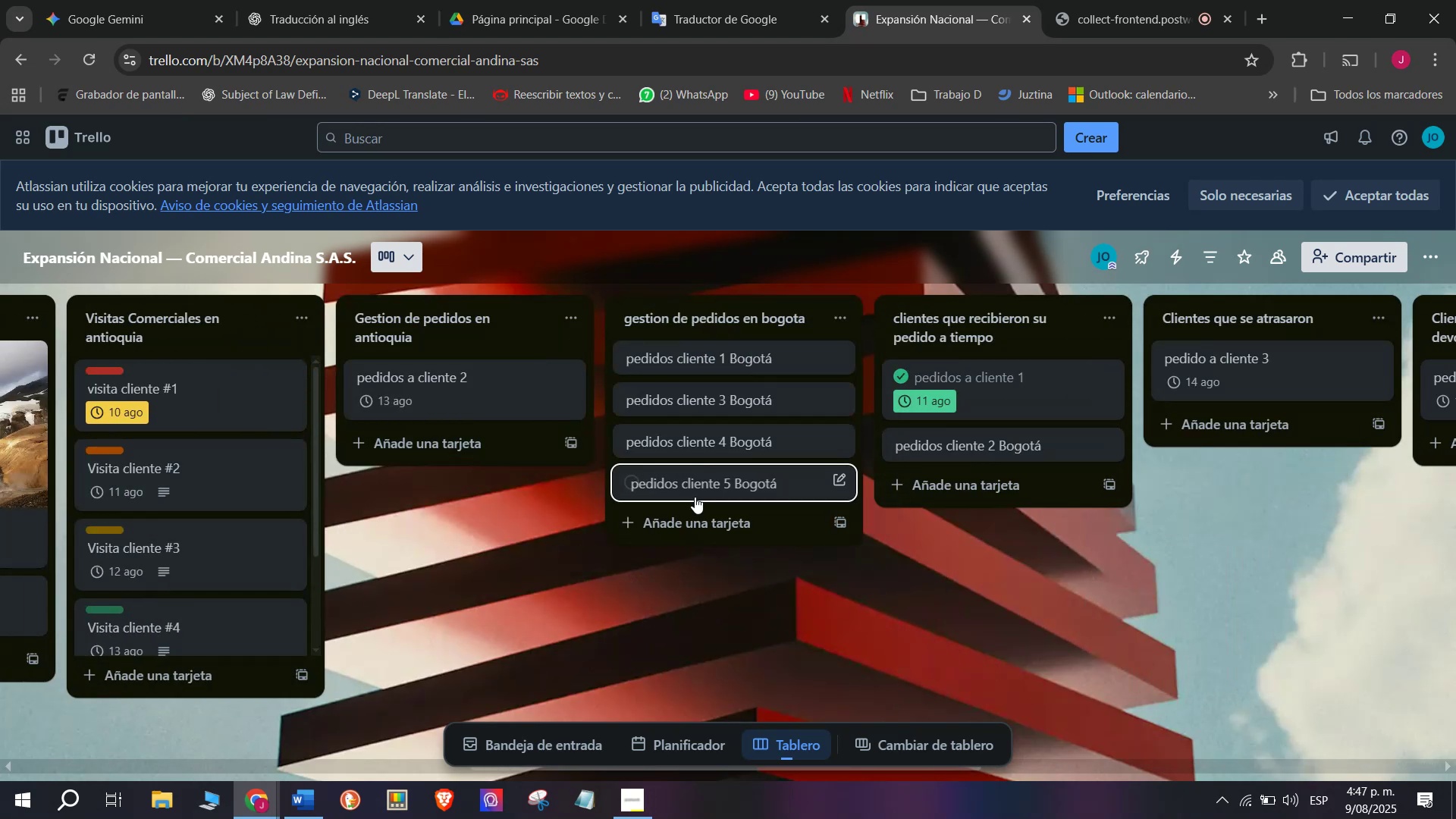 
scroll: coordinate [1069, 299], scroll_direction: down, amount: 8.0
 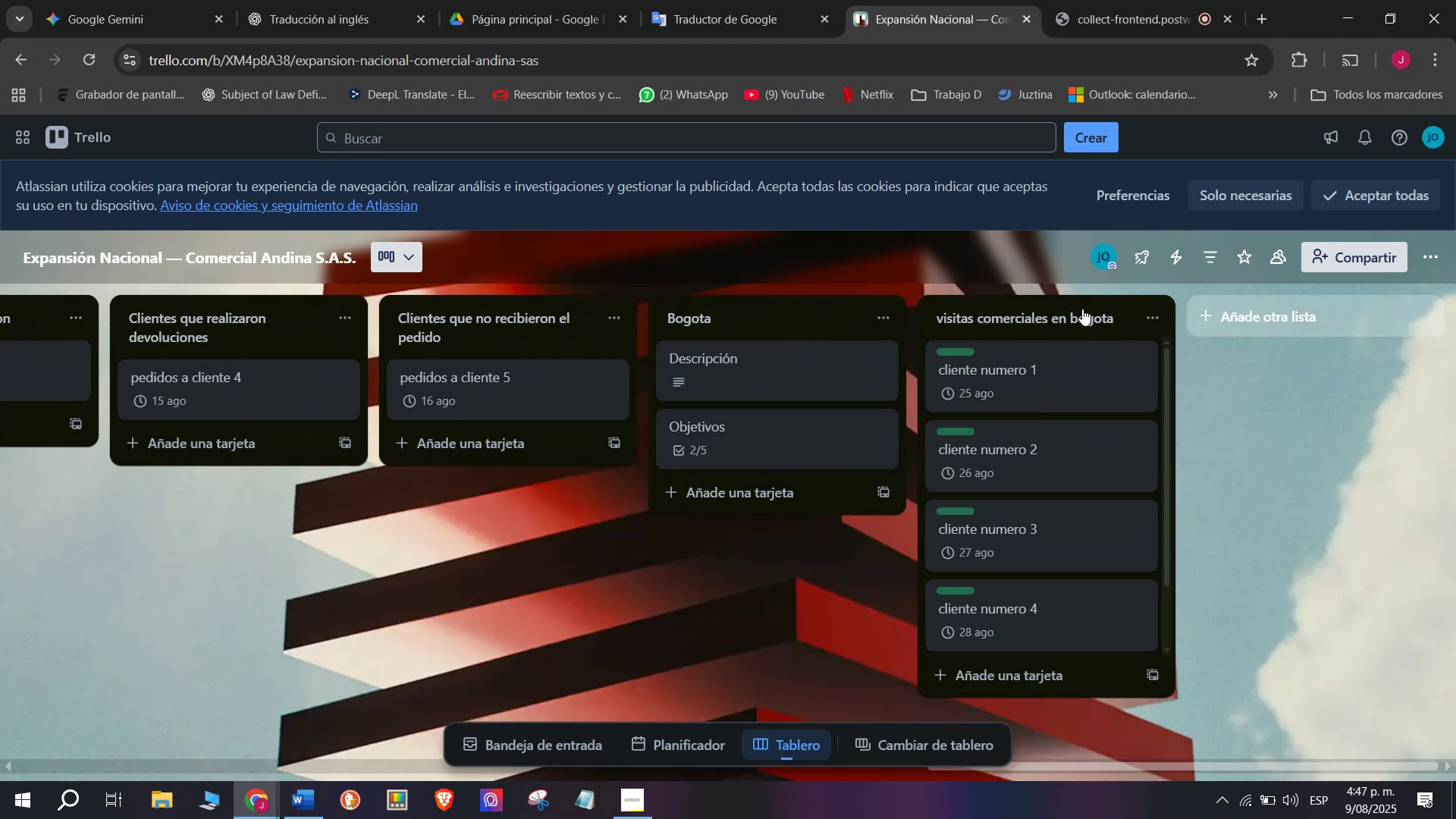 
left_click_drag(start_coordinate=[1082, 309], to_coordinate=[582, 405])
 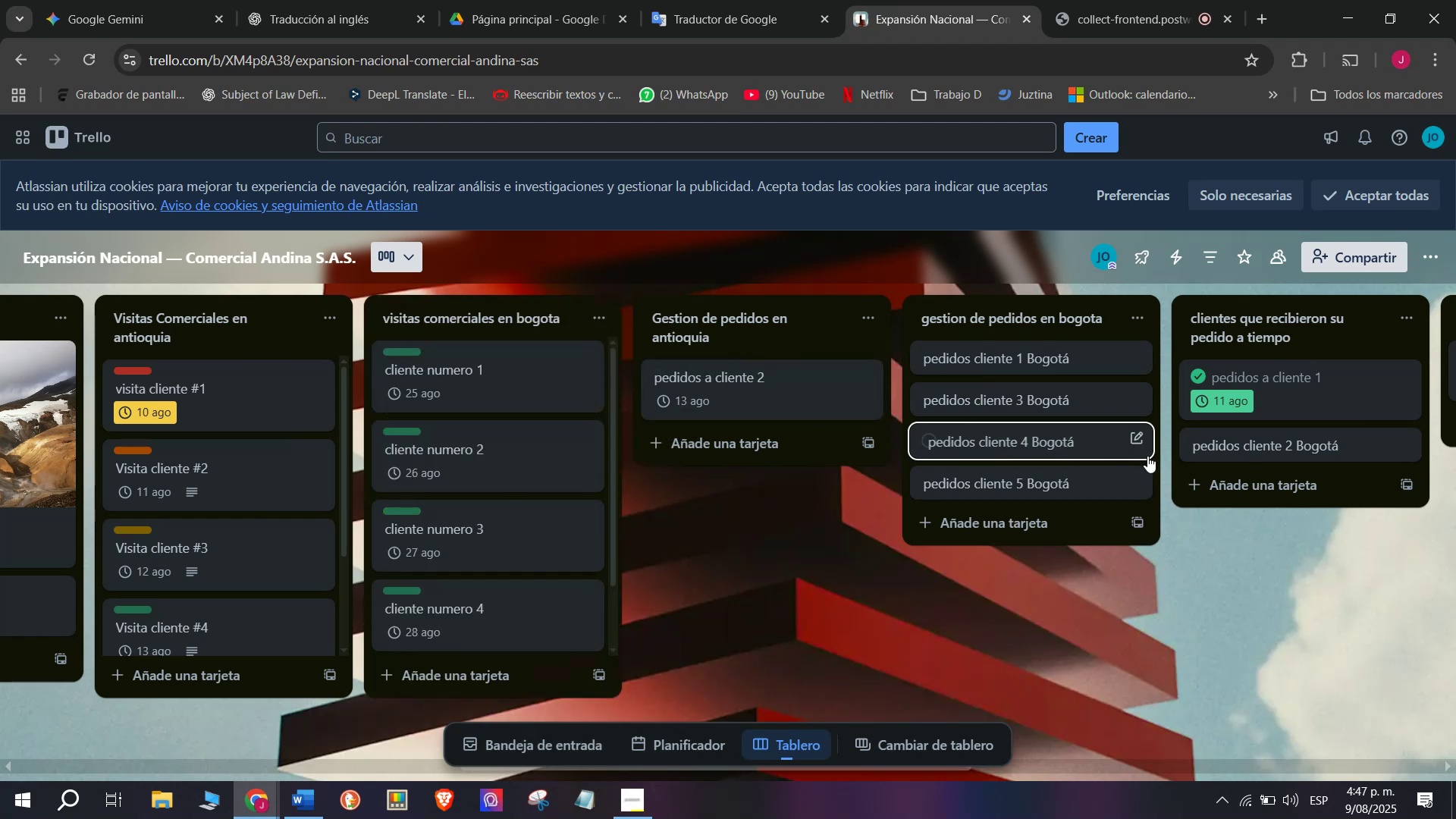 
scroll: coordinate [1121, 384], scroll_direction: down, amount: 8.0
 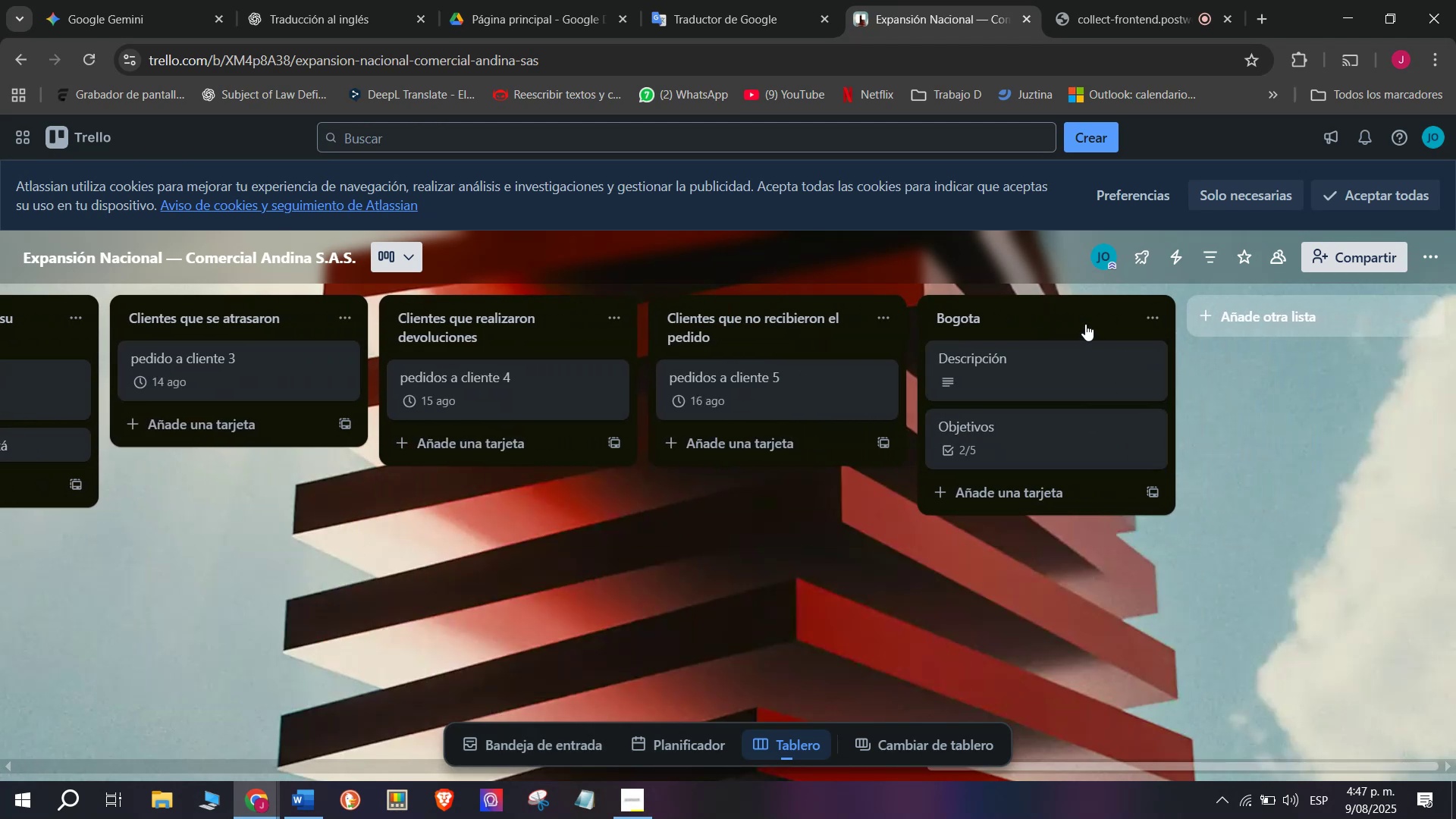 
left_click_drag(start_coordinate=[1085, 322], to_coordinate=[394, 337])
 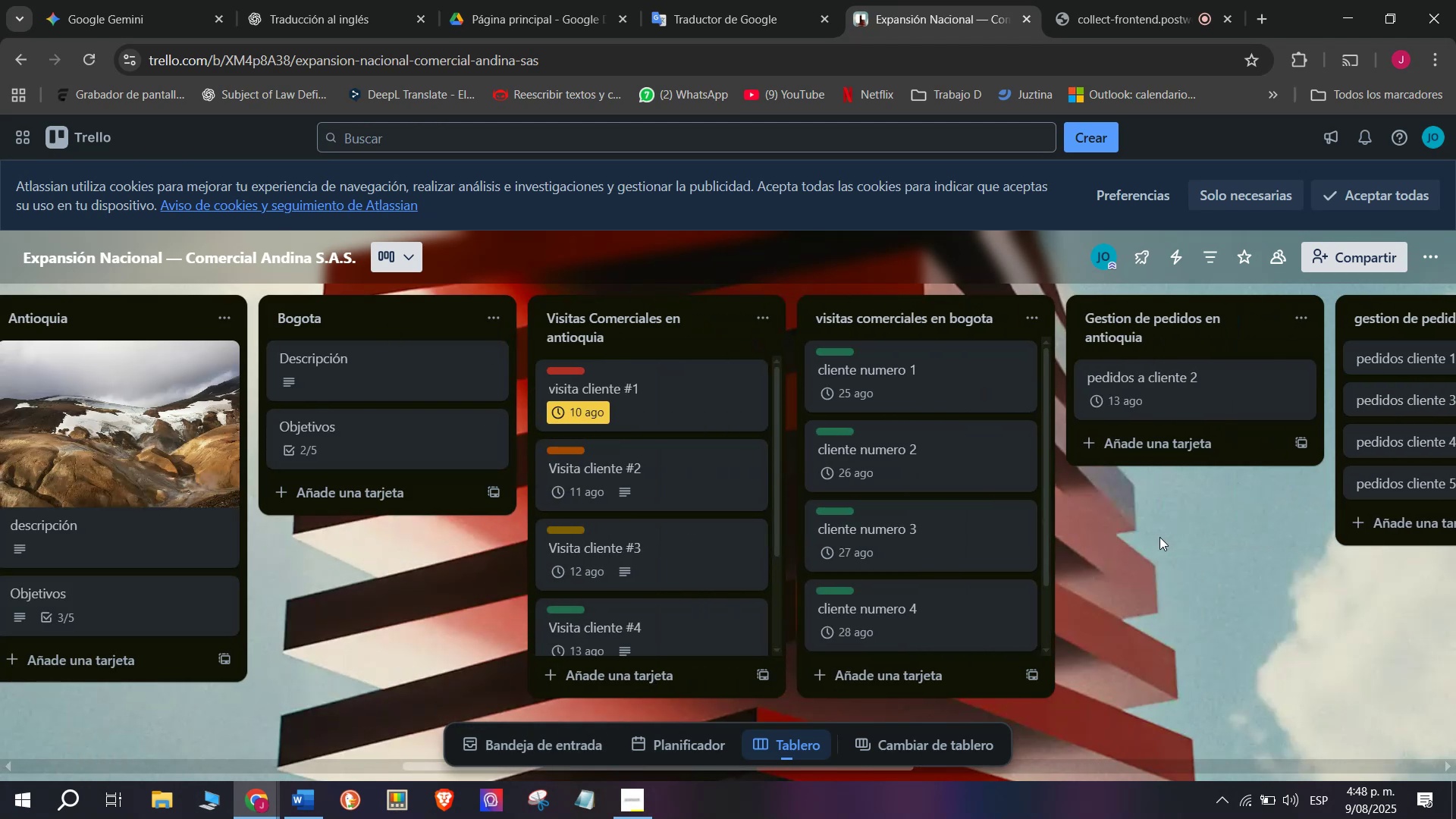 
scroll: coordinate [959, 569], scroll_direction: down, amount: 1.0
 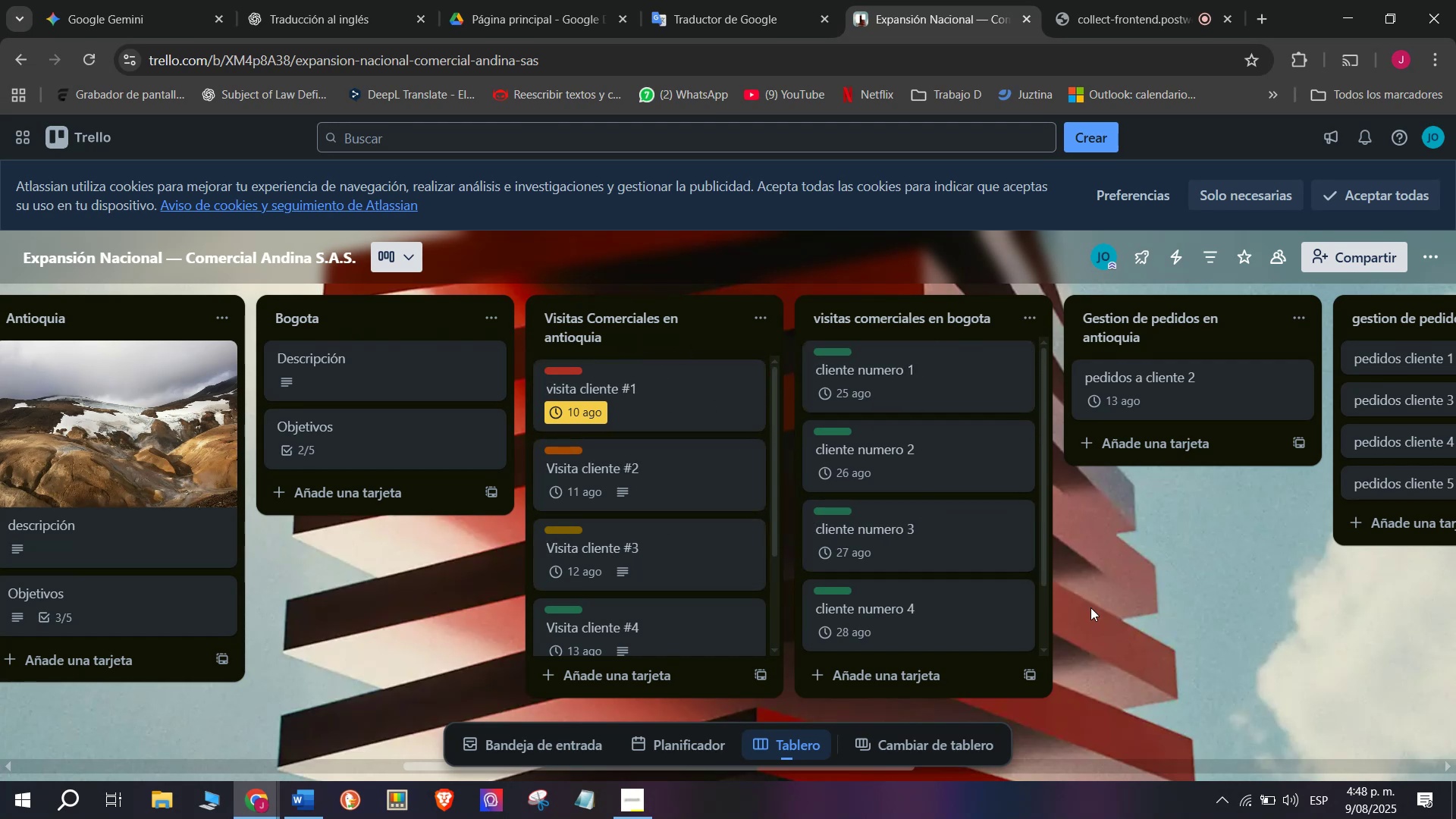 
left_click([1067, 768])
 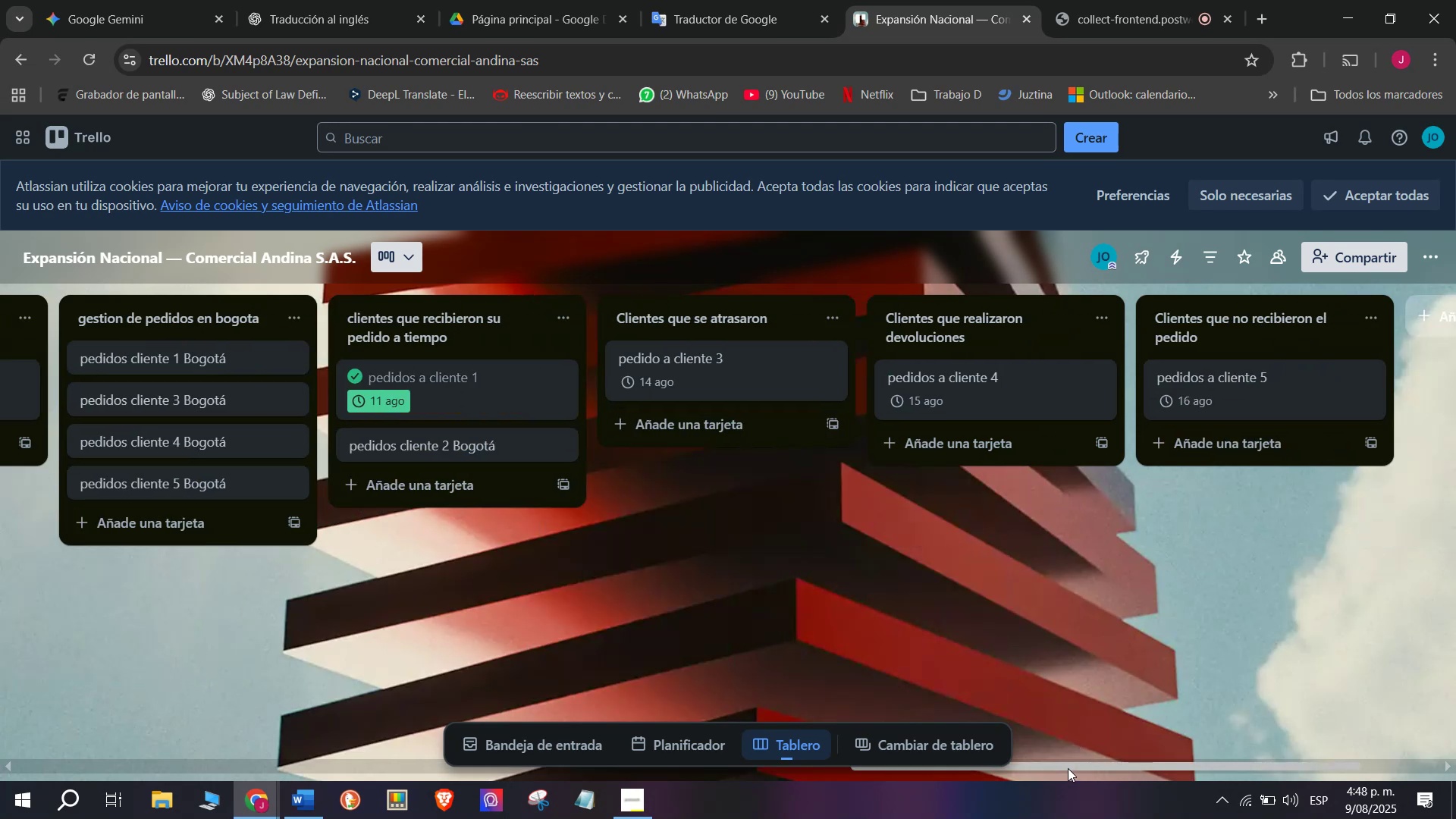 
left_click_drag(start_coordinate=[1068, 768], to_coordinate=[687, 785])
 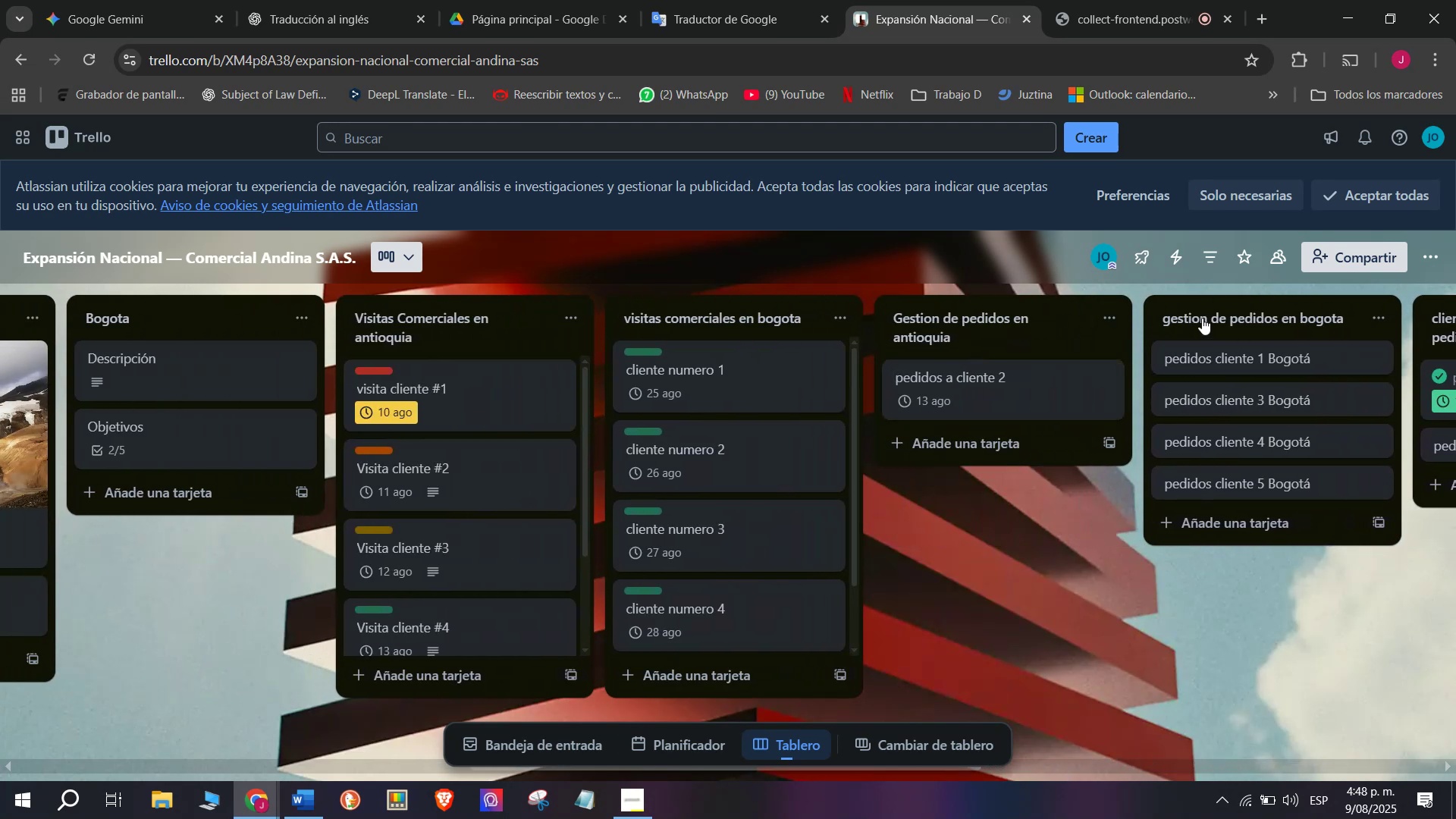 
scroll: coordinate [588, 481], scroll_direction: down, amount: 3.0
 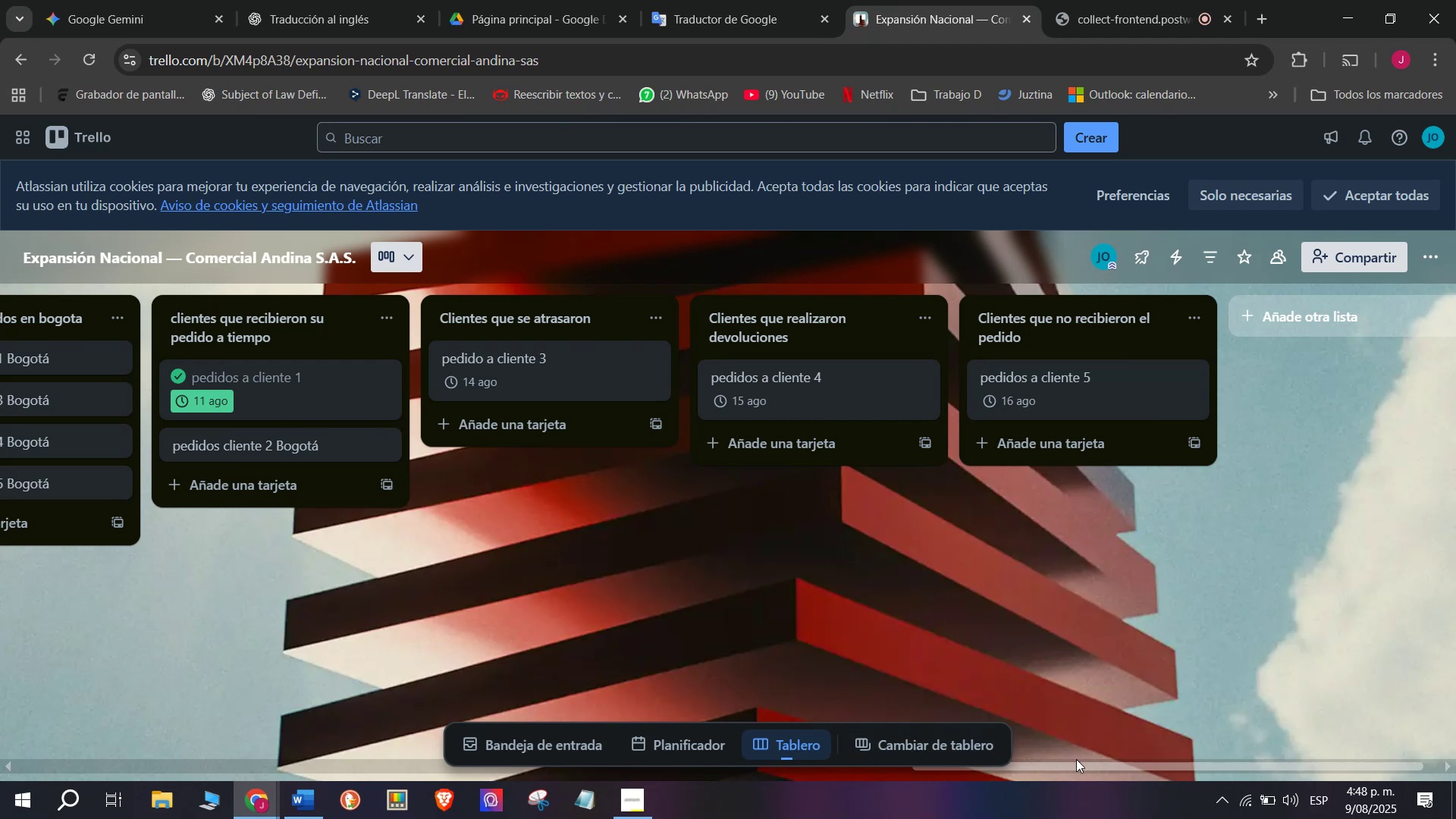 
left_click_drag(start_coordinate=[1084, 770], to_coordinate=[871, 781])
 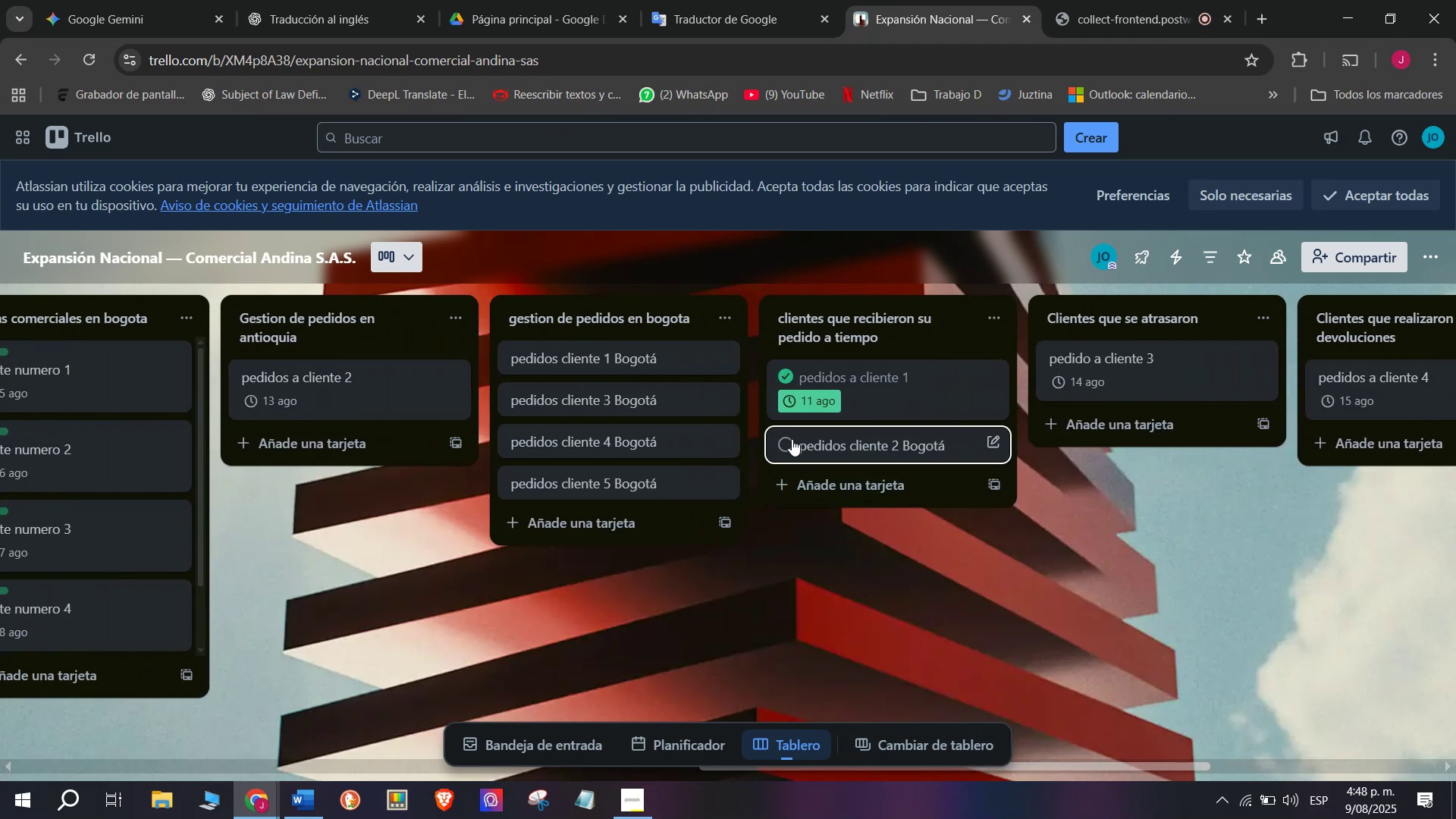 
left_click([792, 439])
 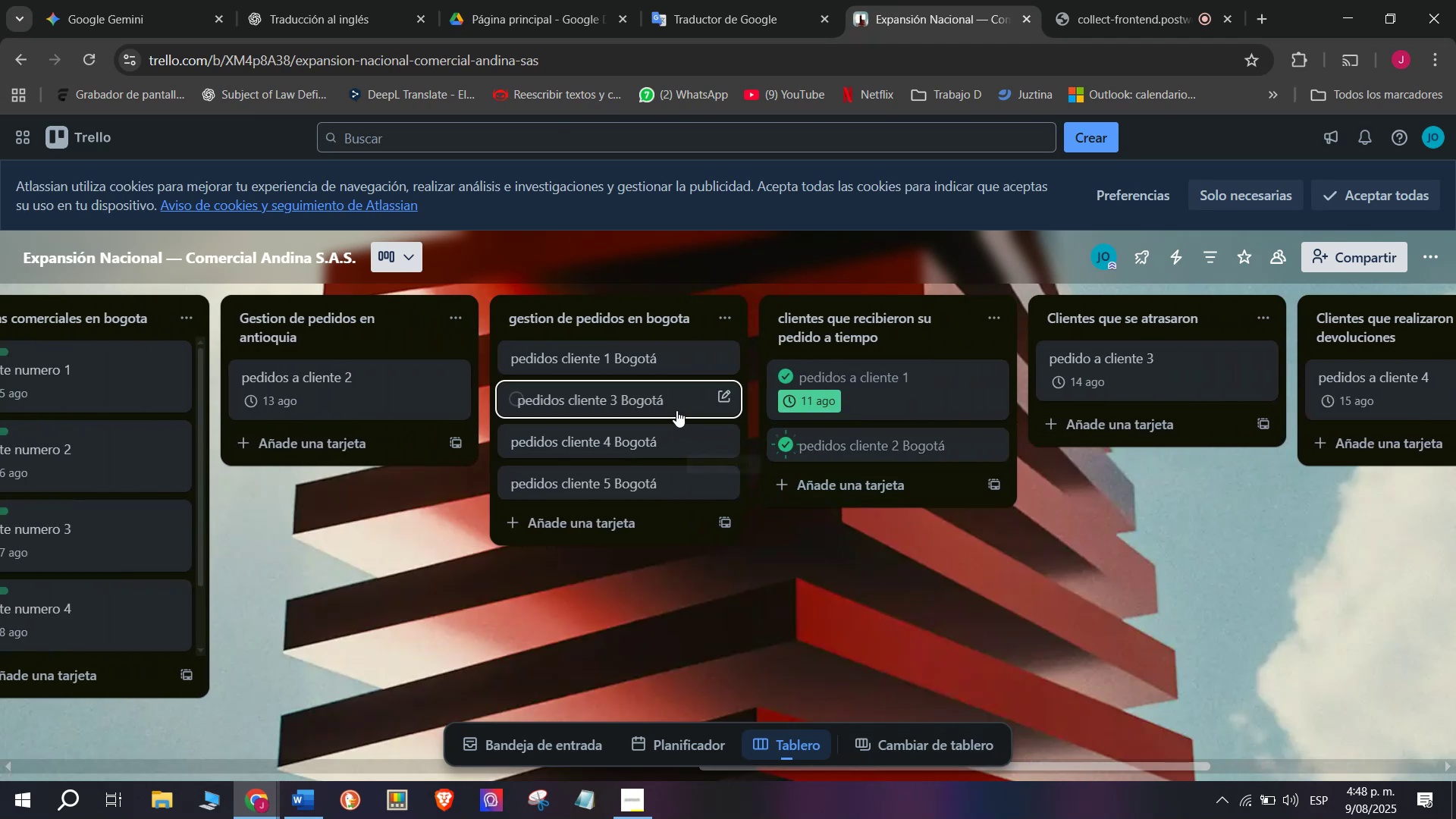 
left_click_drag(start_coordinate=[676, 408], to_coordinate=[1208, 404])
 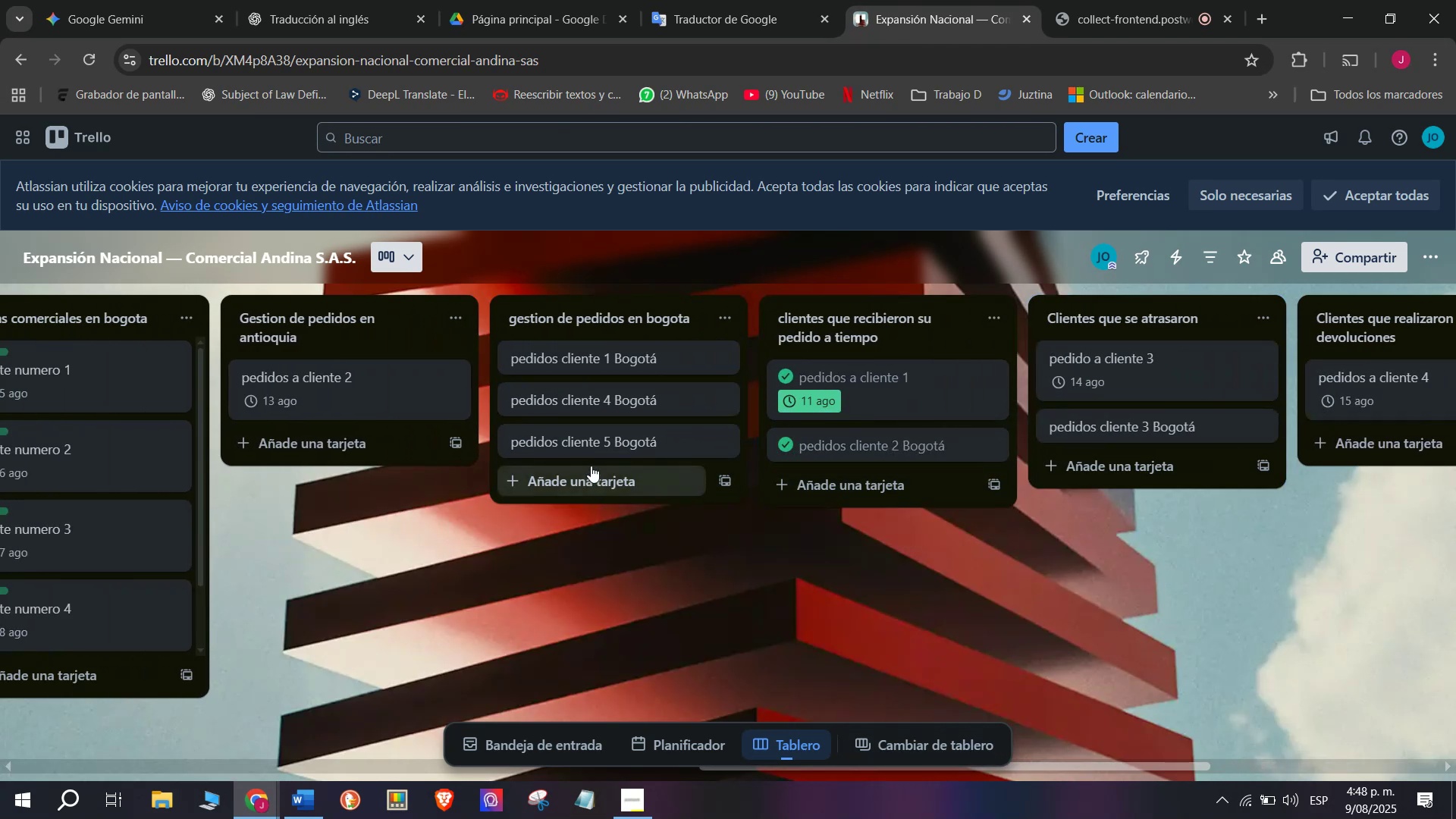 
left_click_drag(start_coordinate=[614, 443], to_coordinate=[965, 362])
 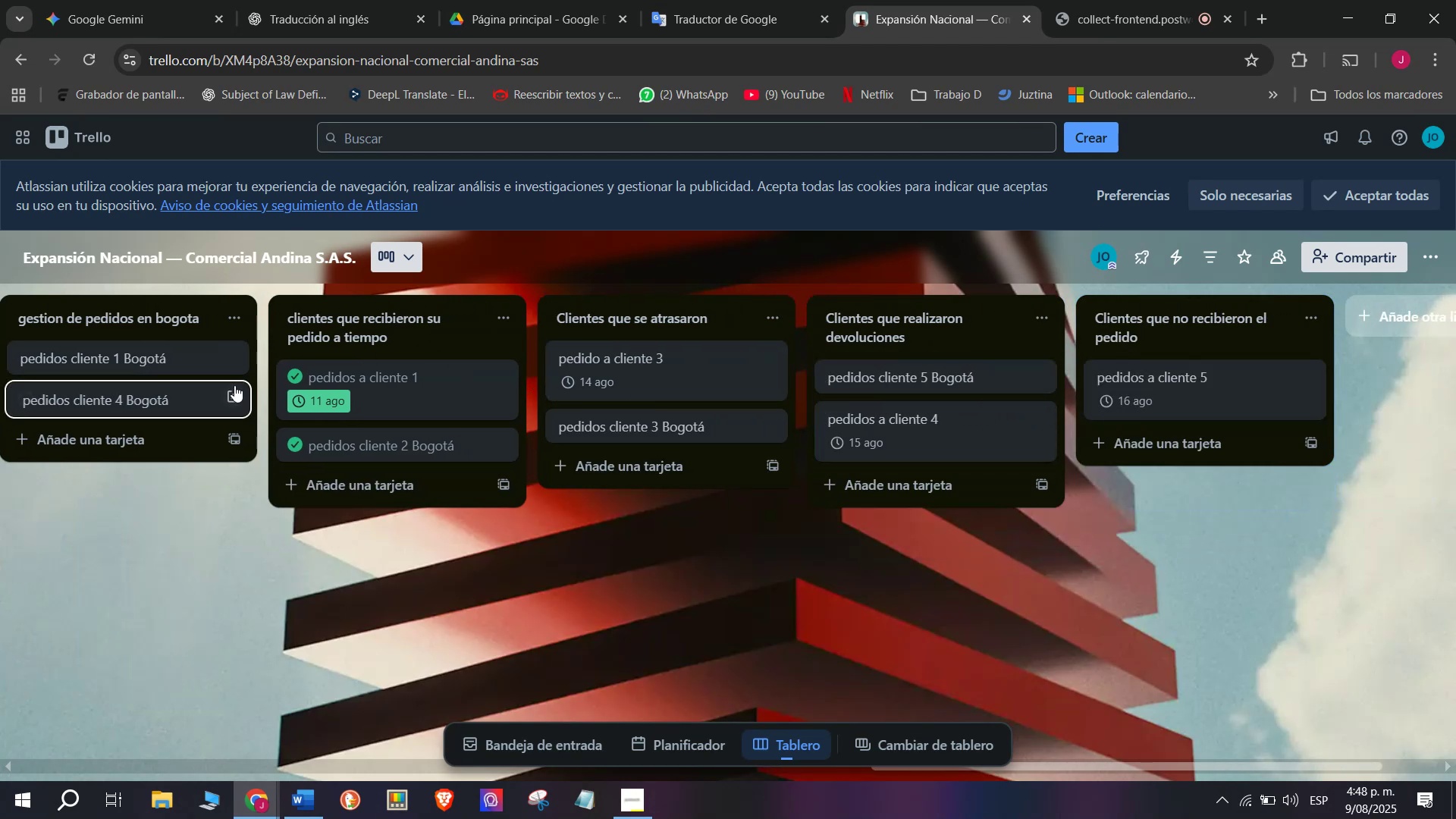 
left_click_drag(start_coordinate=[213, 404], to_coordinate=[1189, 400])
 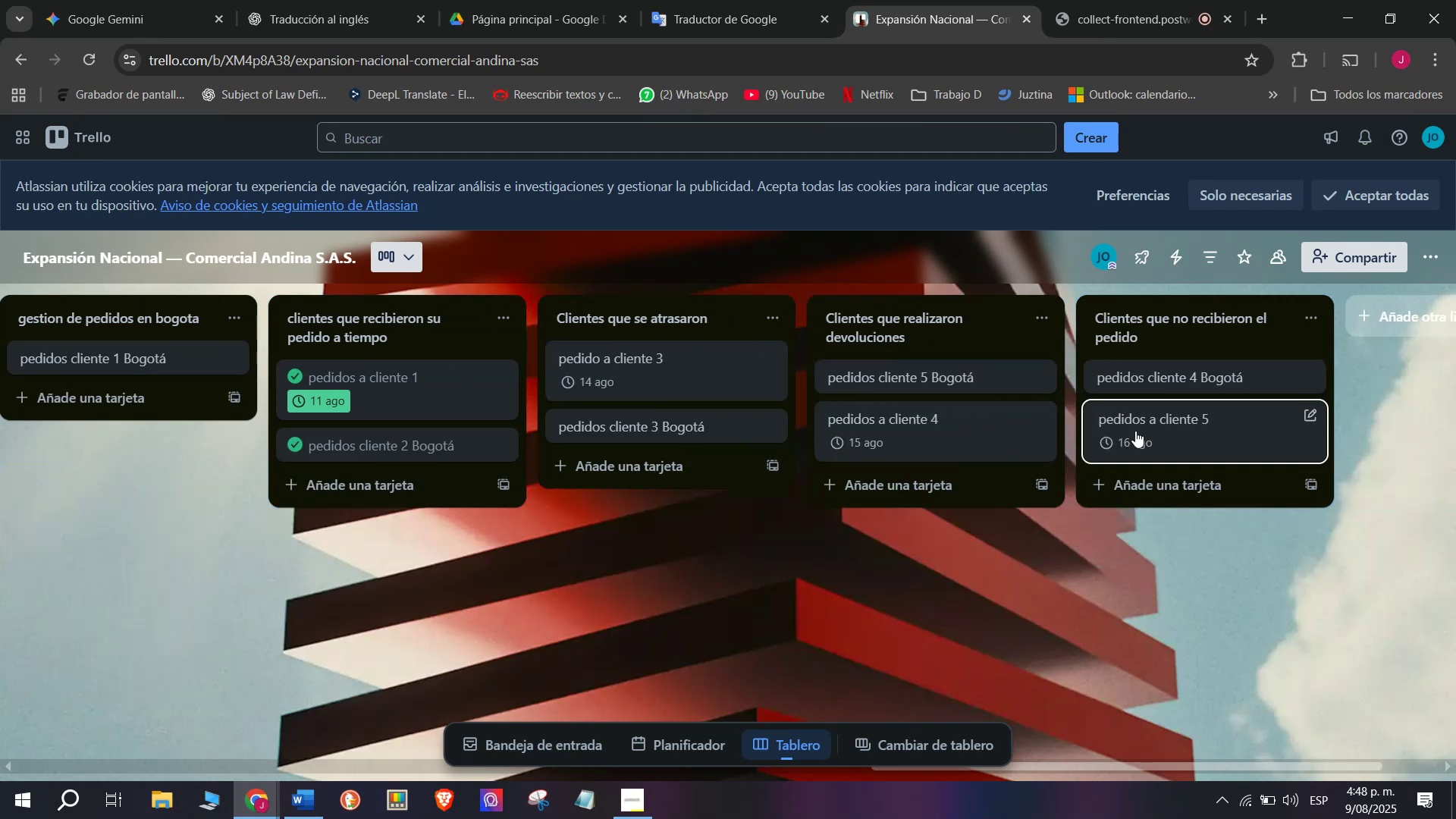 
scroll: coordinate [746, 366], scroll_direction: up, amount: 4.0
 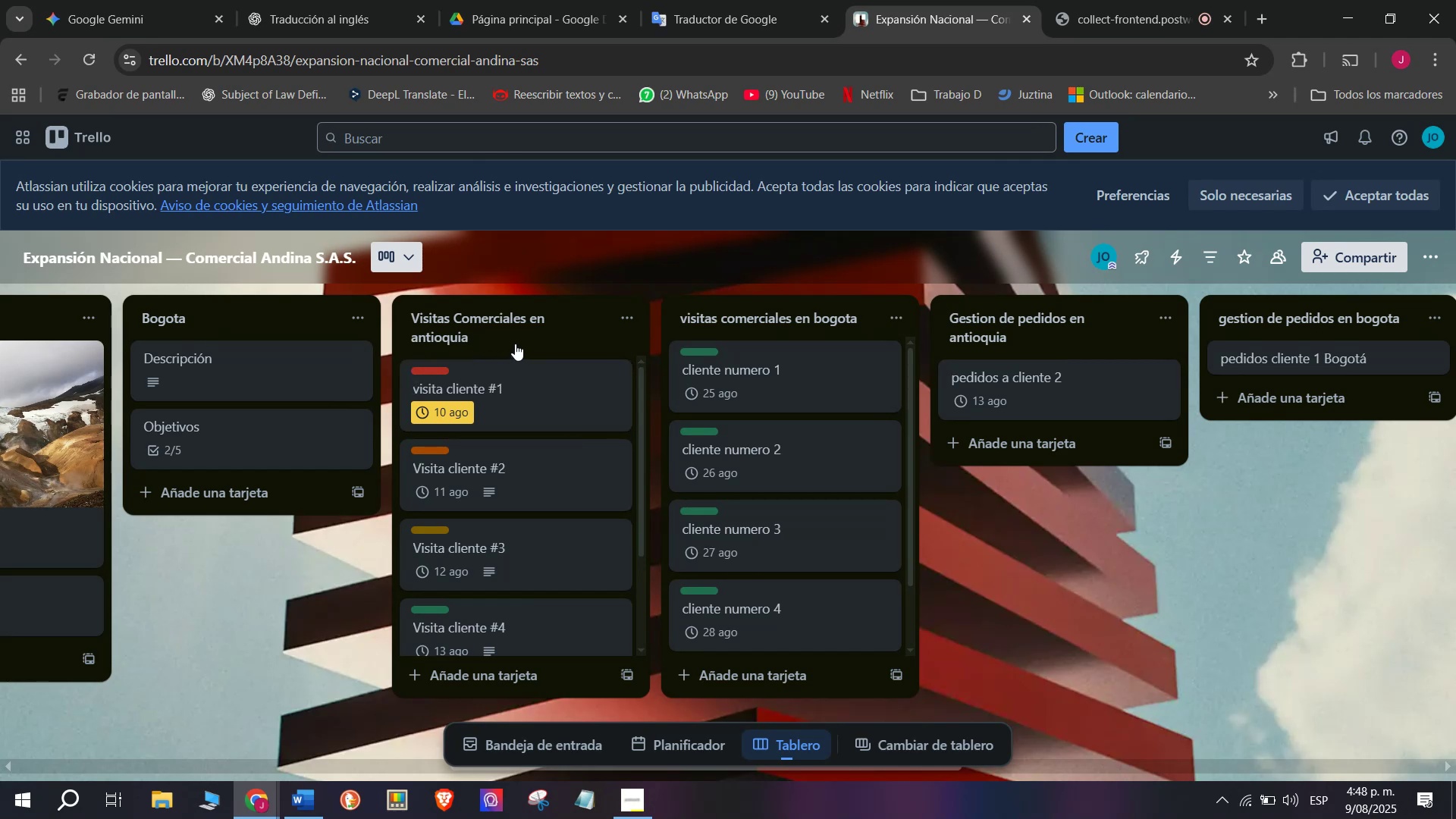 
left_click([623, 318])
 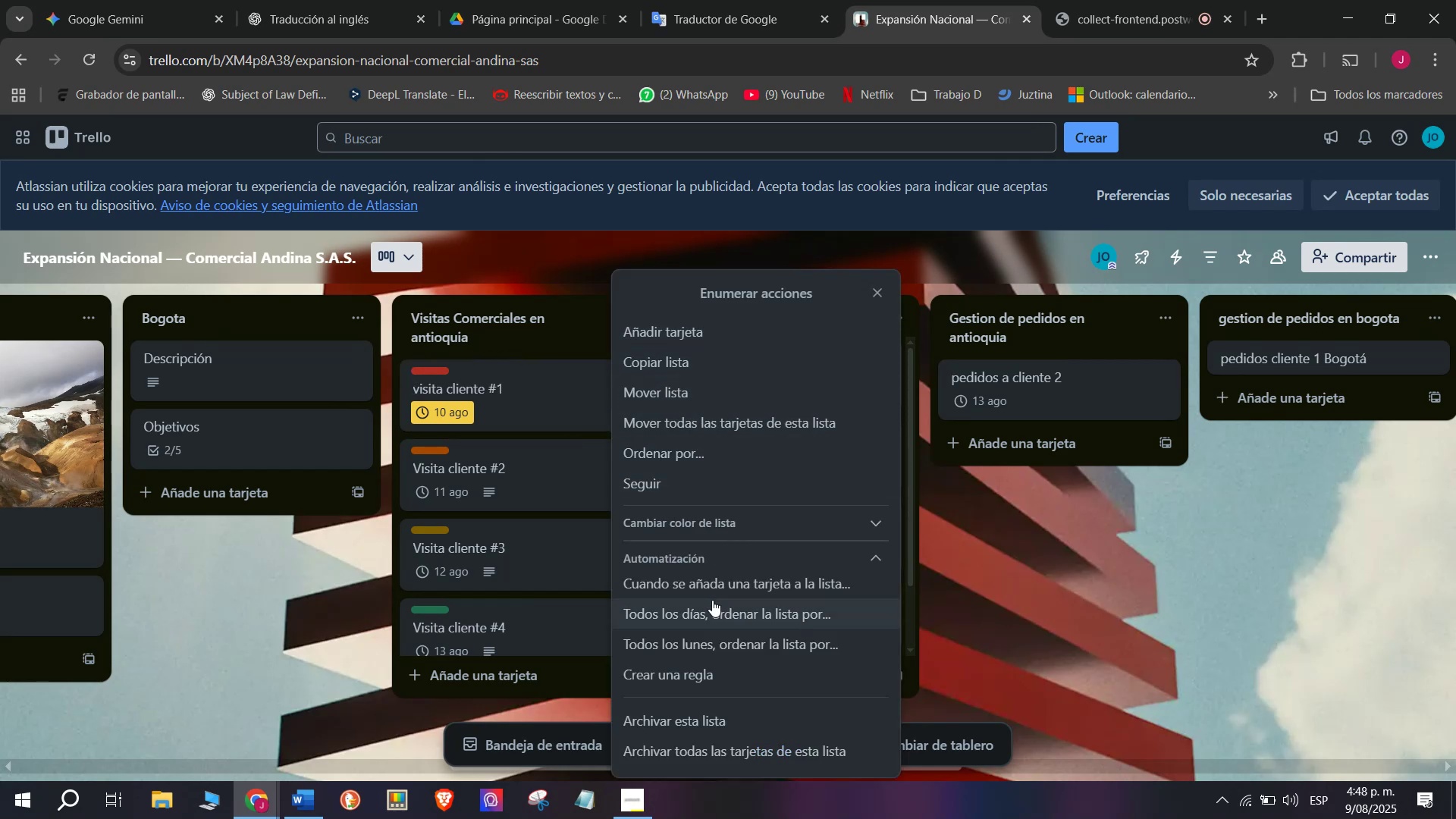 
wait(6.33)
 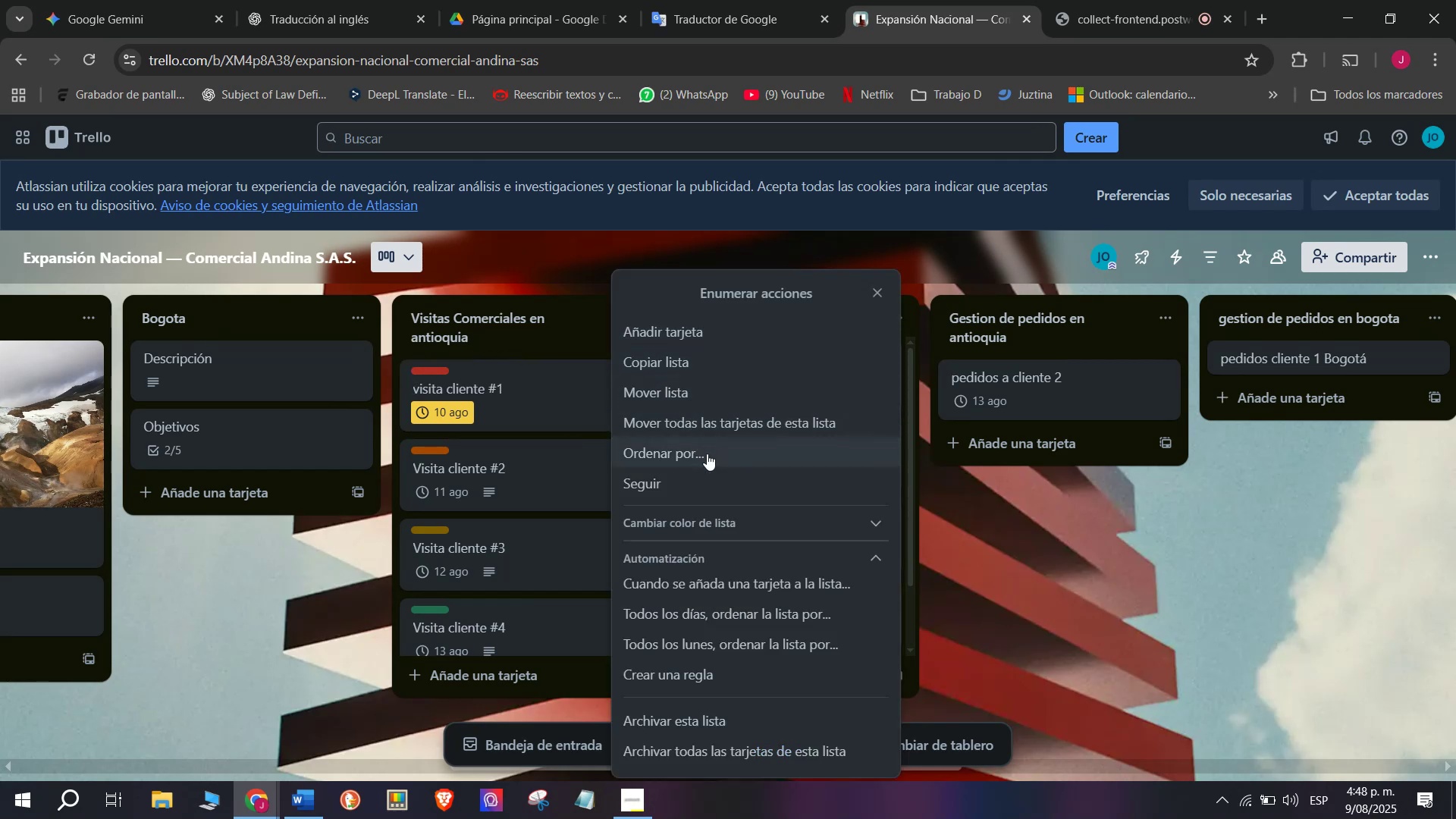 
left_click([491, 318])
 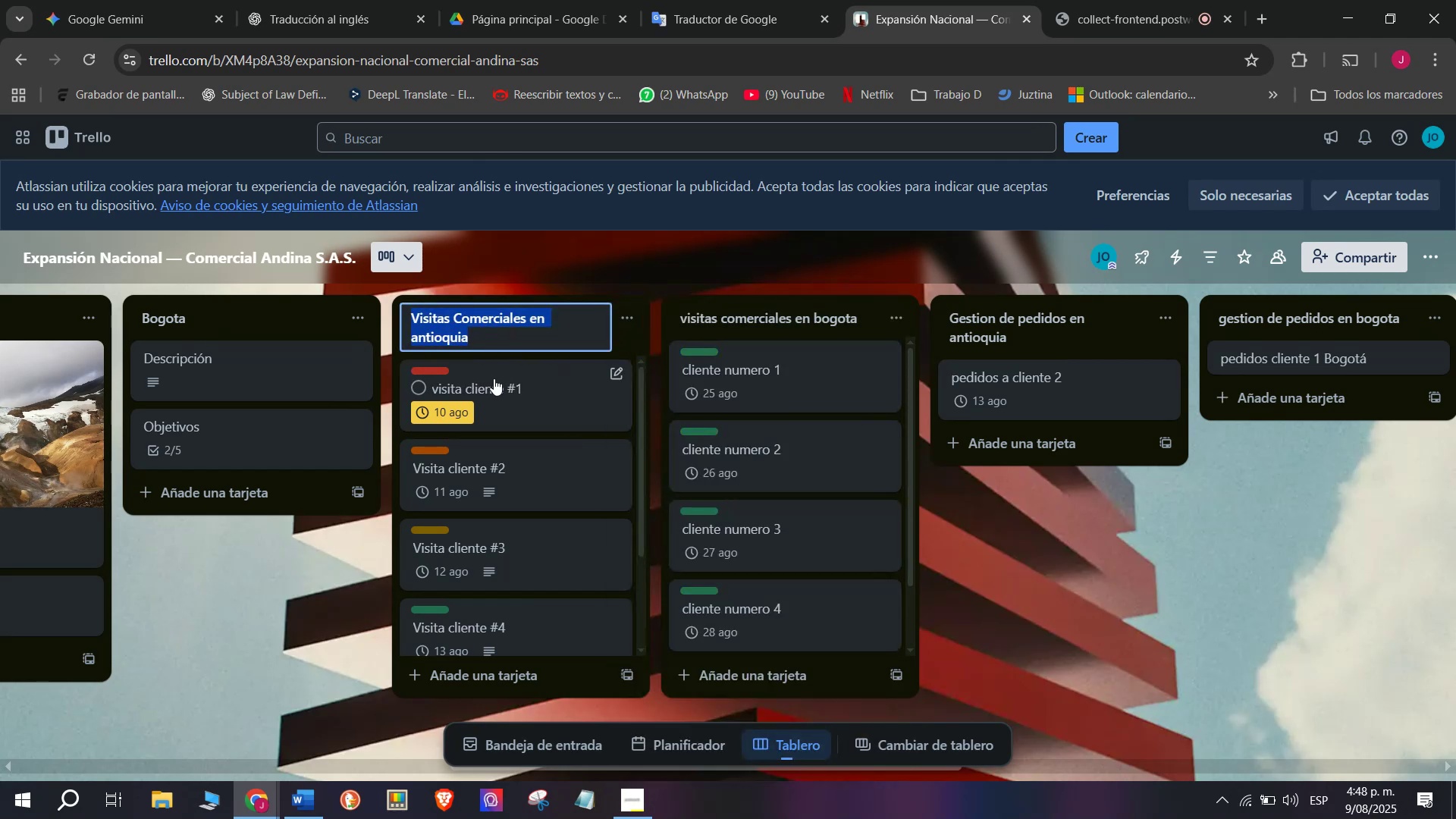 
scroll: coordinate [1106, 378], scroll_direction: up, amount: 3.0
 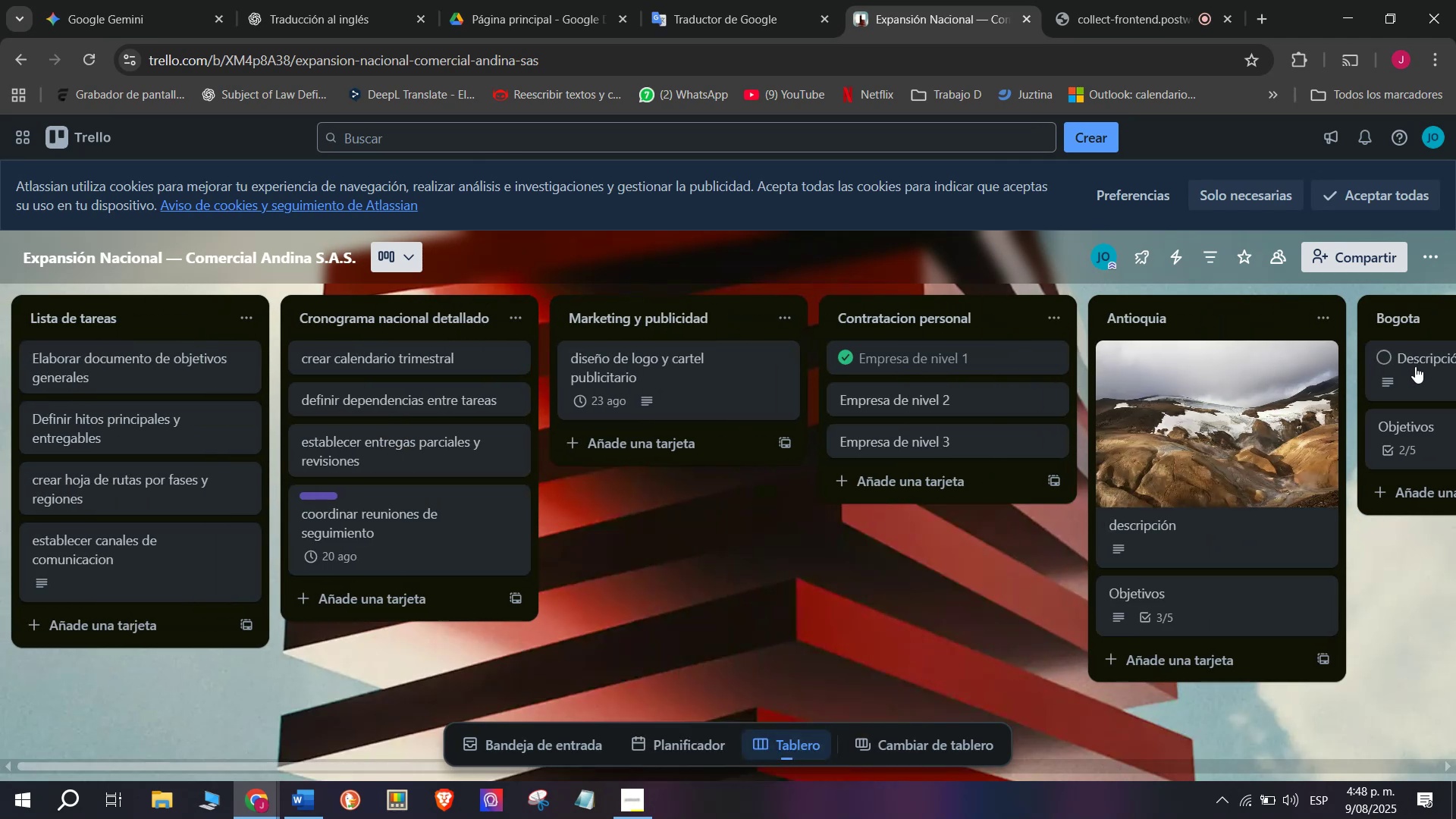 
scroll: coordinate [491, 303], scroll_direction: down, amount: 3.0
 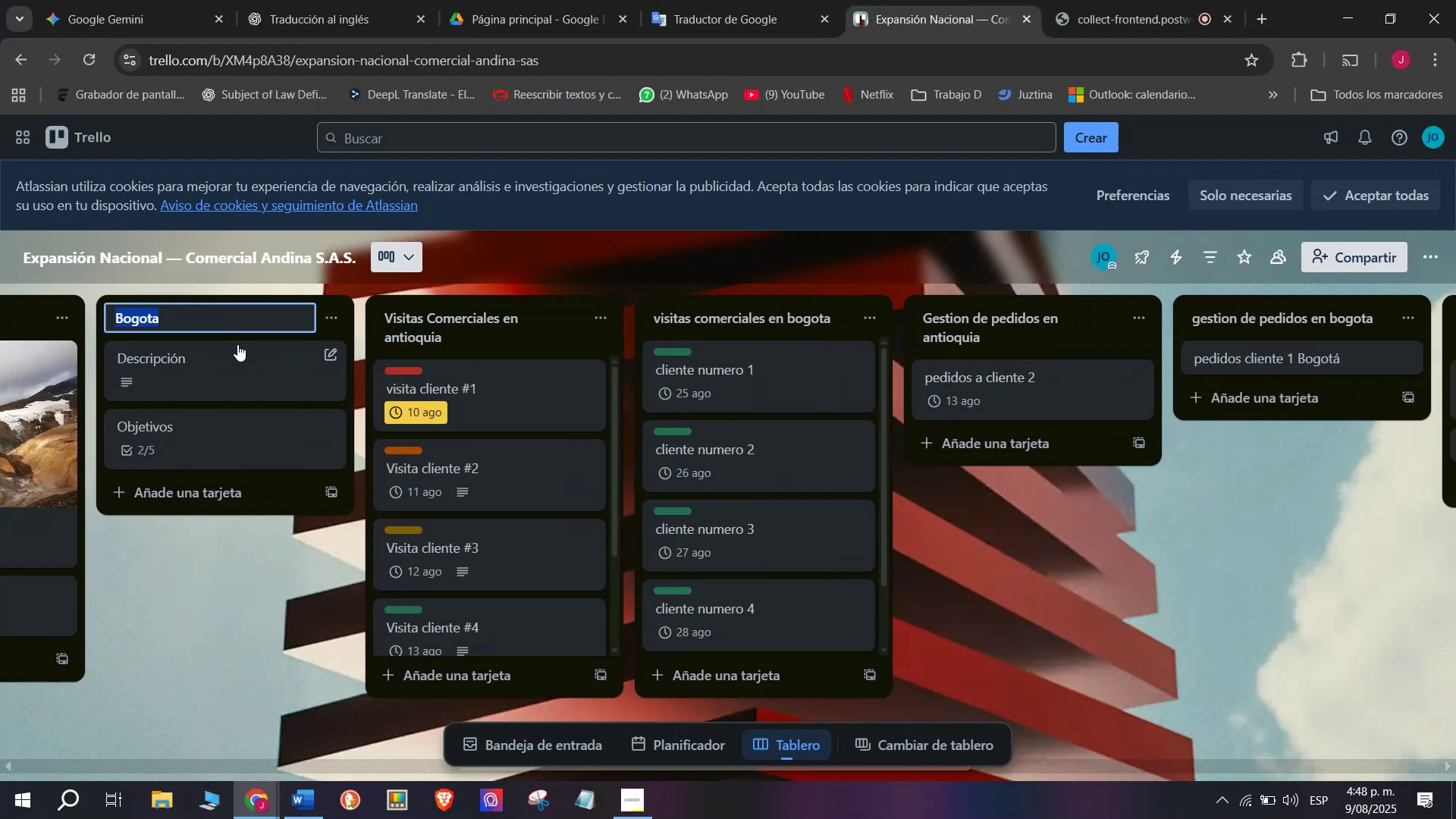 
left_click([234, 355])
 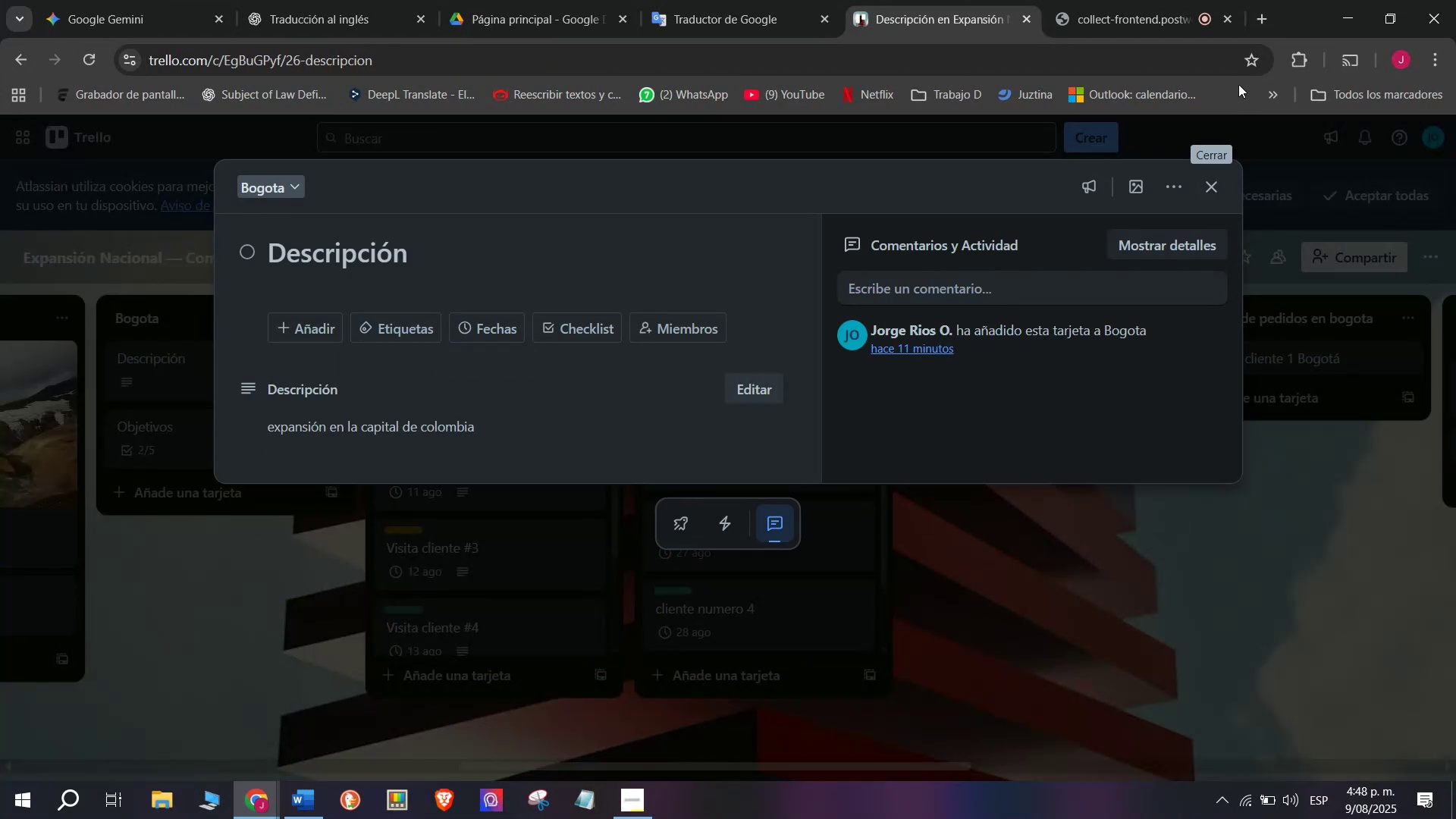 
wait(5.32)
 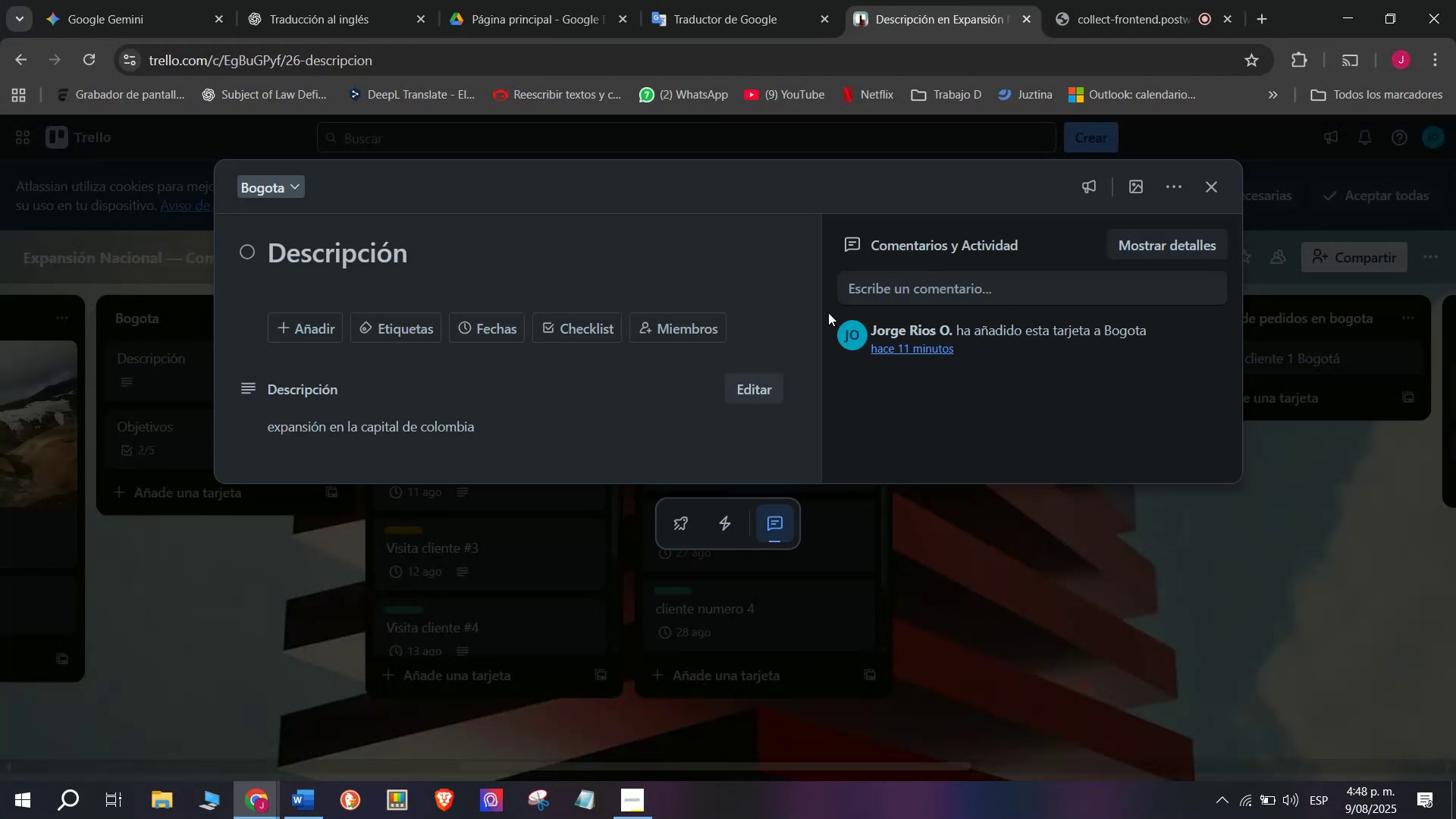 
left_click([1216, 202])
 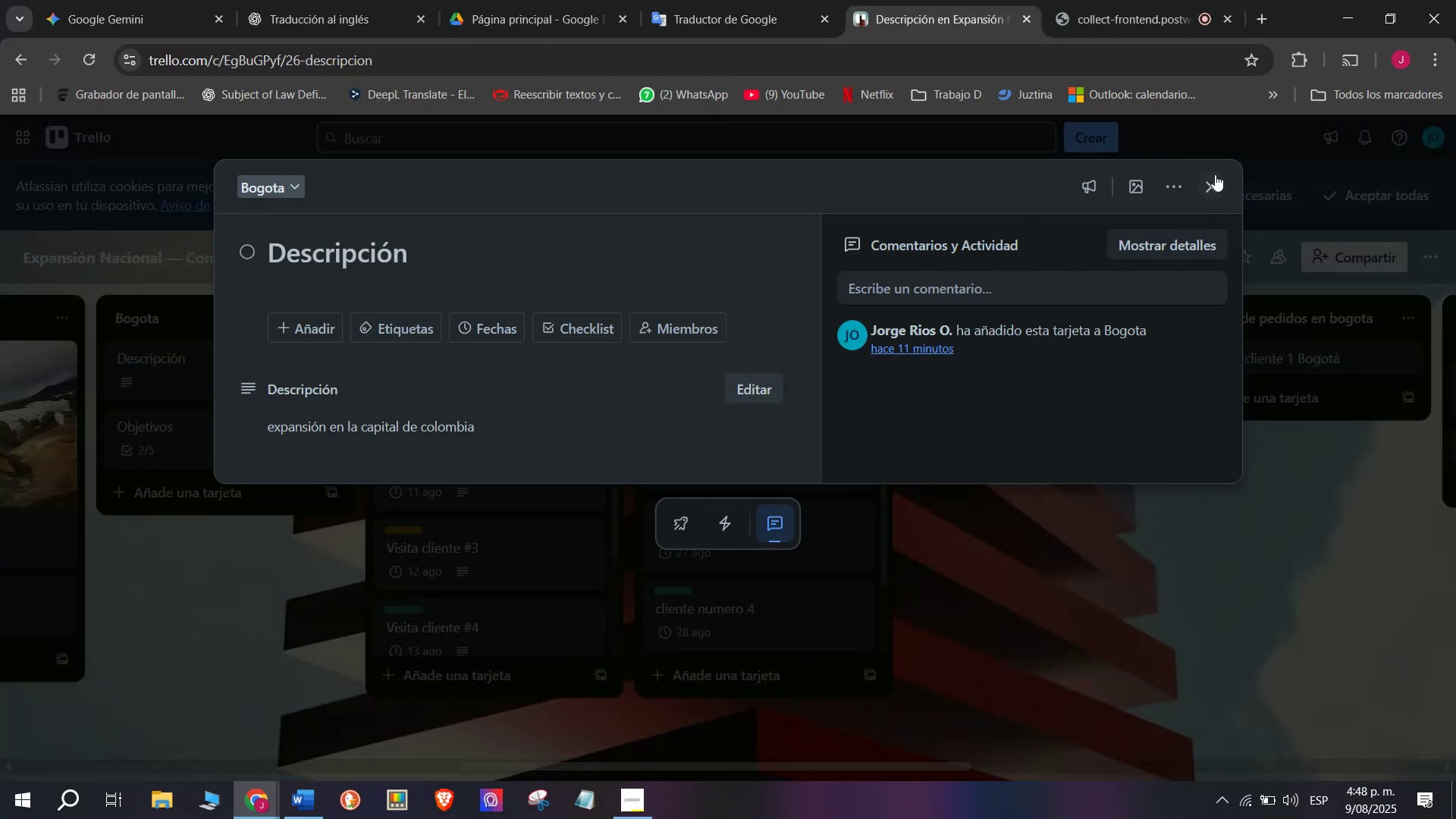 
left_click([1215, 174])
 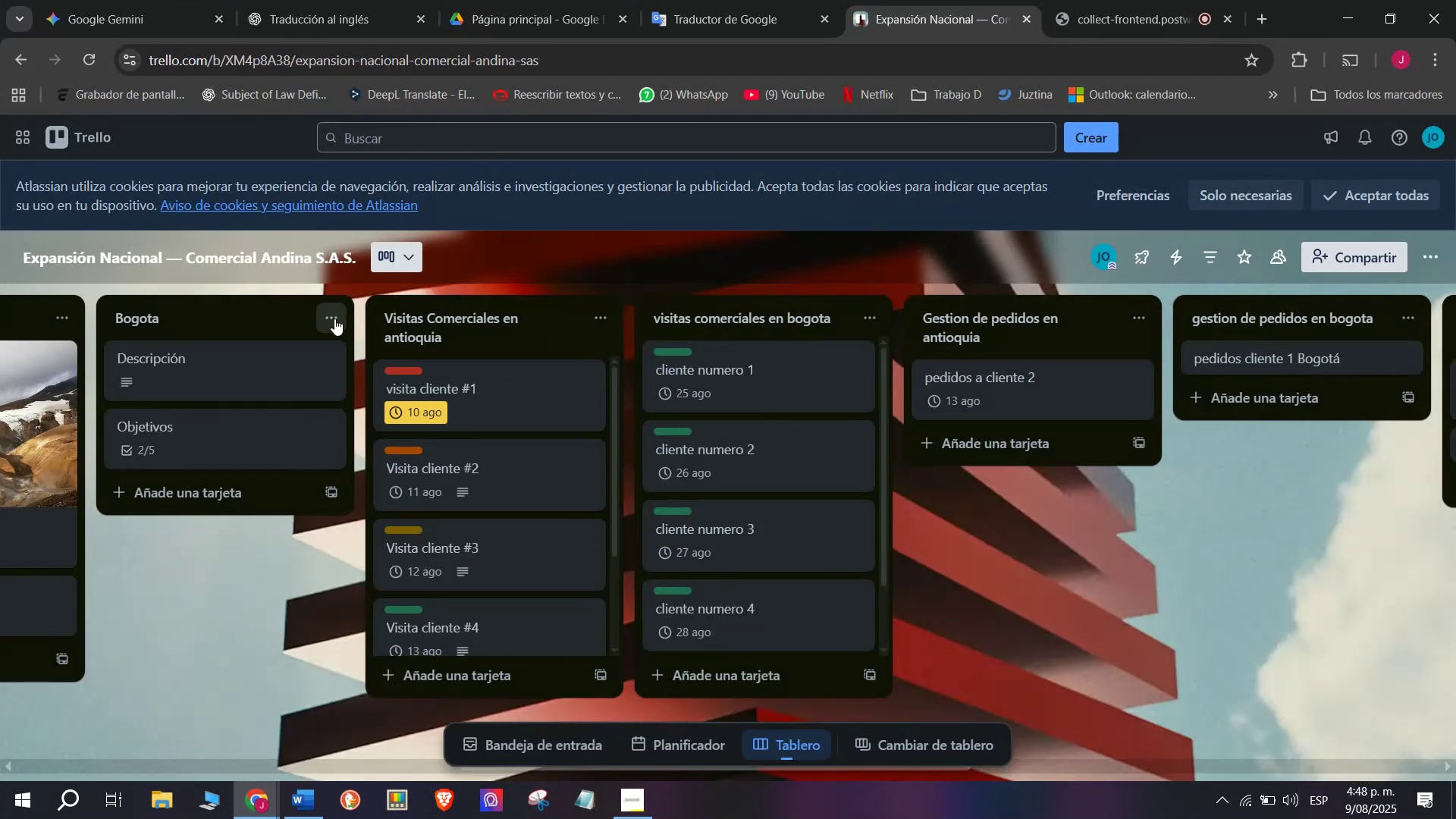 
left_click([327, 318])
 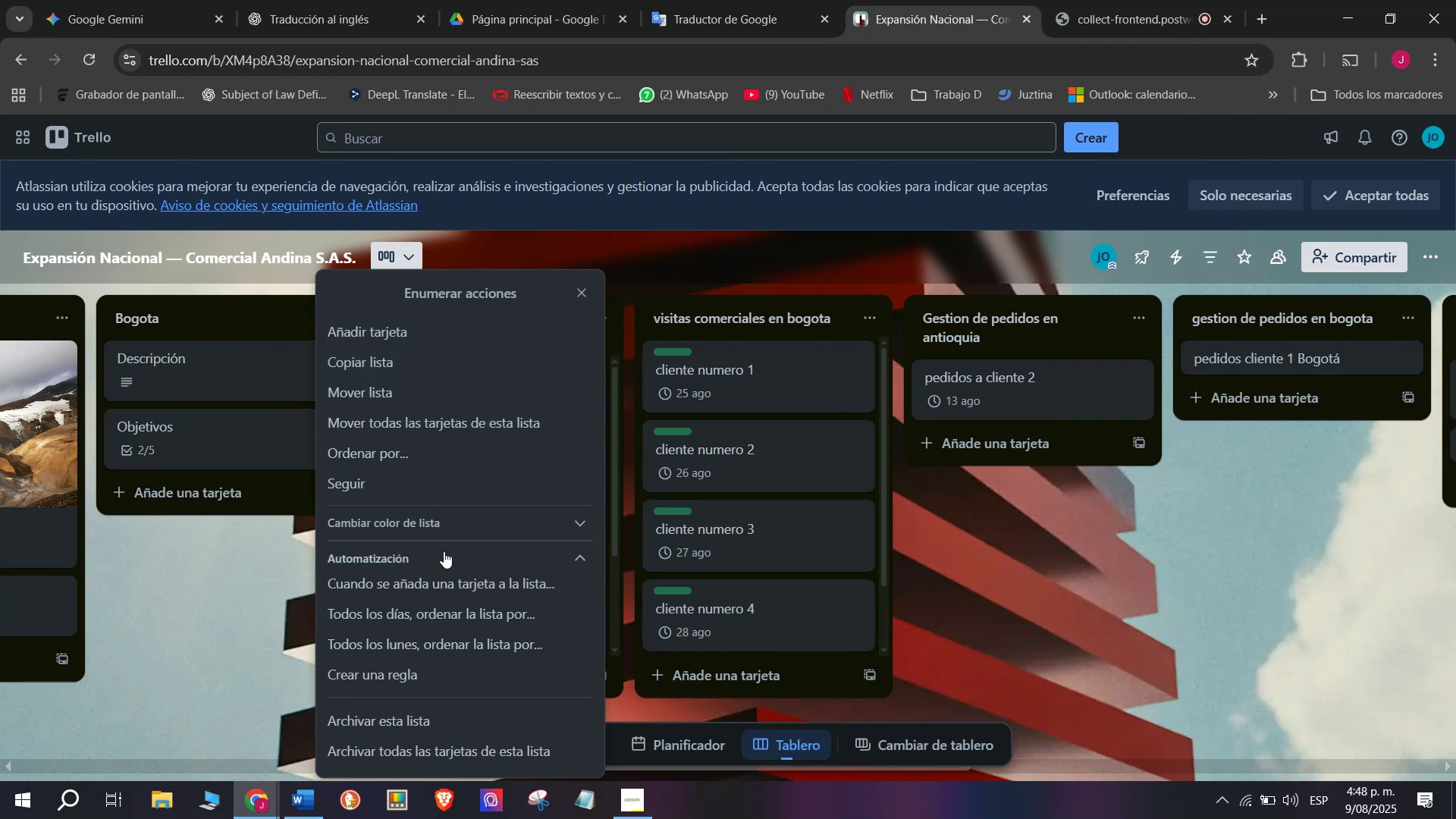 
wait(8.25)
 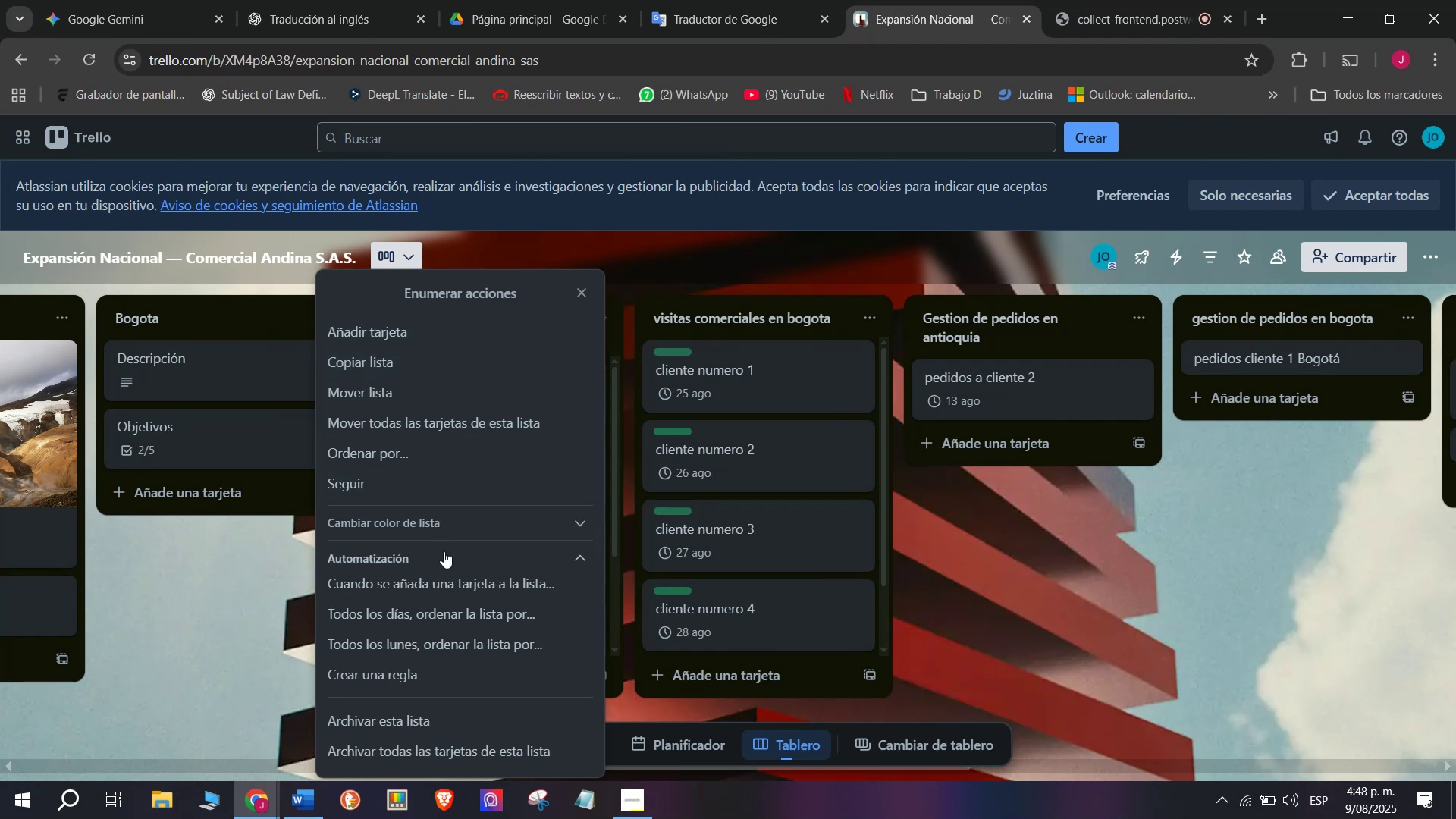 
left_click([344, 318])
 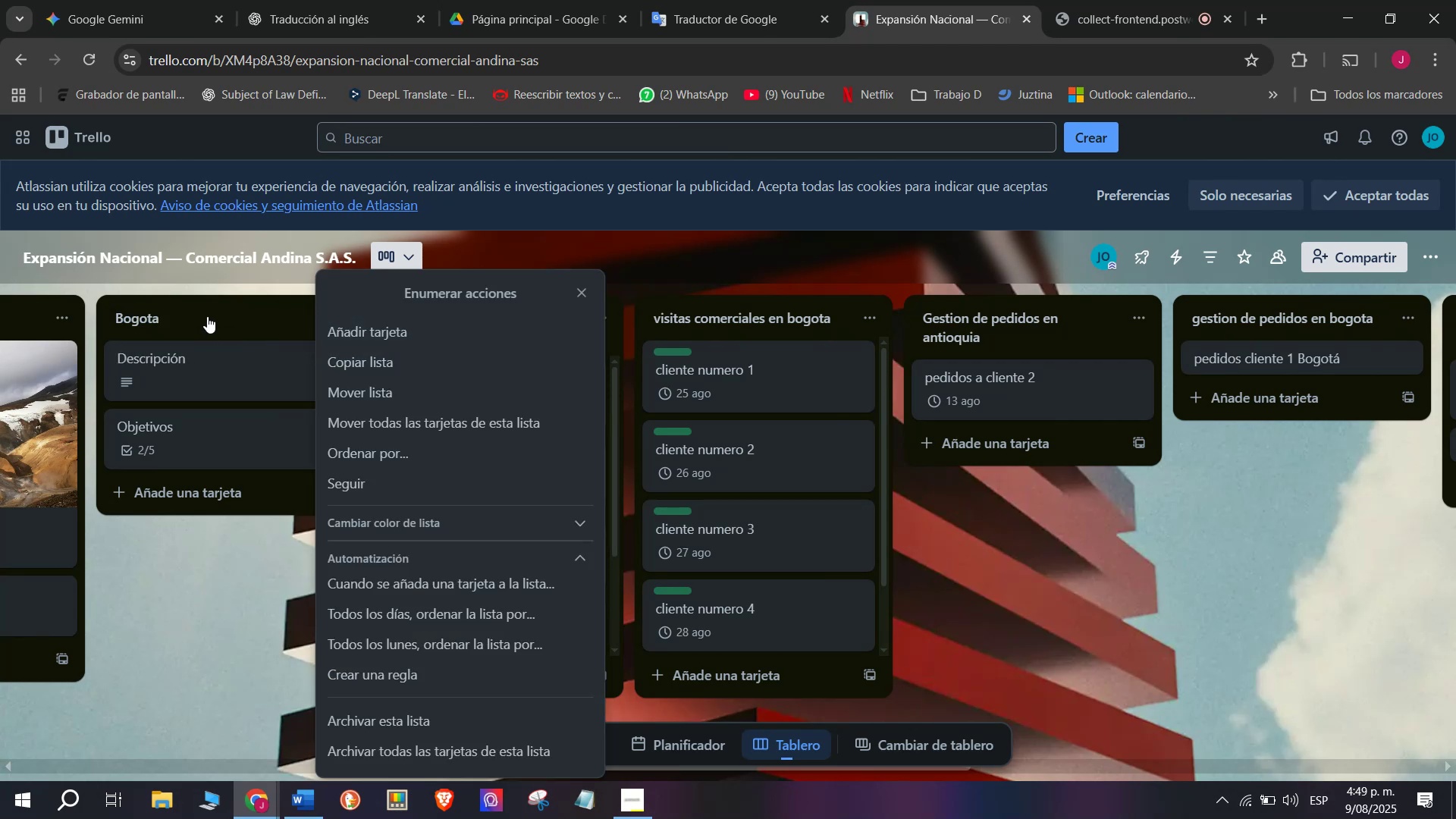 
left_click([207, 316])
 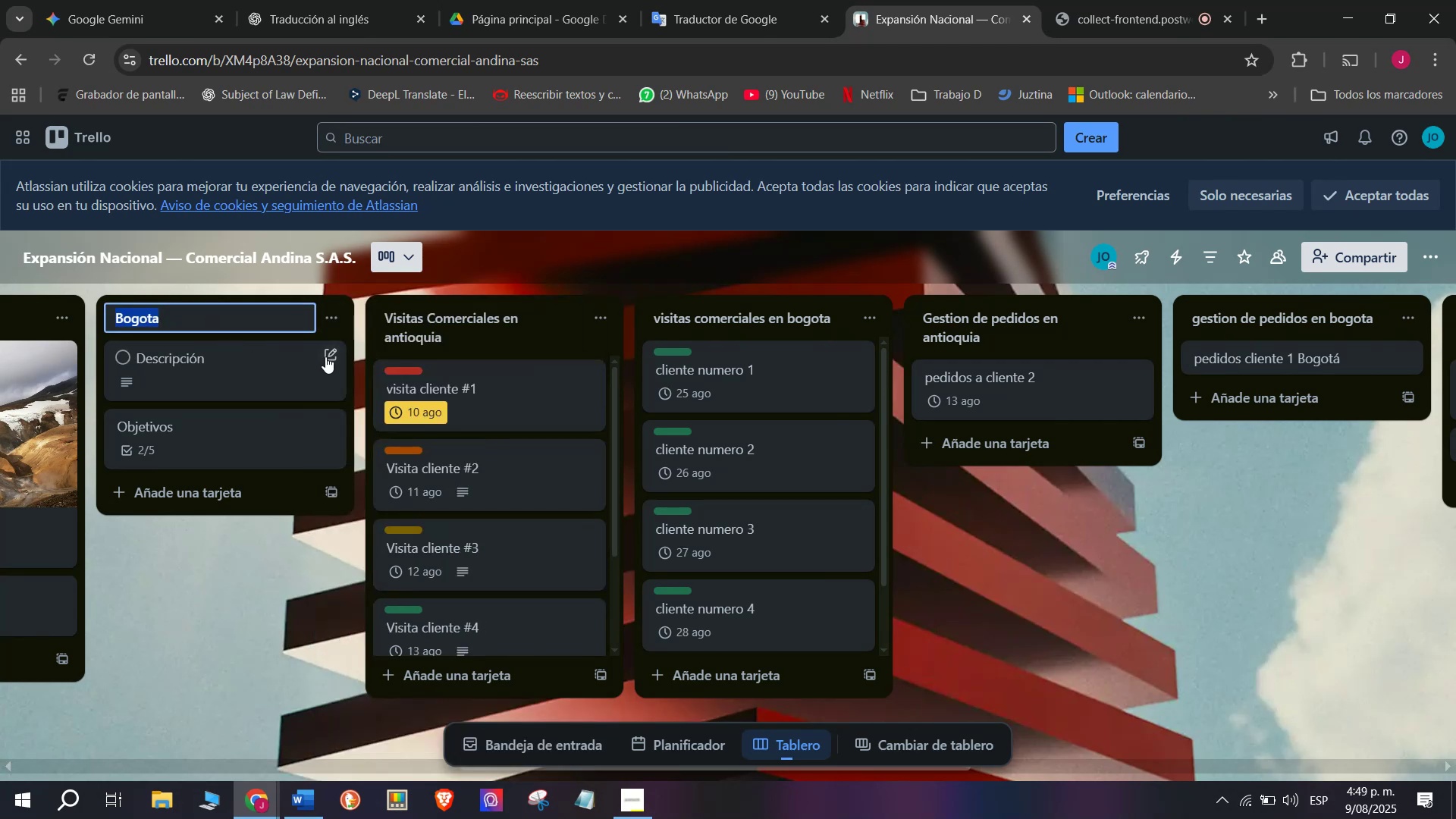 
left_click([326, 354])
 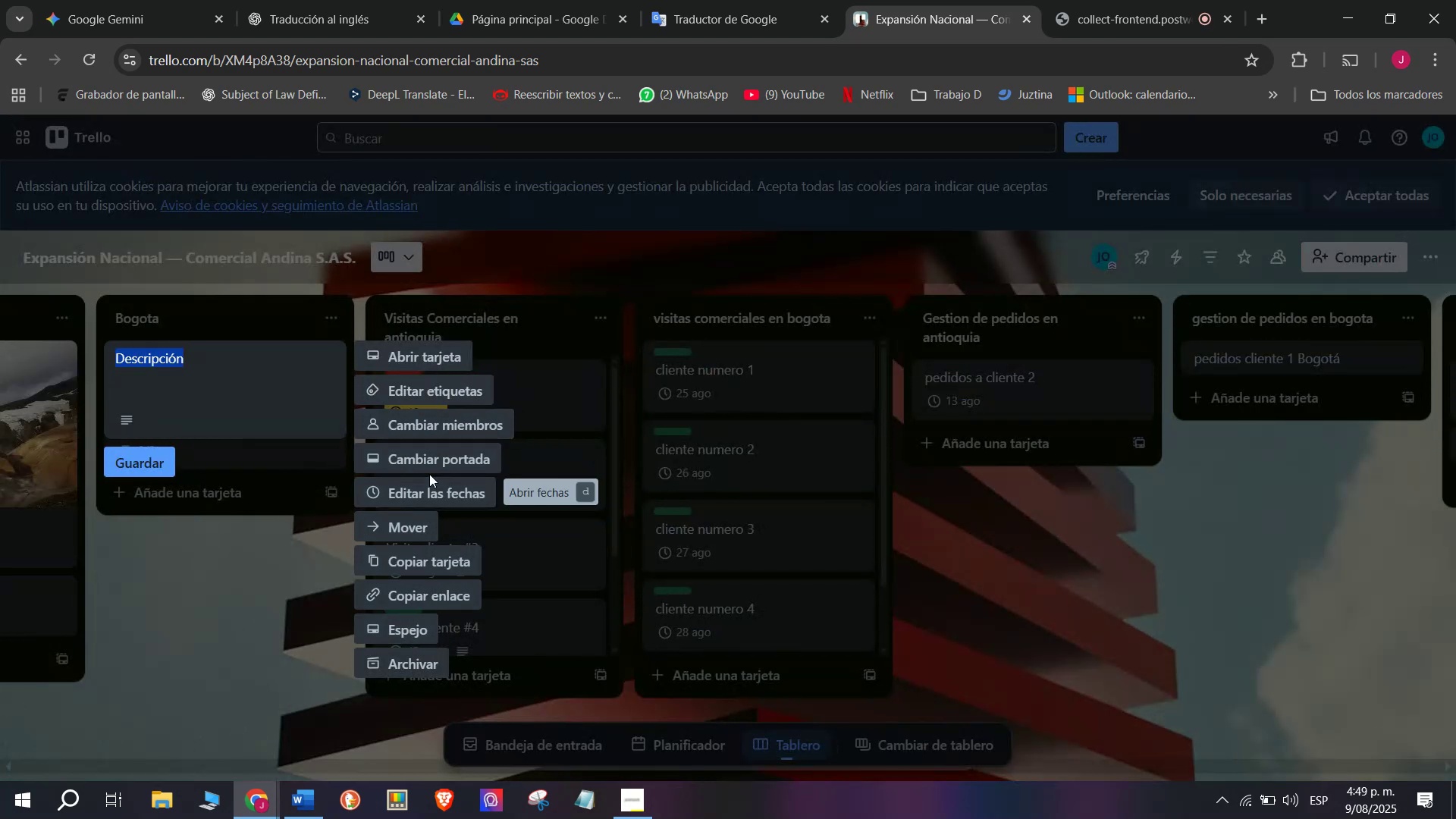 
wait(7.54)
 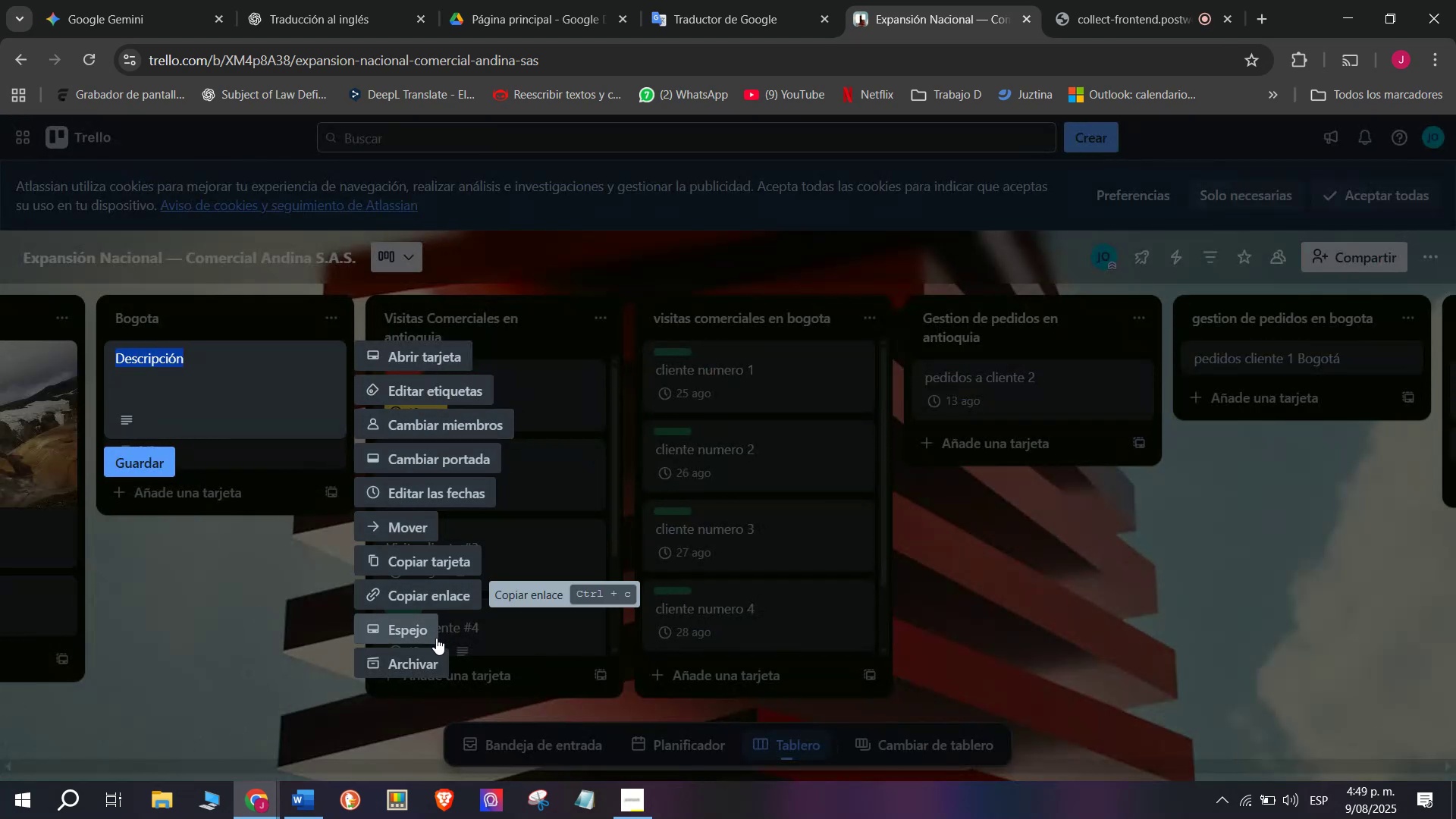 
scroll: coordinate [428, 637], scroll_direction: down, amount: 6.0
 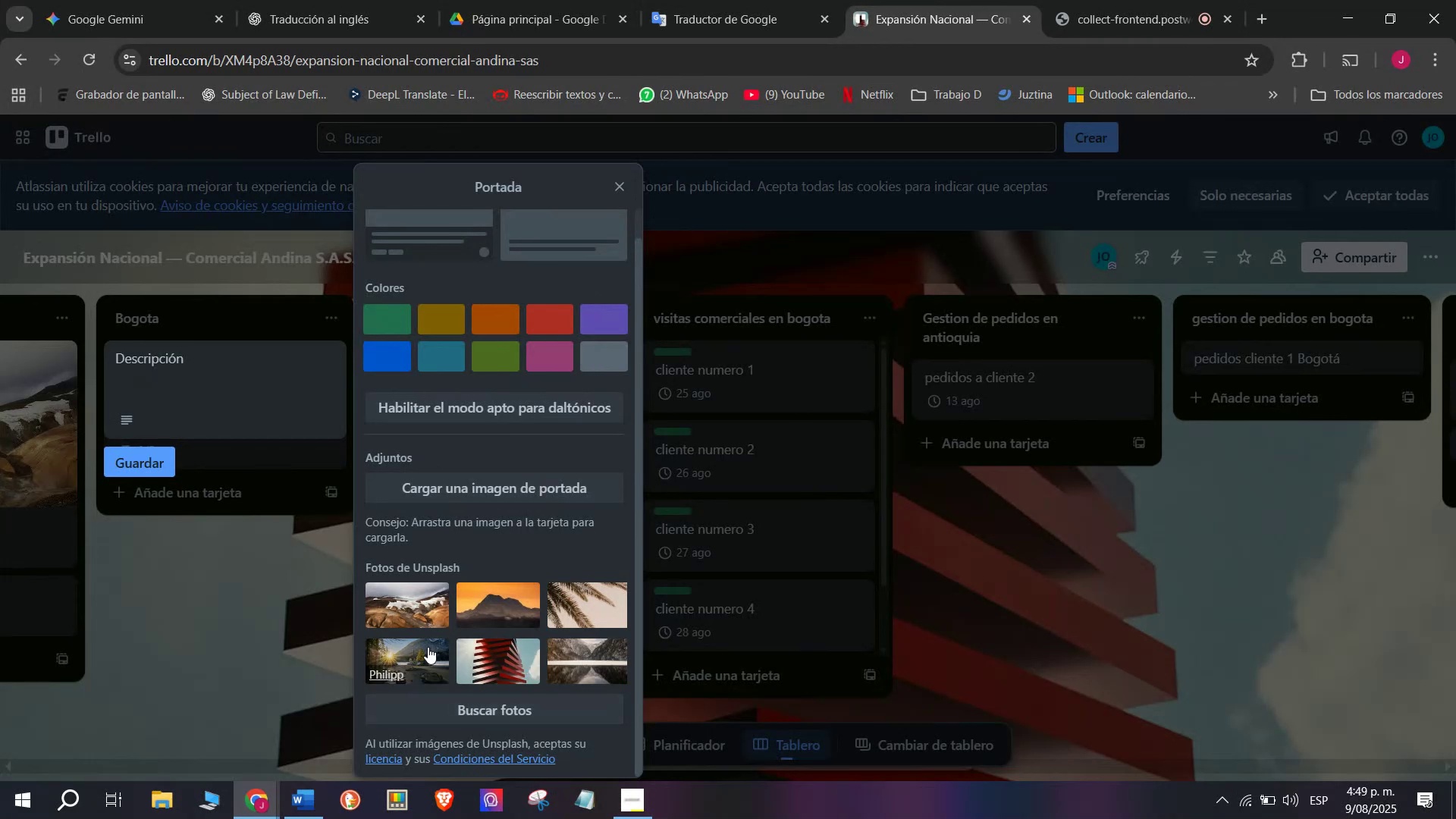 
left_click([416, 648])
 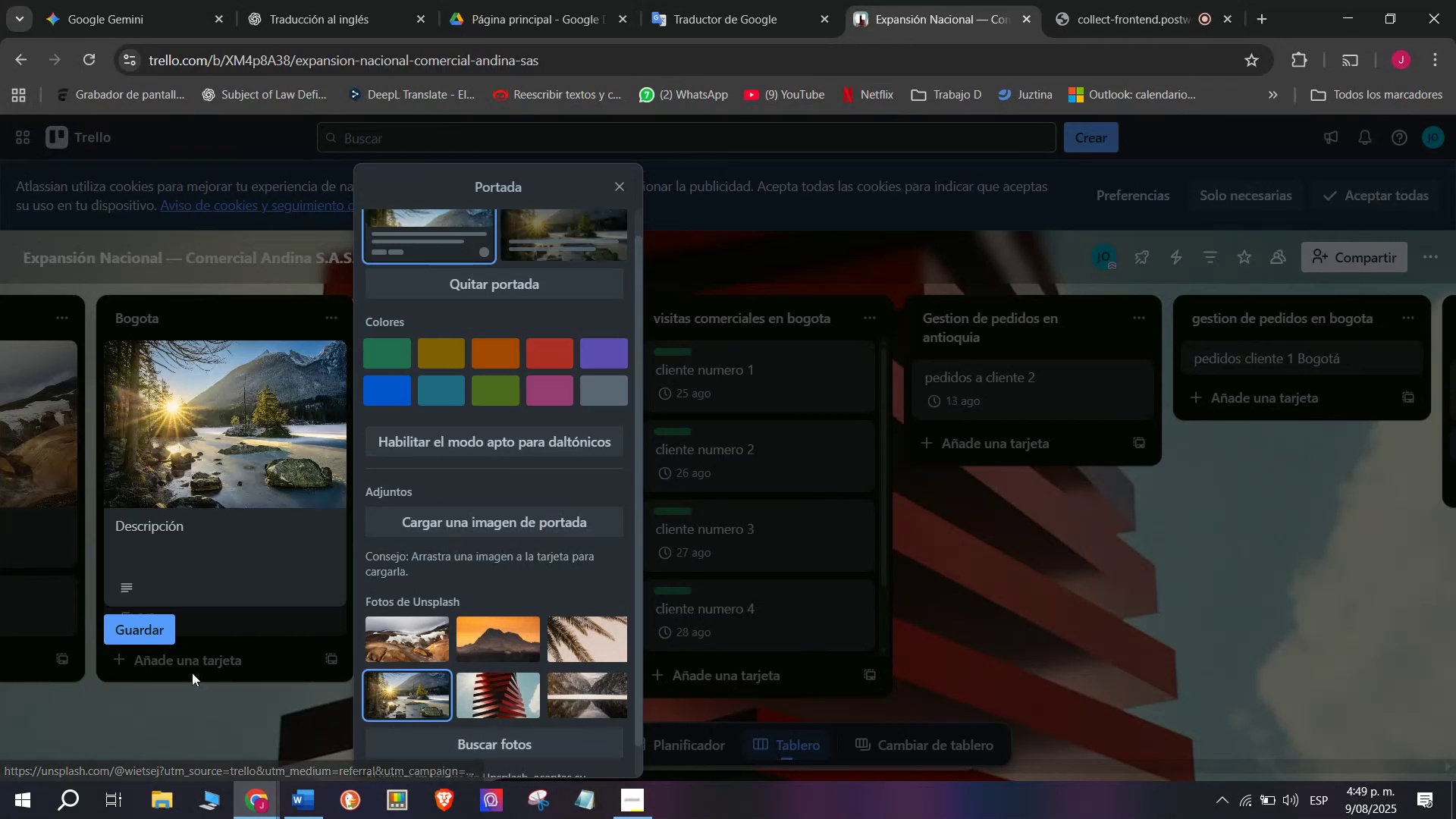 
left_click([199, 698])
 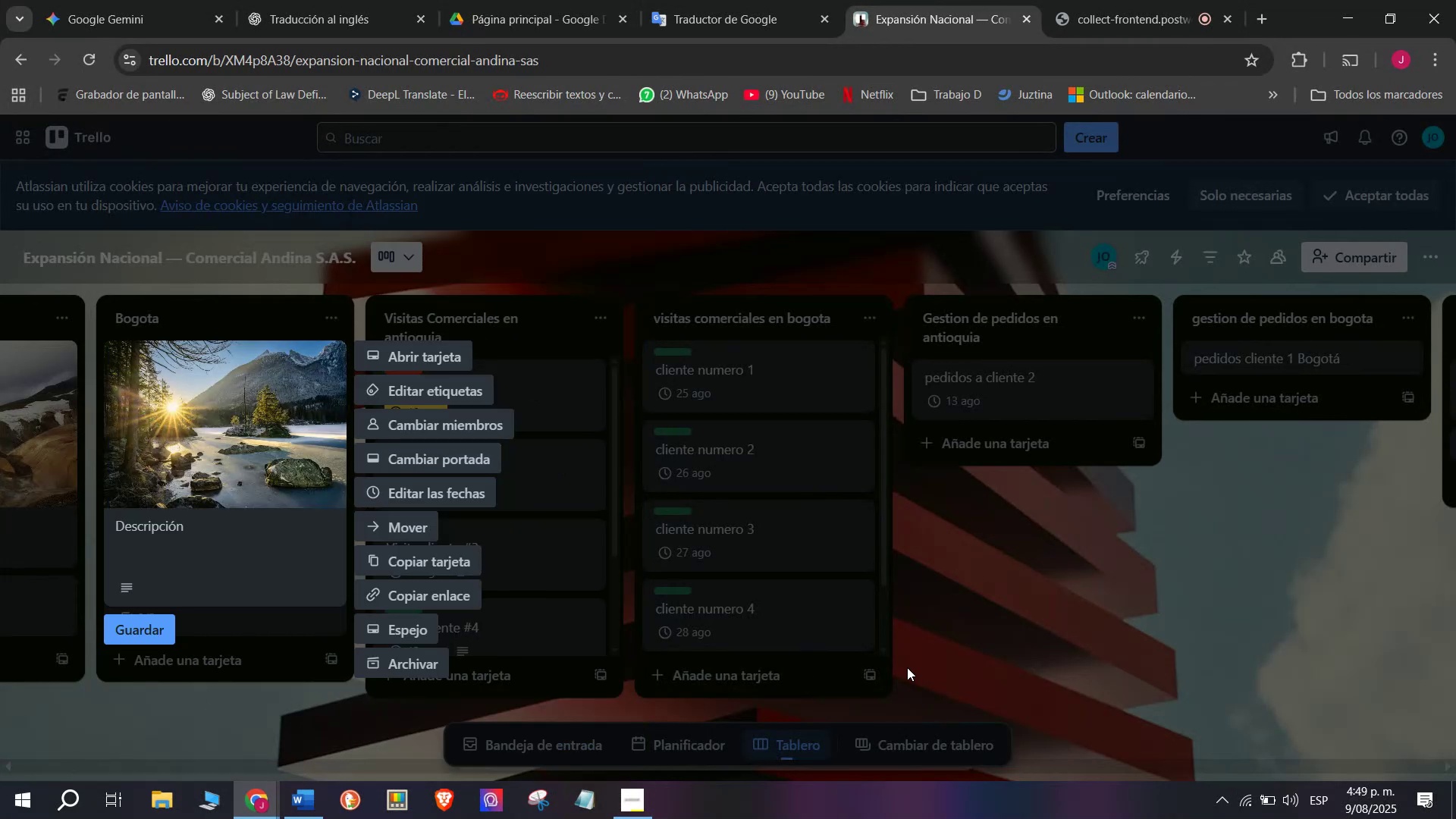 
left_click([1072, 642])
 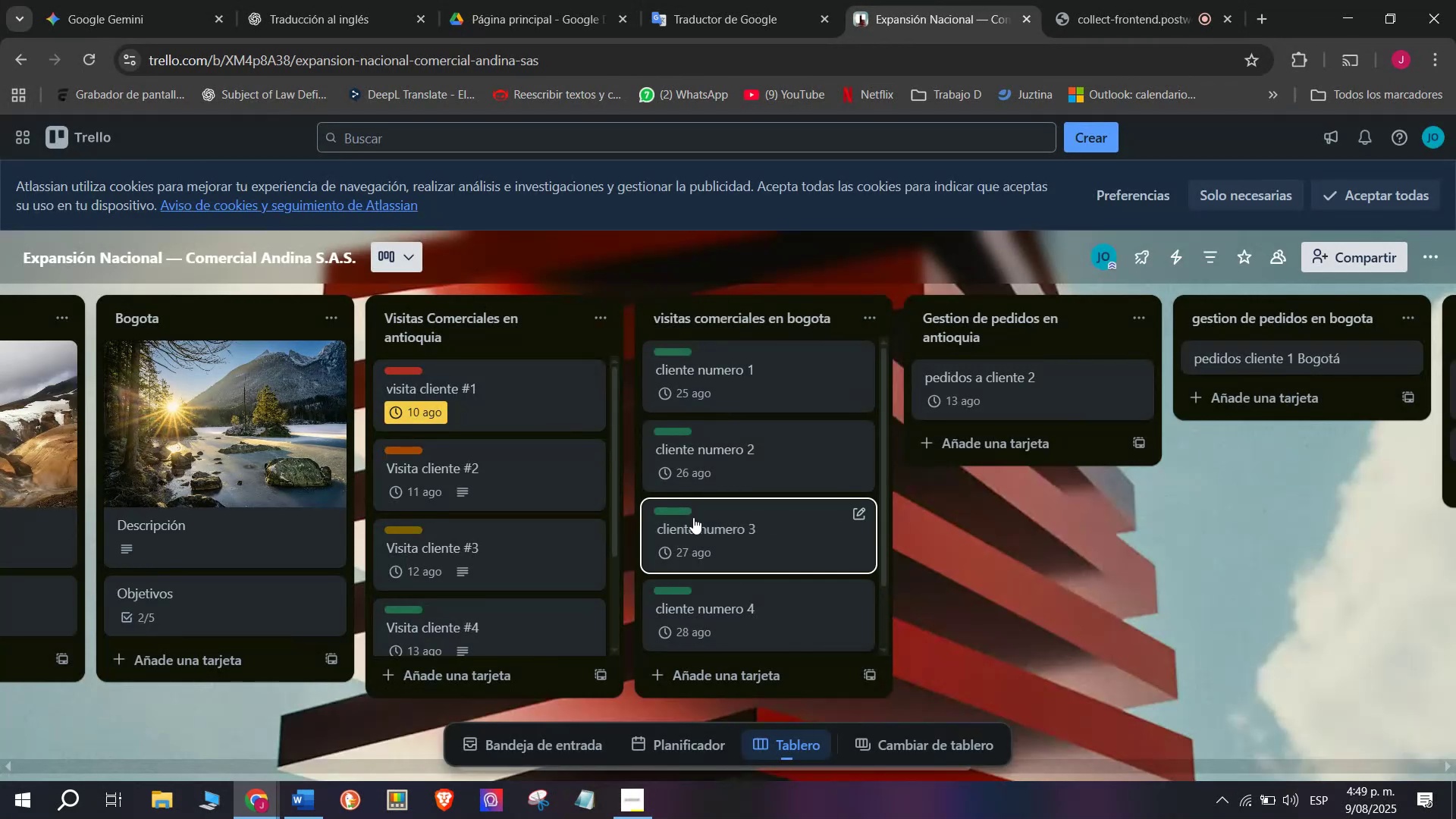 
scroll: coordinate [875, 541], scroll_direction: up, amount: 3.0
 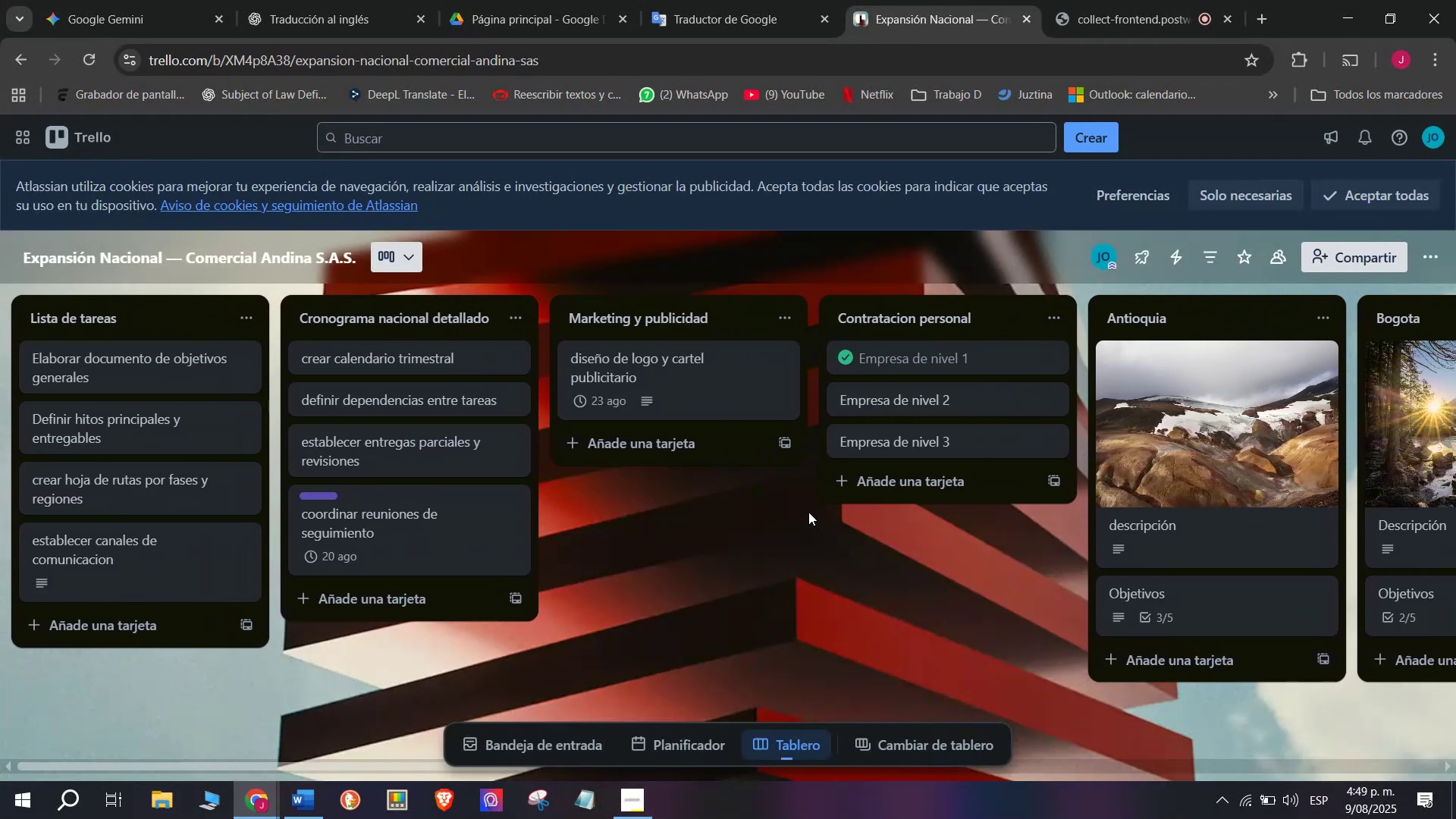 
scroll: coordinate [164, 444], scroll_direction: down, amount: 3.0
 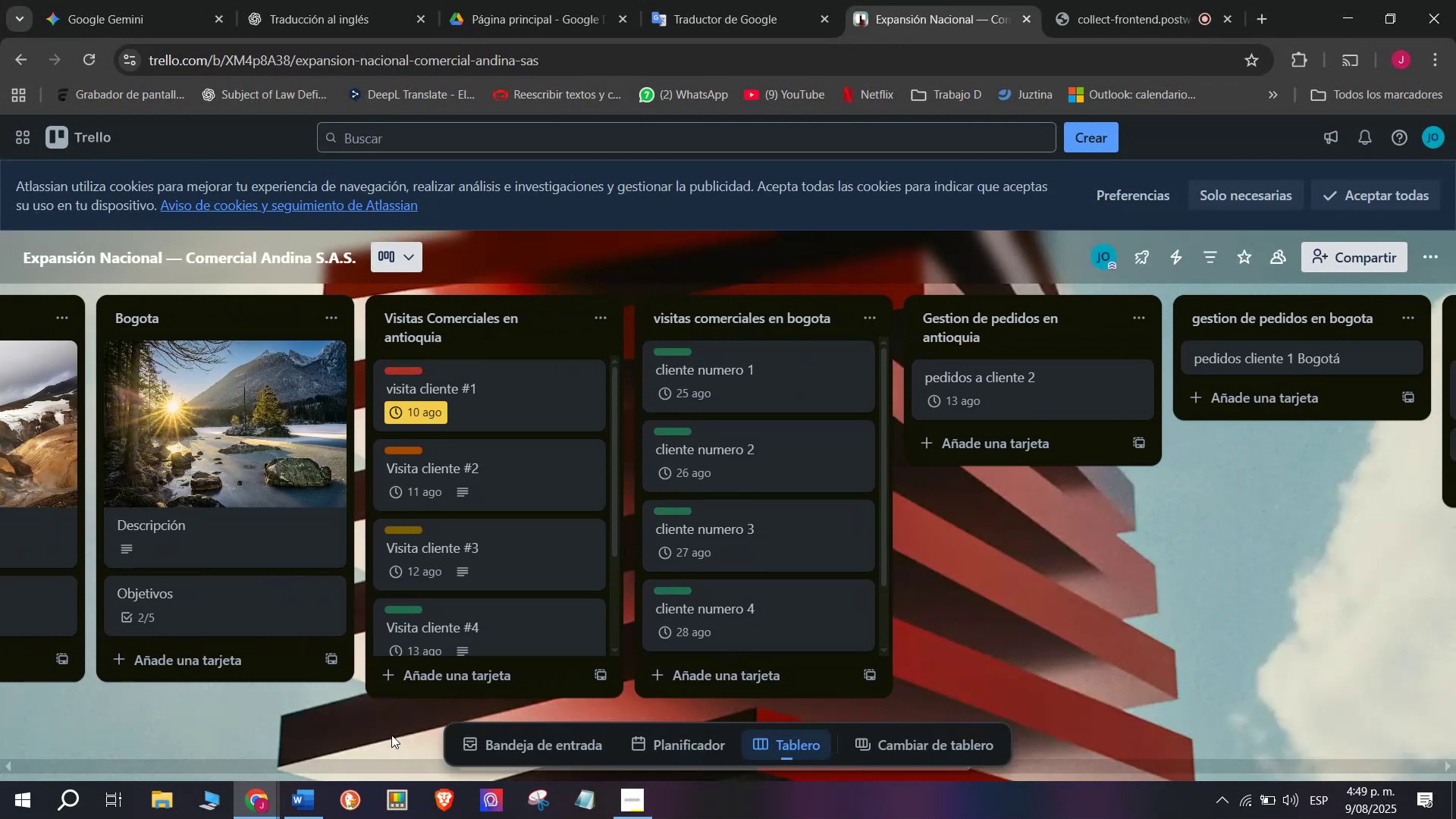 
left_click([384, 768])
 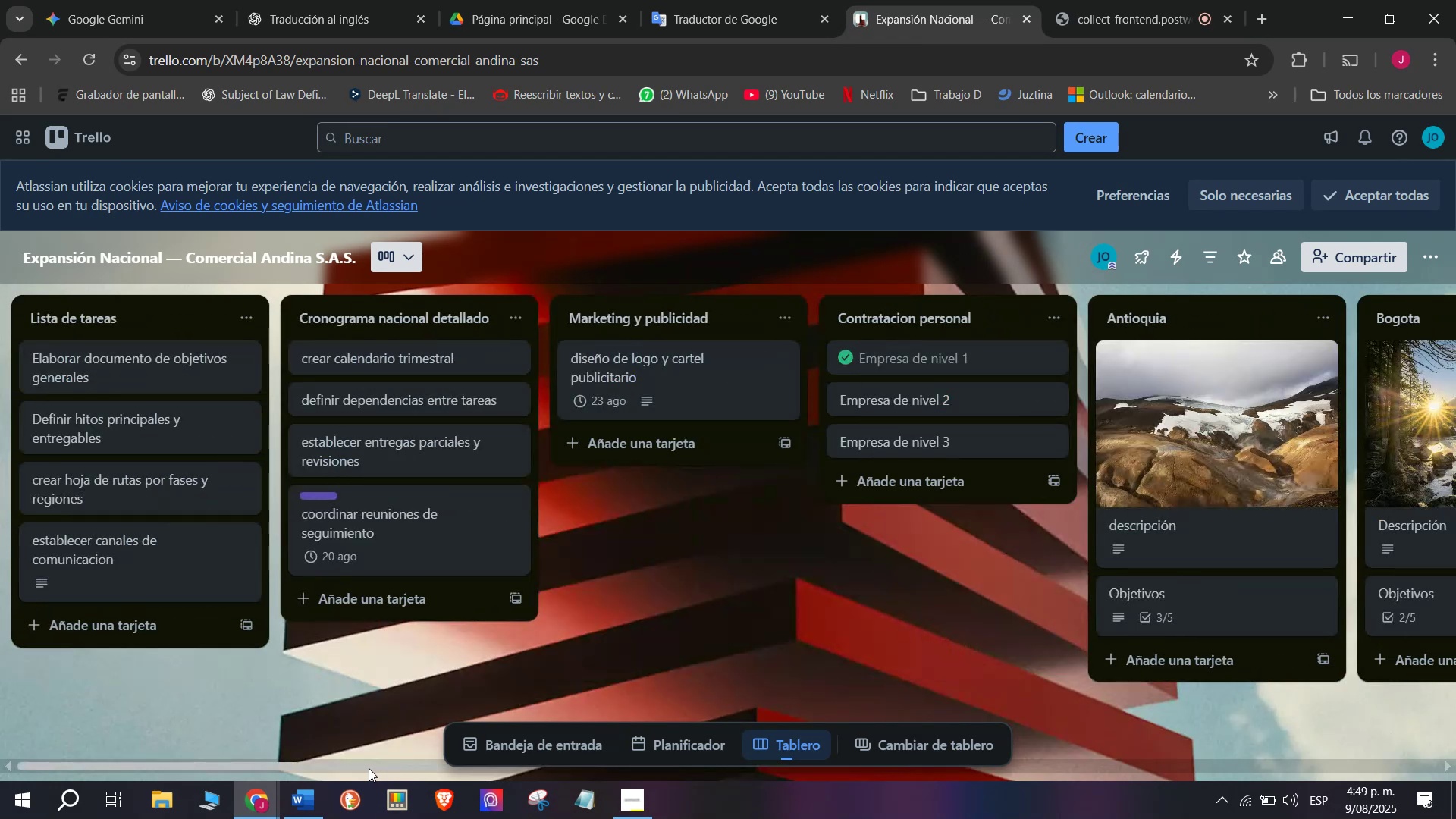 
left_click_drag(start_coordinate=[360, 768], to_coordinate=[1269, 735])
 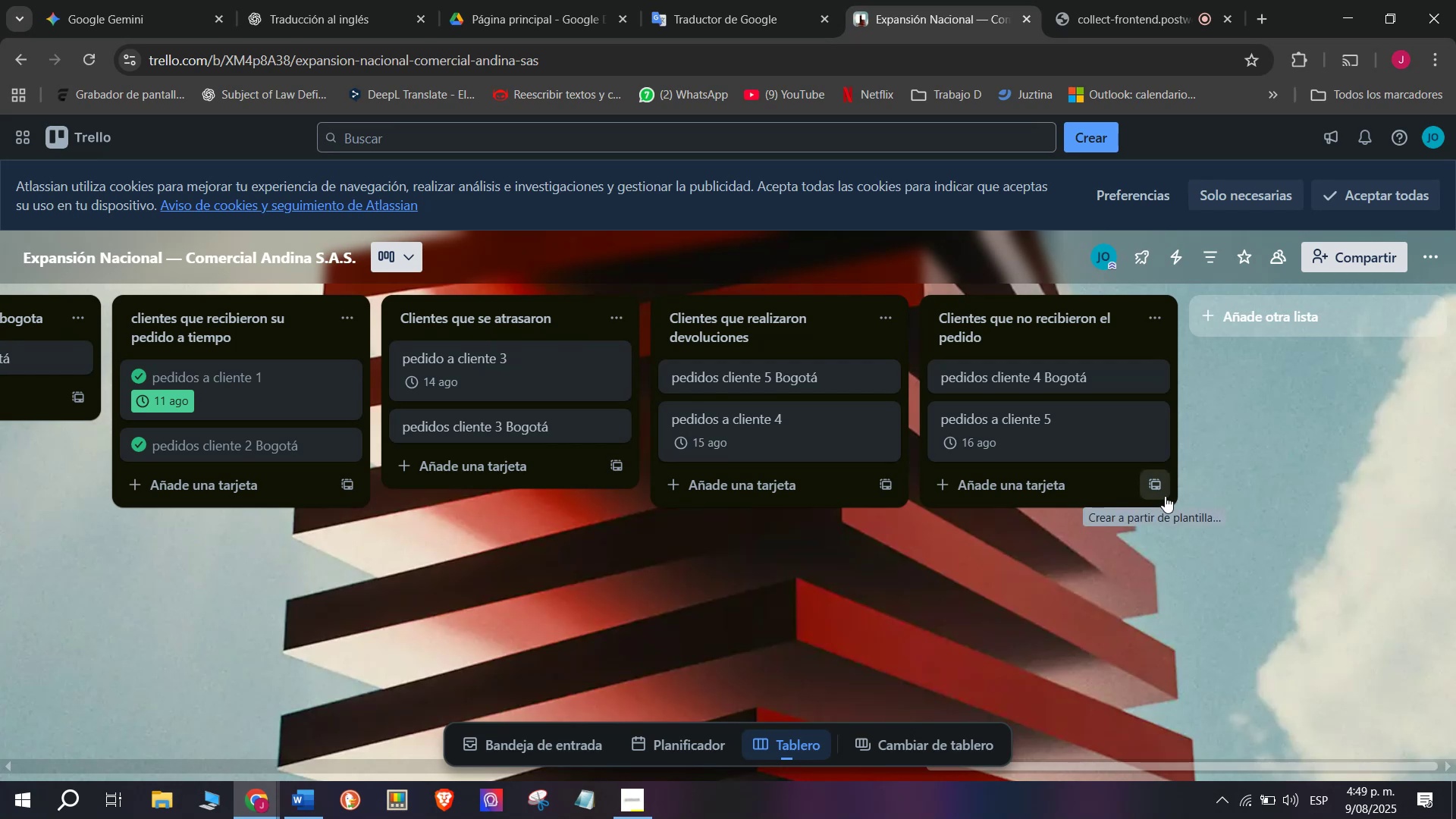 
left_click([1165, 495])
 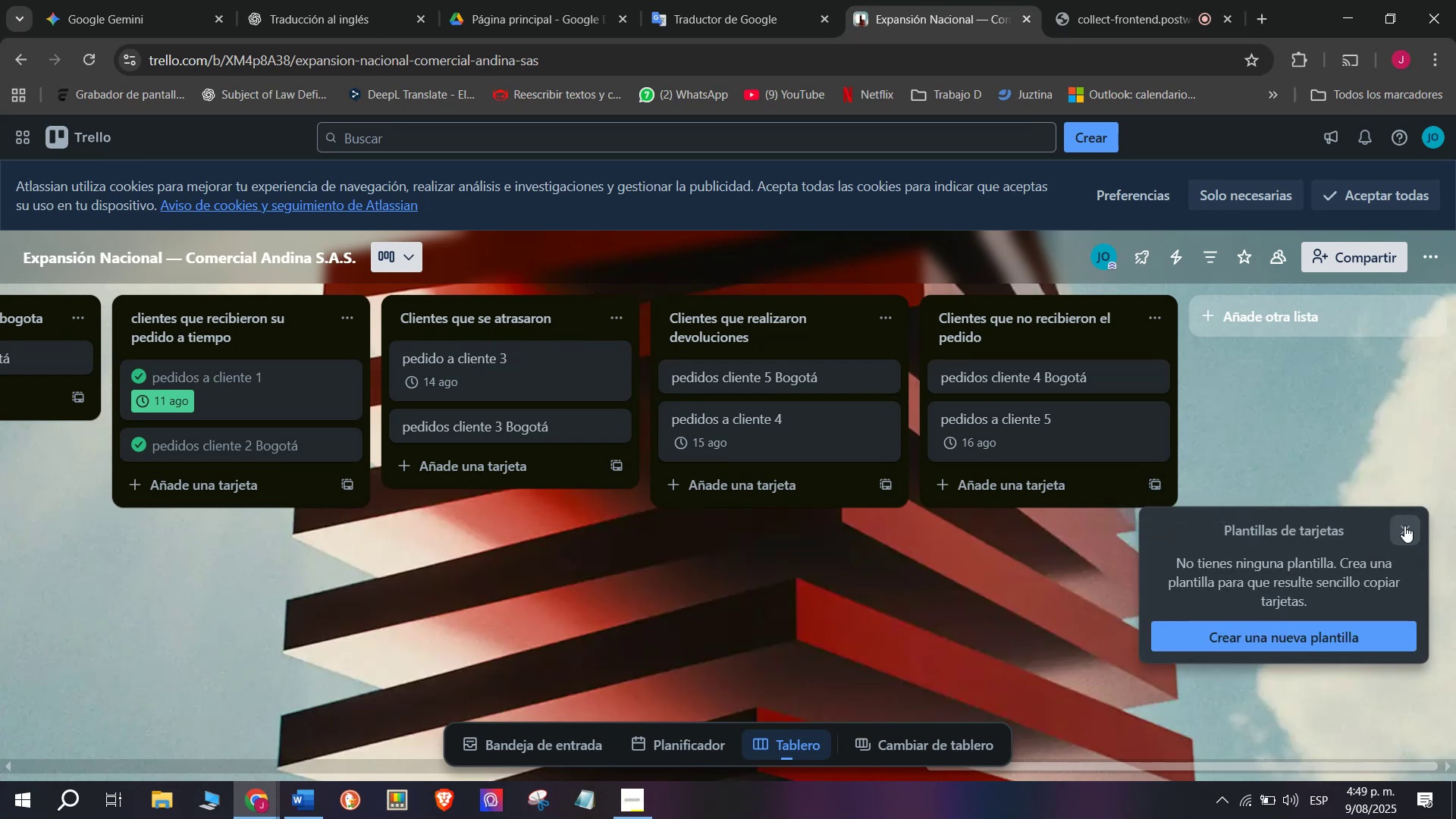 
left_click([1404, 526])
 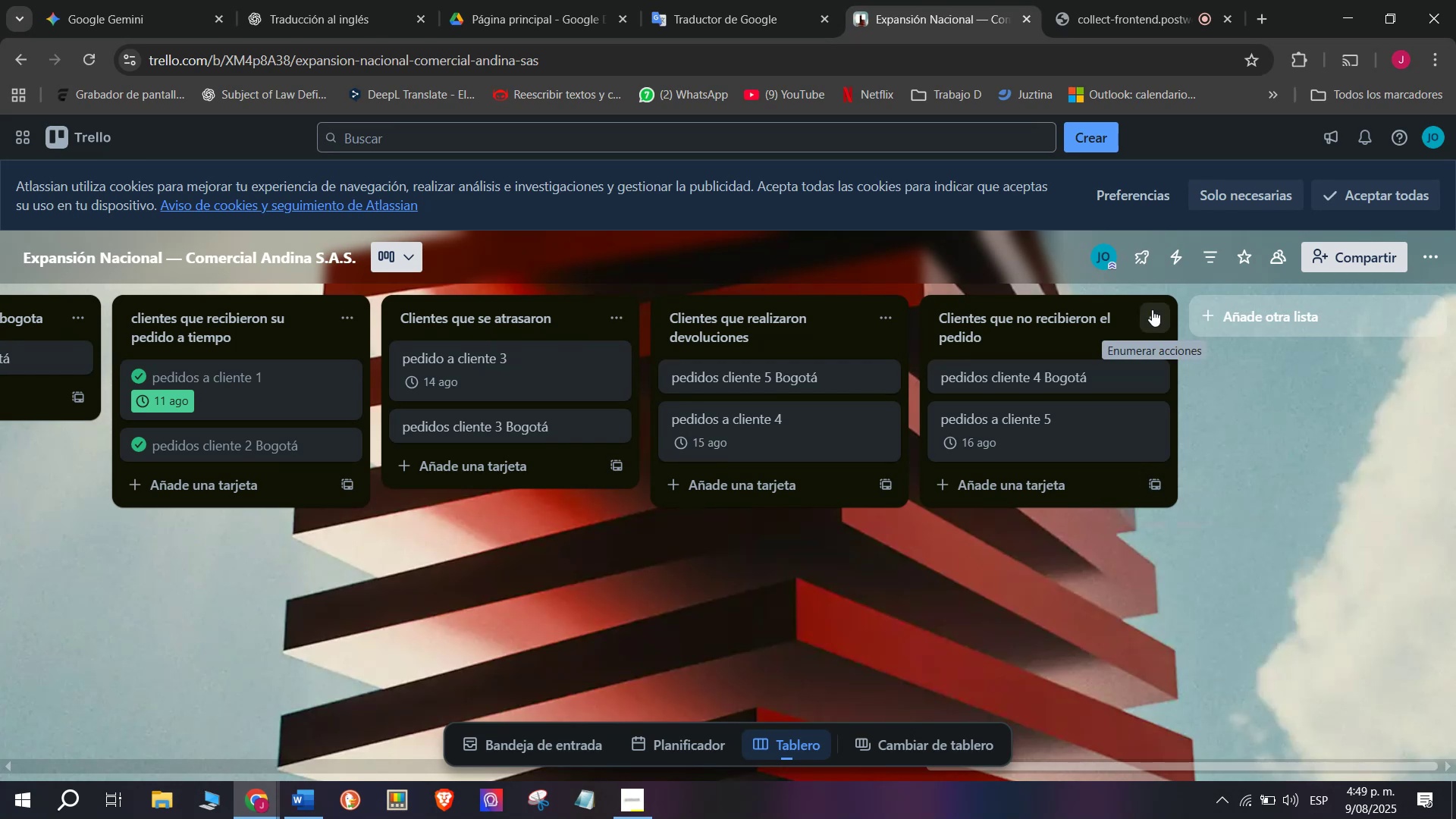 
mouse_move([1195, 340])
 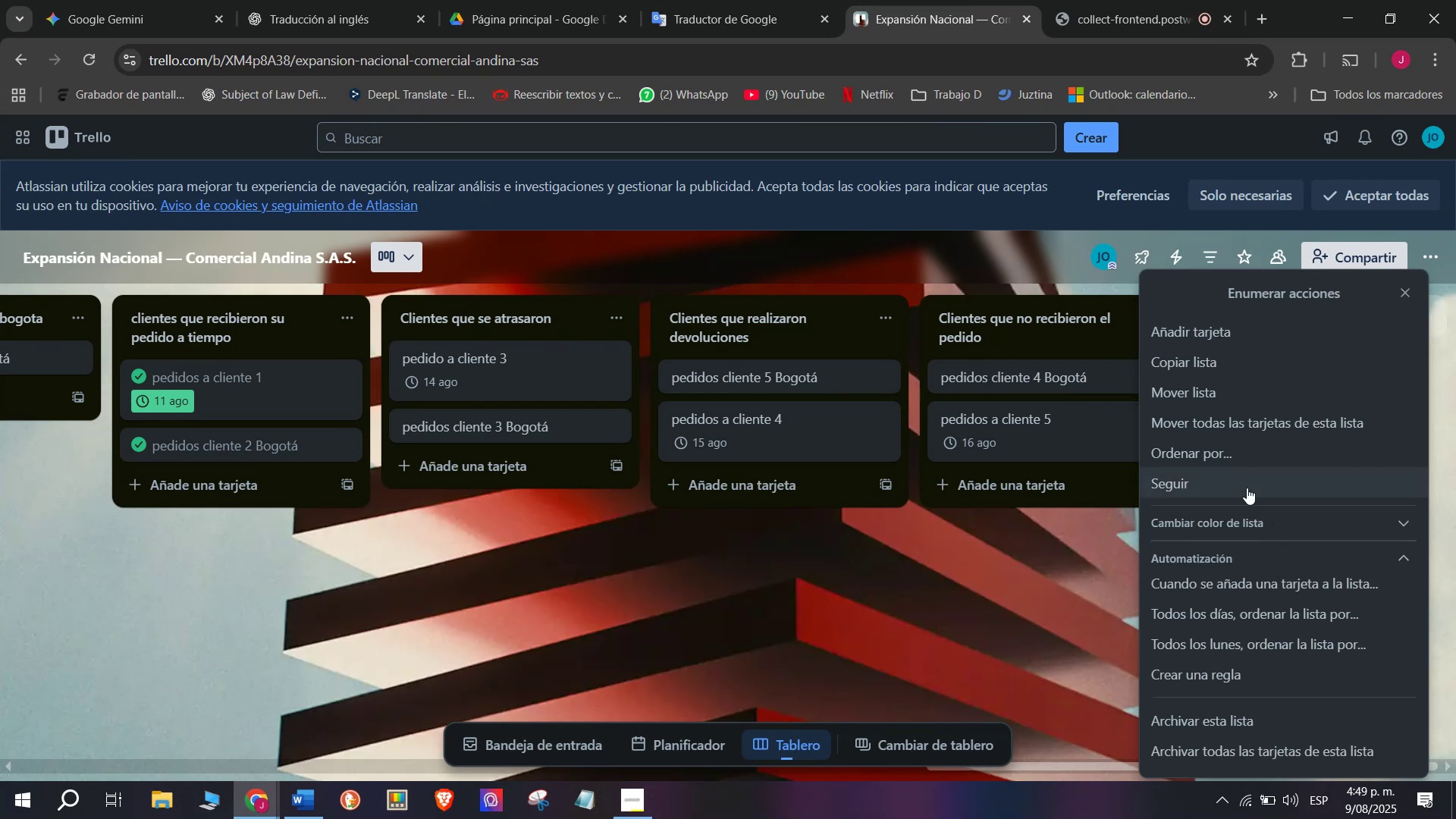 
left_click([1097, 592])
 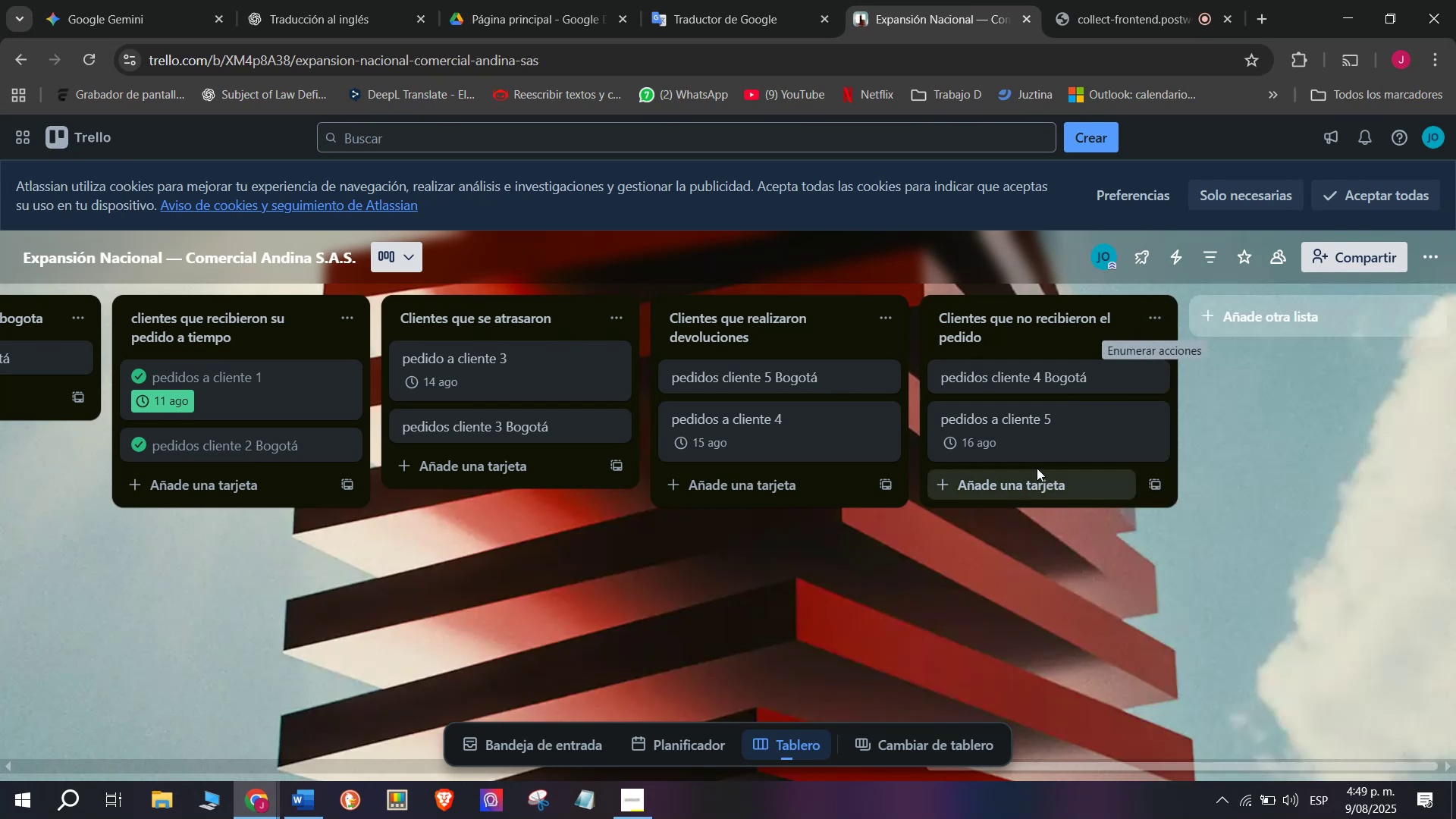 
scroll: coordinate [958, 485], scroll_direction: up, amount: 3.0
 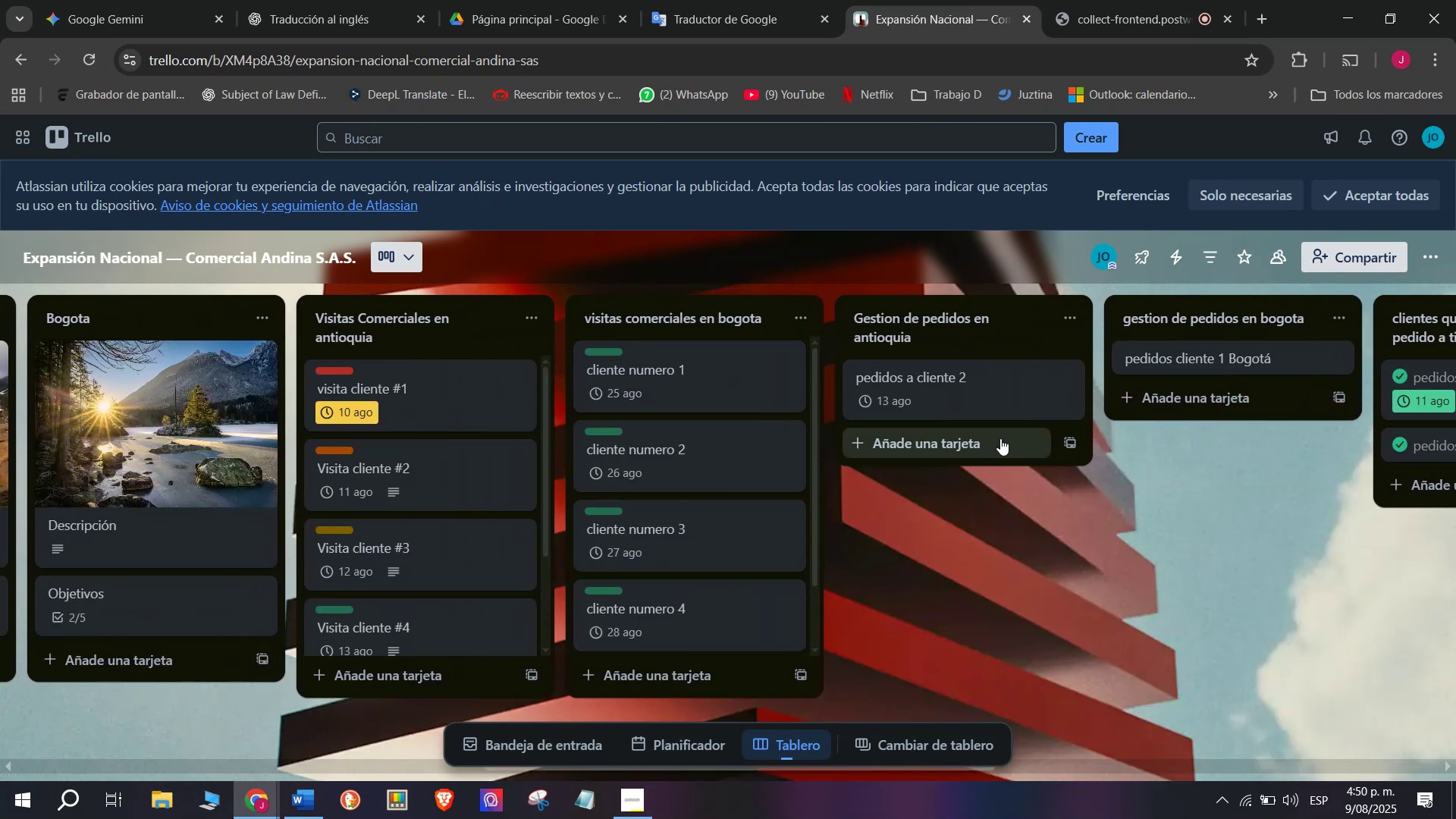 
wait(5.26)
 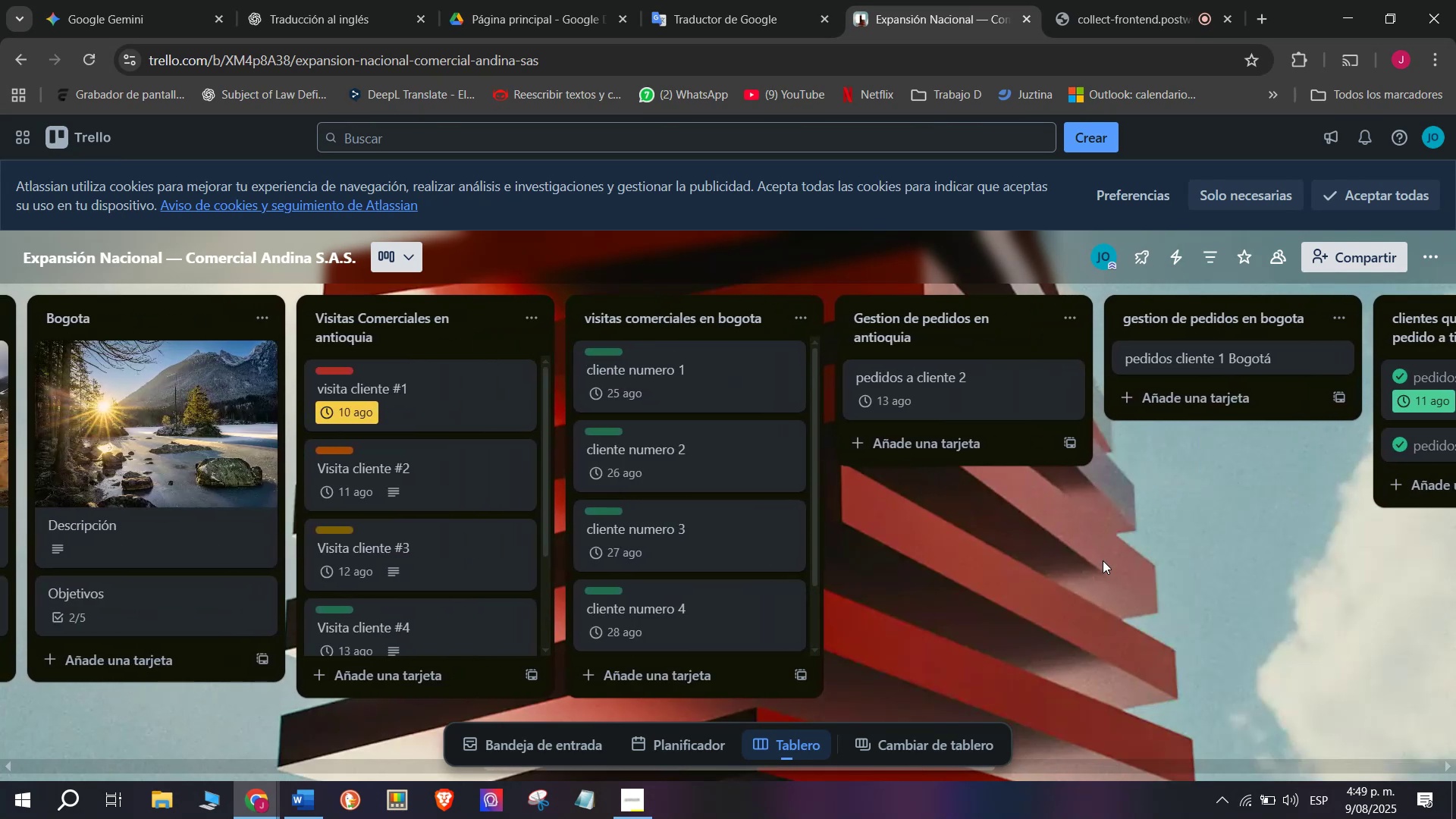 
scroll: coordinate [874, 497], scroll_direction: down, amount: 3.0
 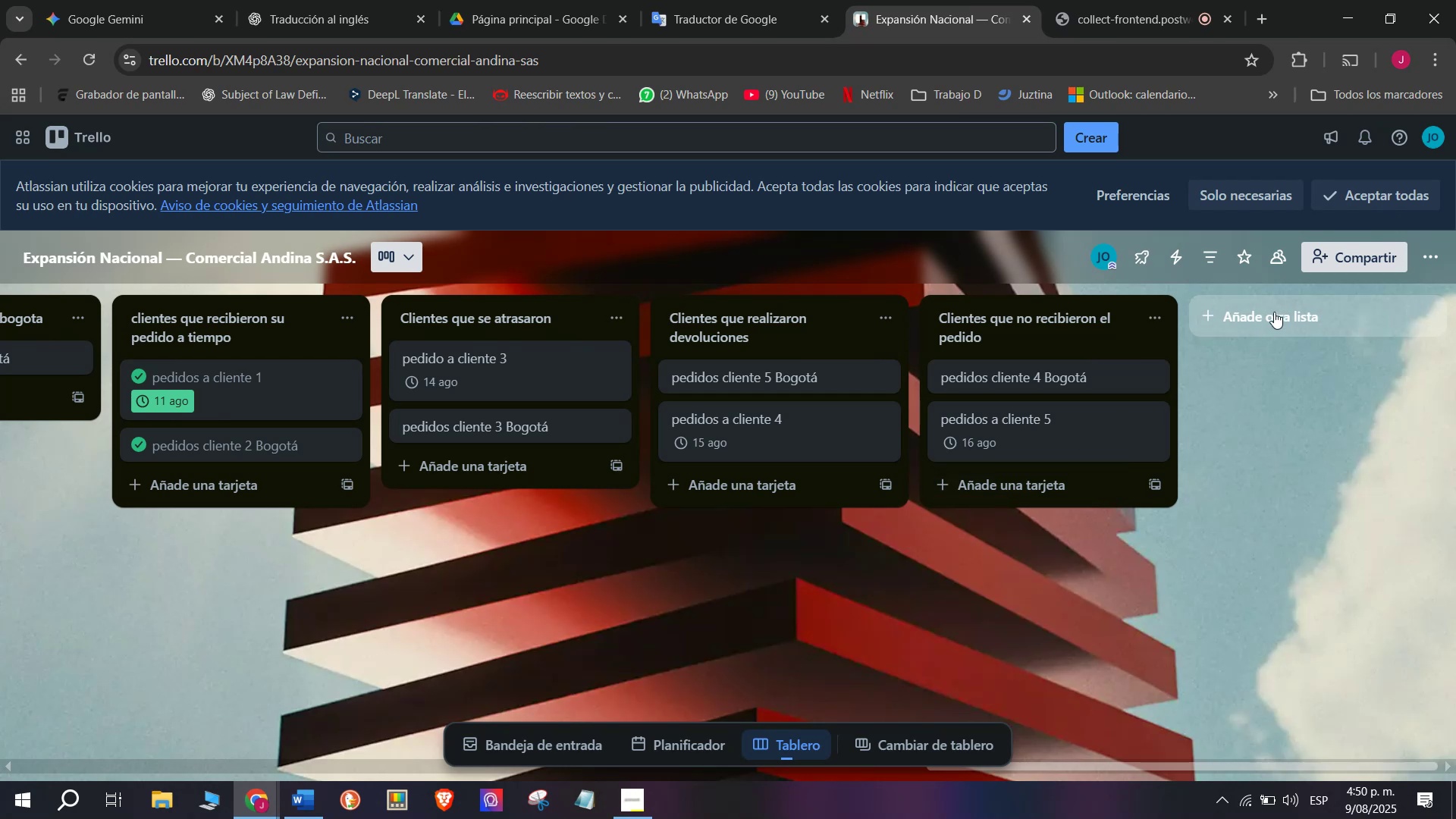 
left_click([1274, 310])
 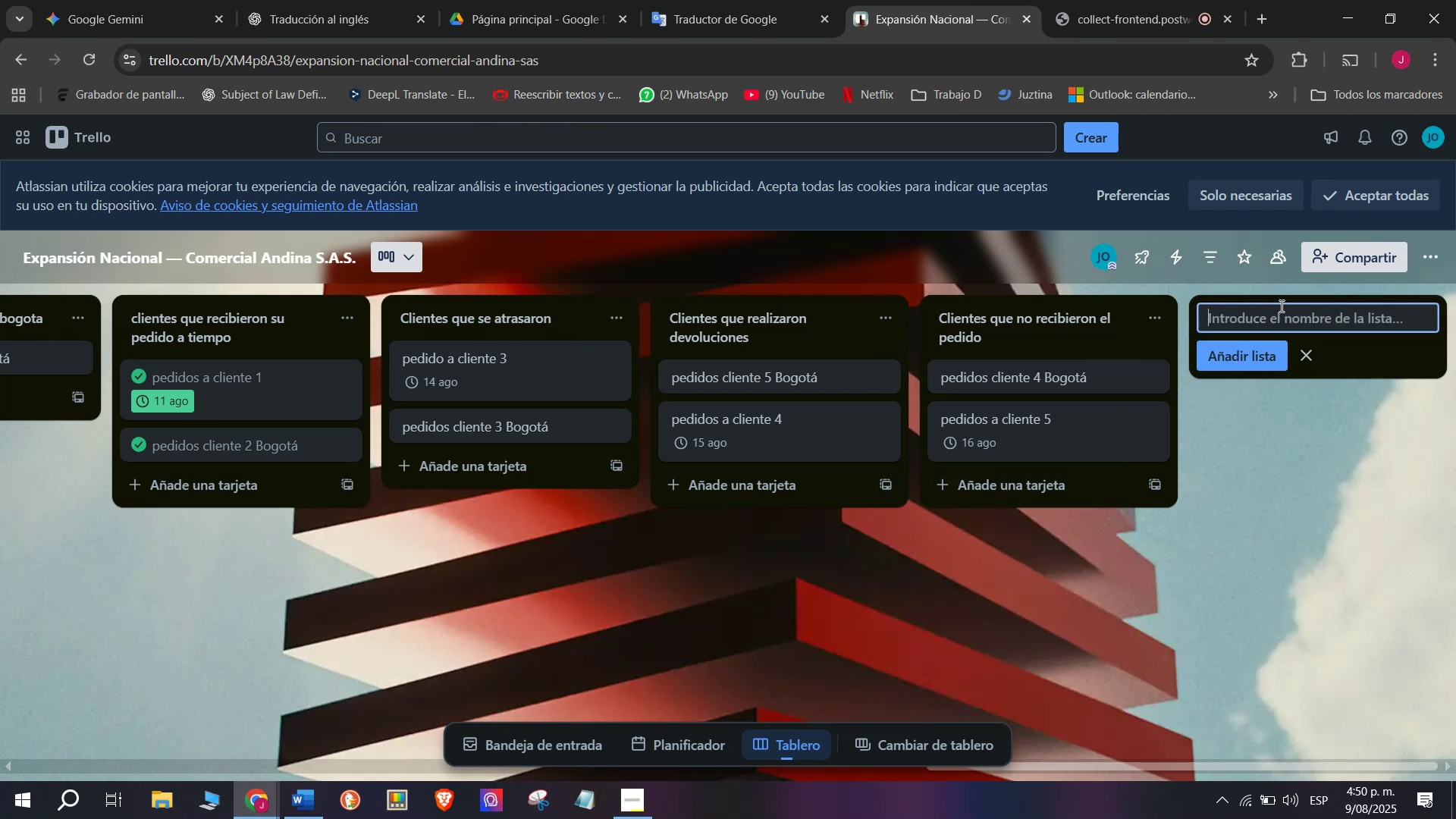 
type(Disputas y )
 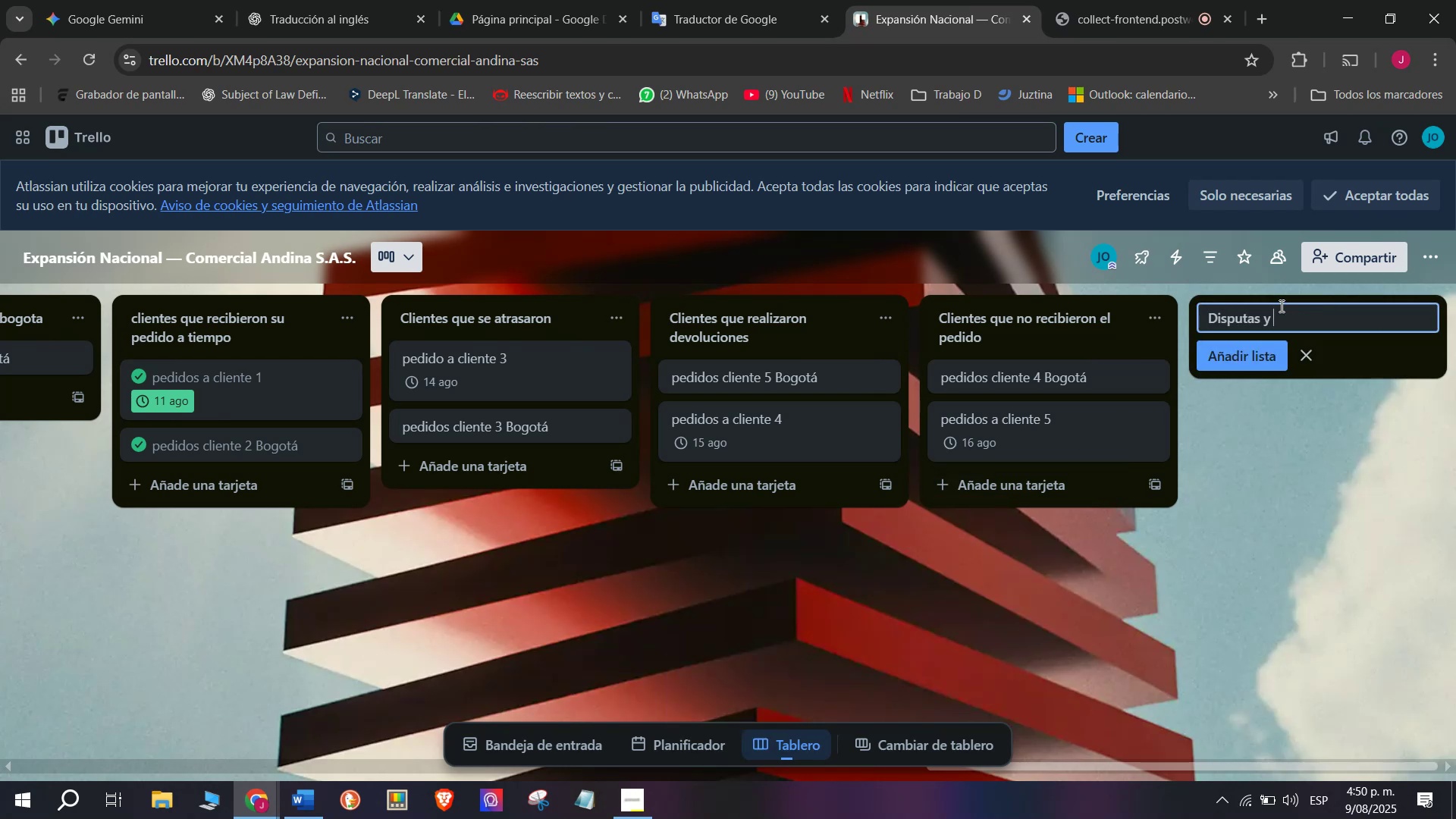 
key(Backspace)
key(Backspace)
type(y quejas con el servicio)
 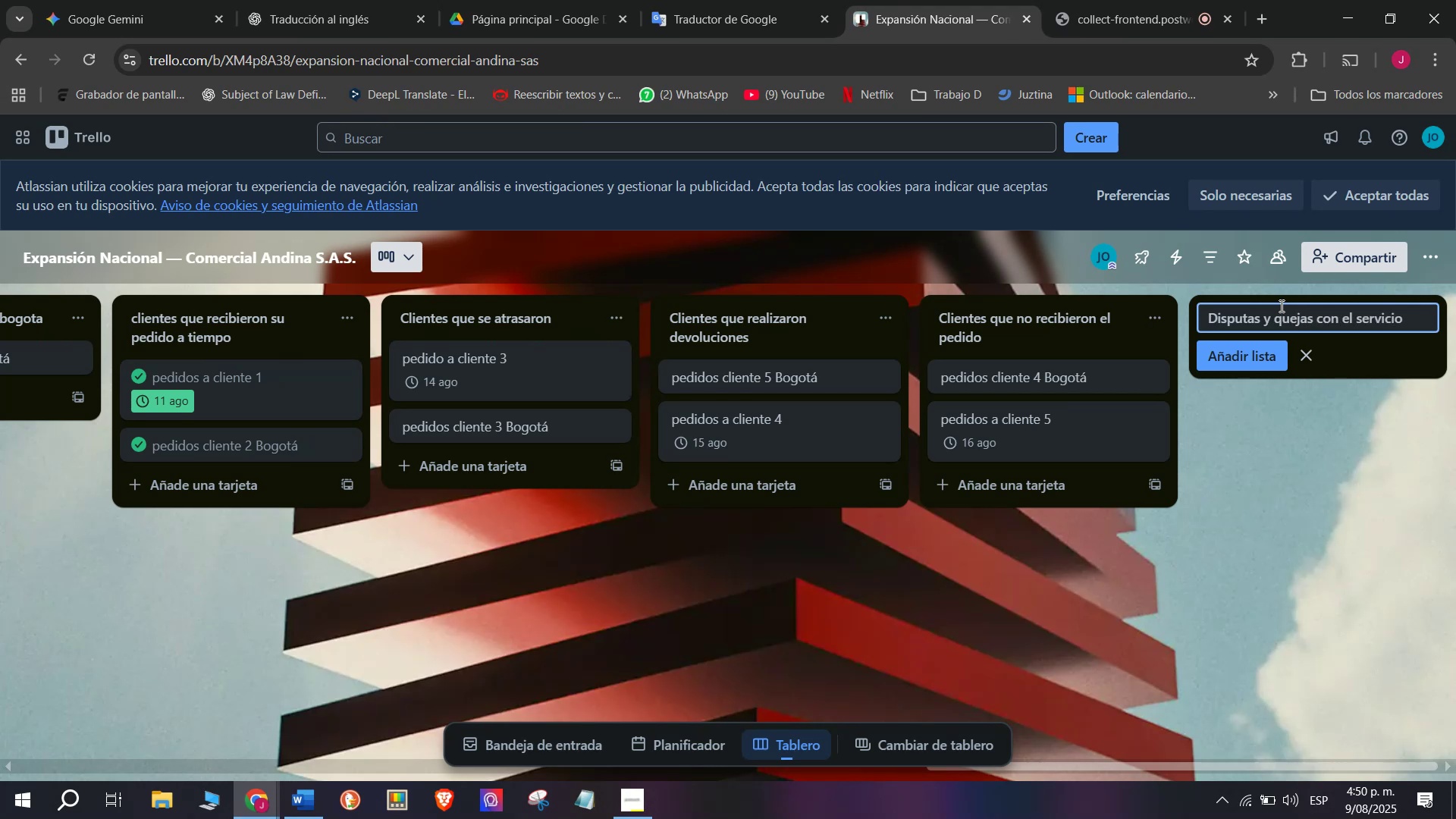 
key(Enter)
 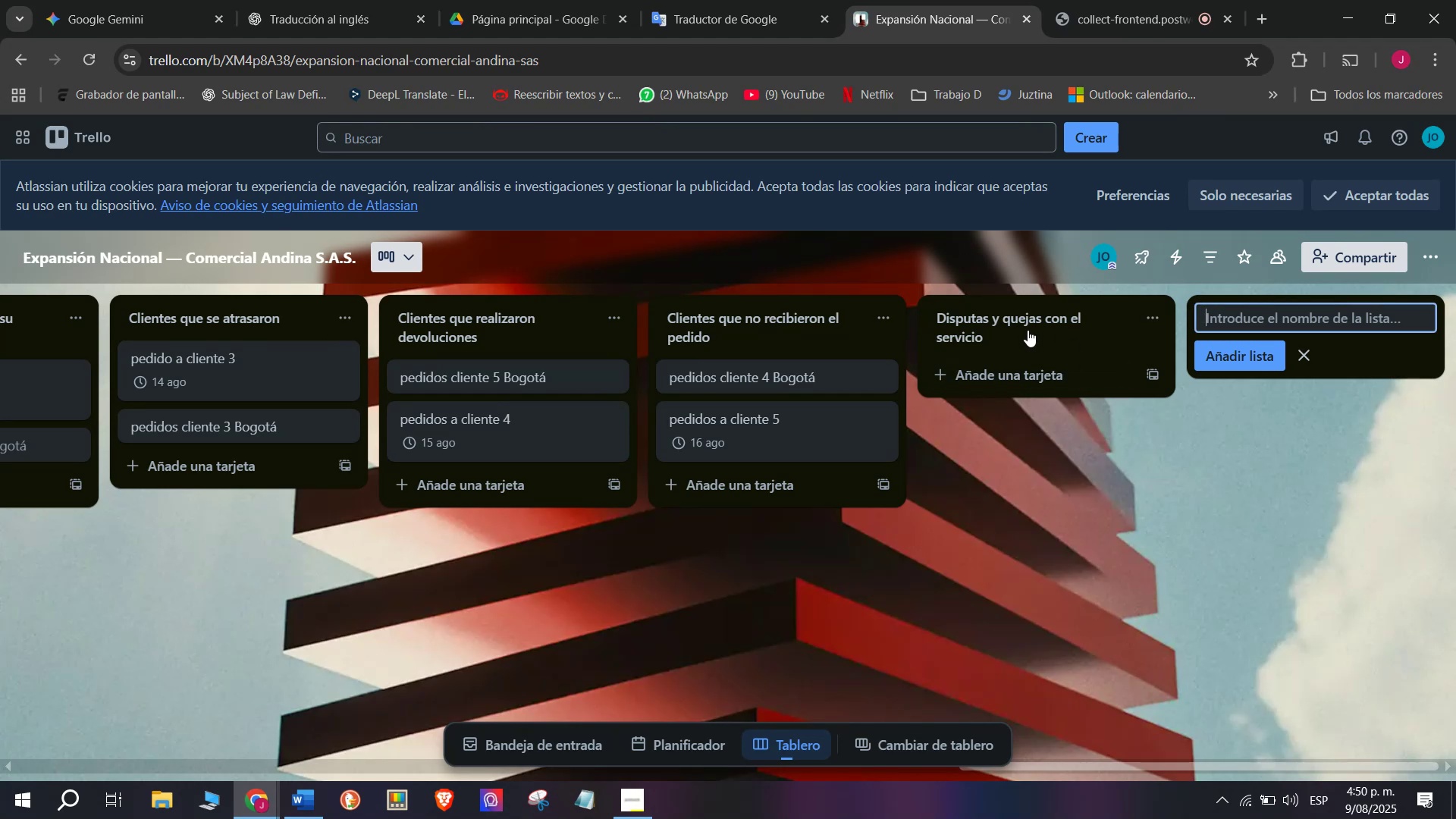 
left_click([1158, 315])
 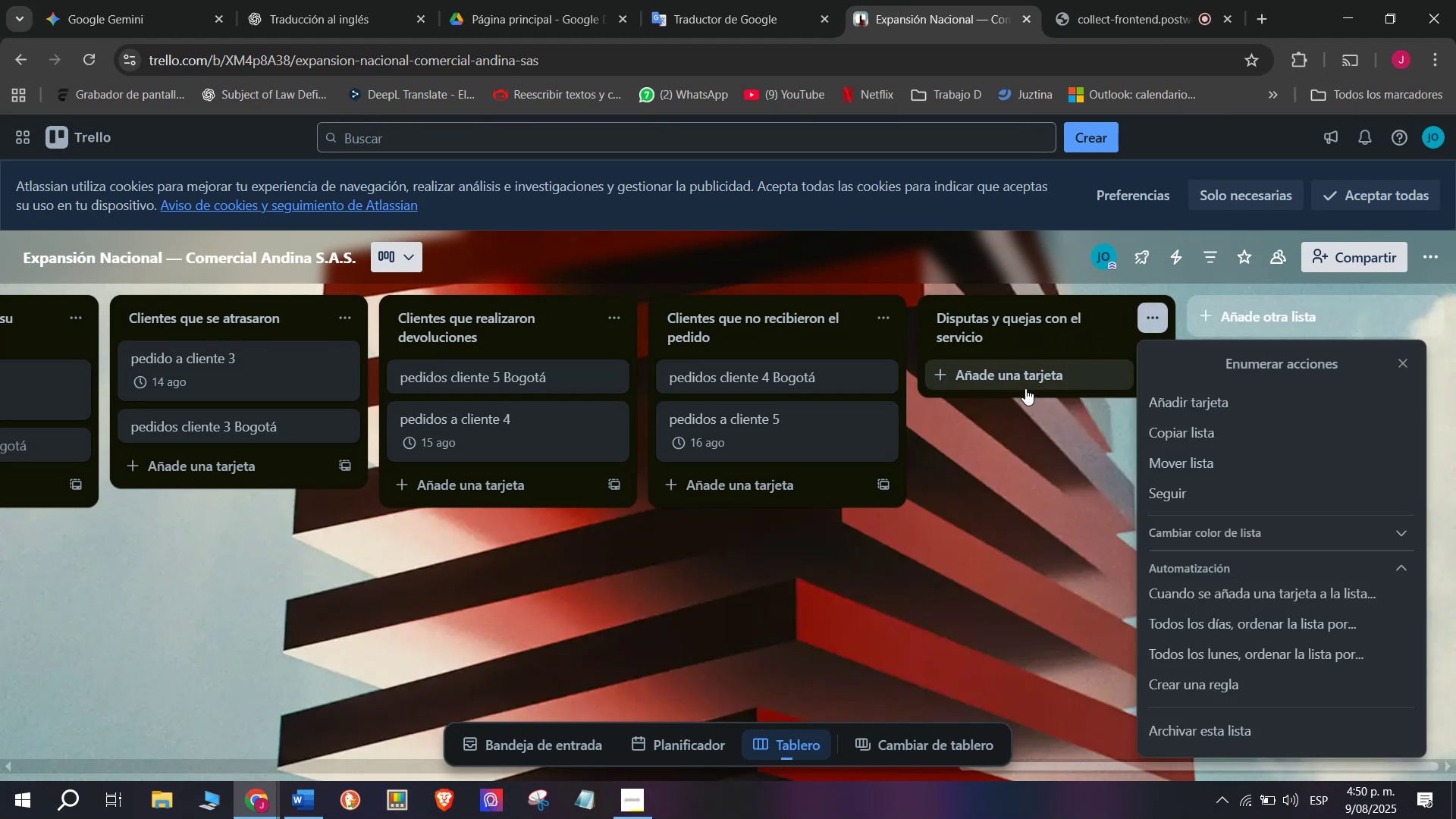 
left_click([1025, 388])
 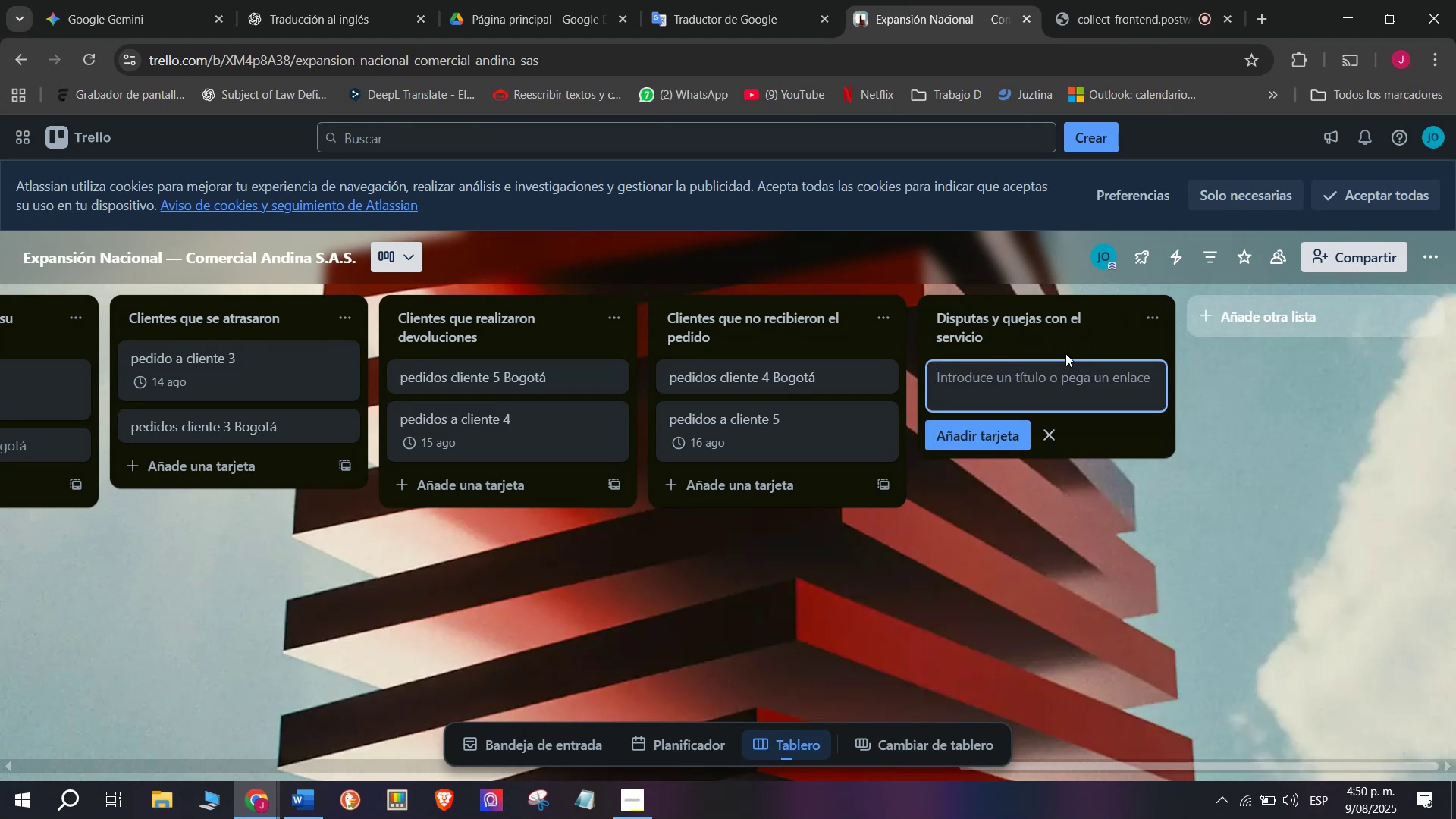 
type(descripc;o)
key(Backspace)
type(i;on)
 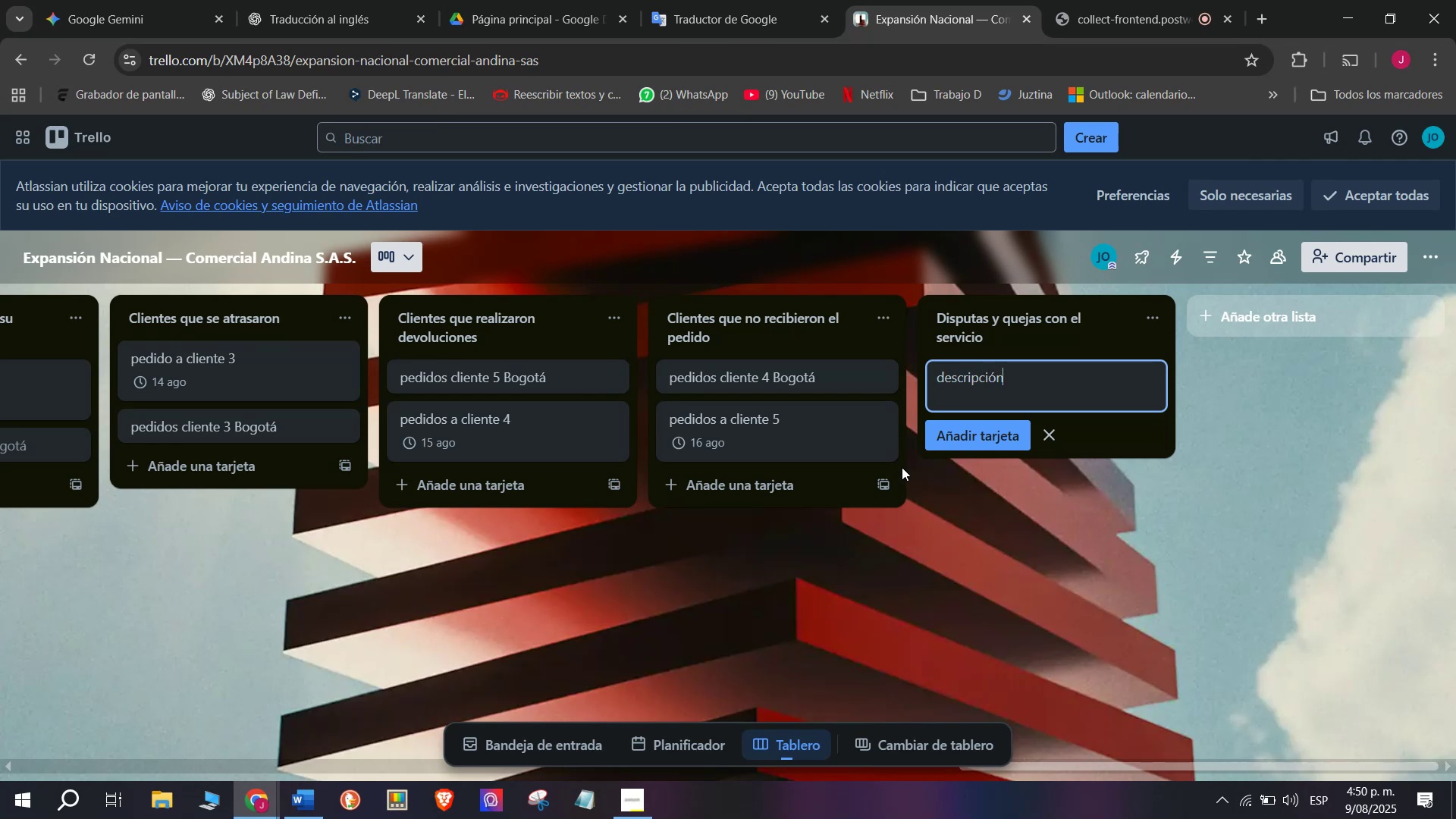 
left_click([966, 429])
 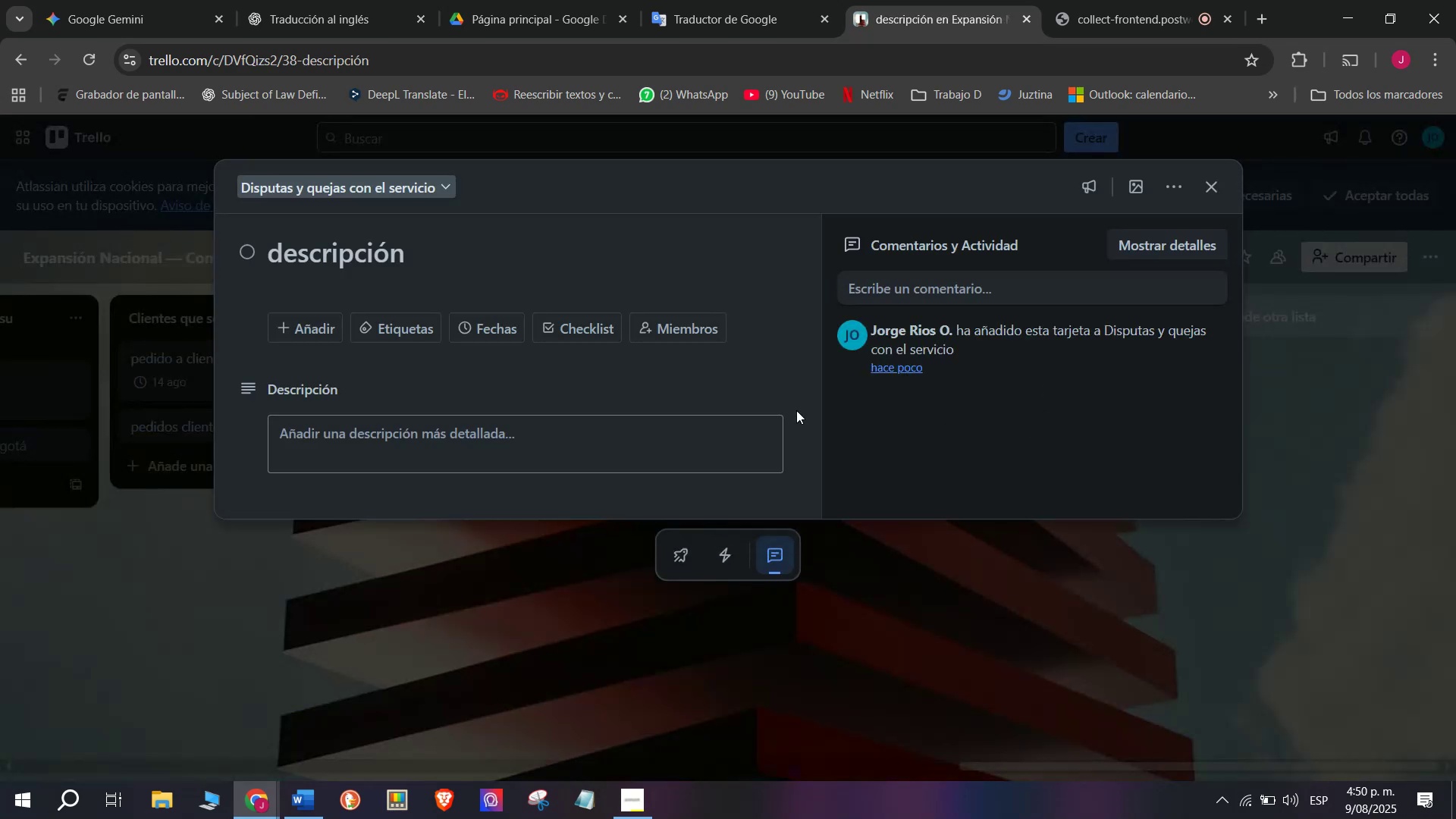 
left_click([582, 429])
 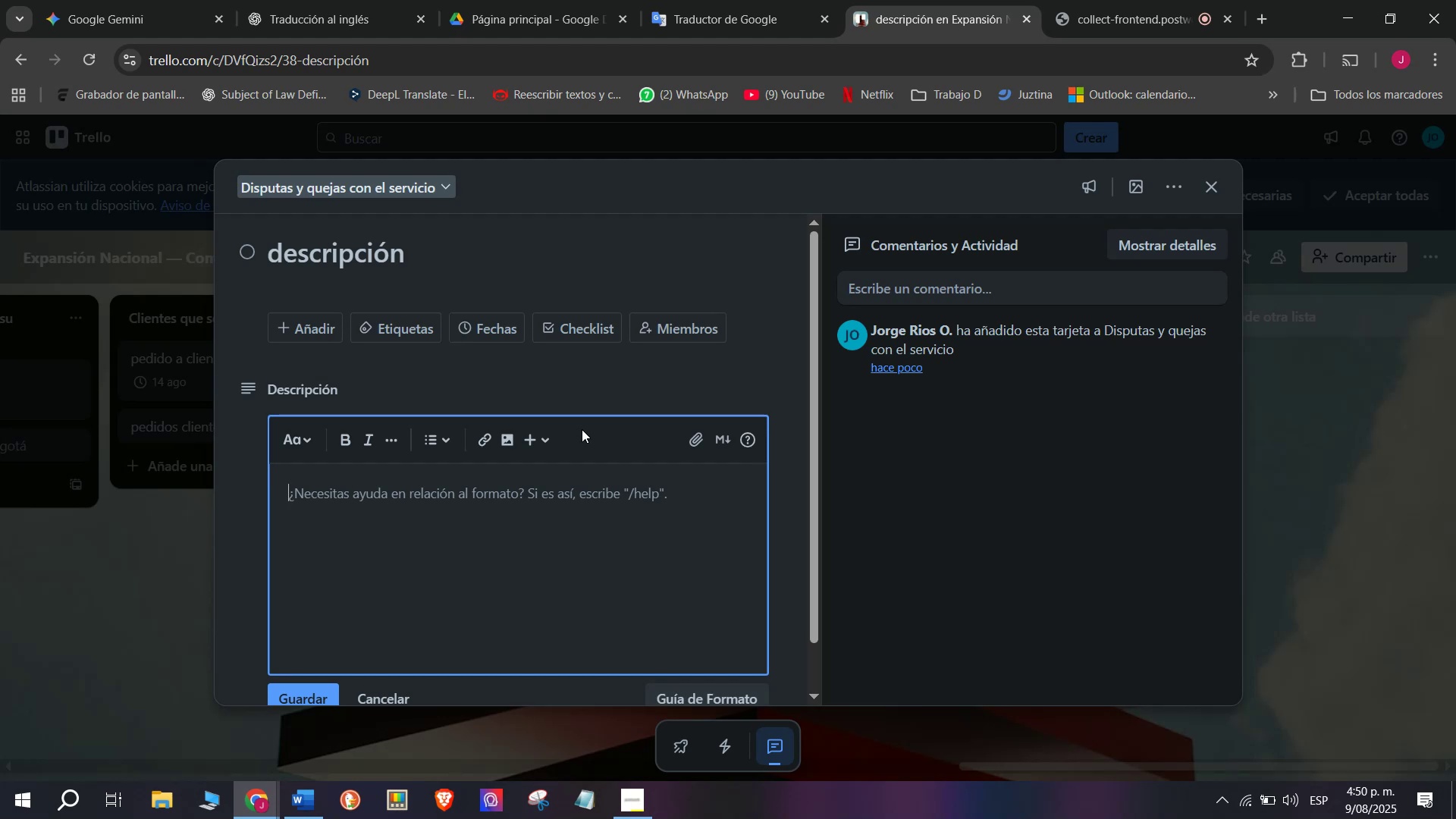 
type(apartado par)
key(Backspace)
key(Backspace)
key(Backspace)
type(ar)
key(Backspace)
key(Backspace)
type(para ubicar mejor los ;r)
key(Backspace)
key(Backspace)
type(problemas de lso clientes )
key(Backspace)
key(Backspace)
key(Backspace)
key(Backspace)
key(Backspace)
type(os clientes al moomentro)
key(Backspace)
key(Backspace)
key(Backspace)
key(Backspace)
key(Backspace)
key(Backspace)
key(Backspace)
type(mento de realizxar un oped)
key(Backspace)
key(Backspace)
key(Backspace)
key(Backspace)
type(pedido o por prop)
key(Backspace)
type(ductos defectuosos)
 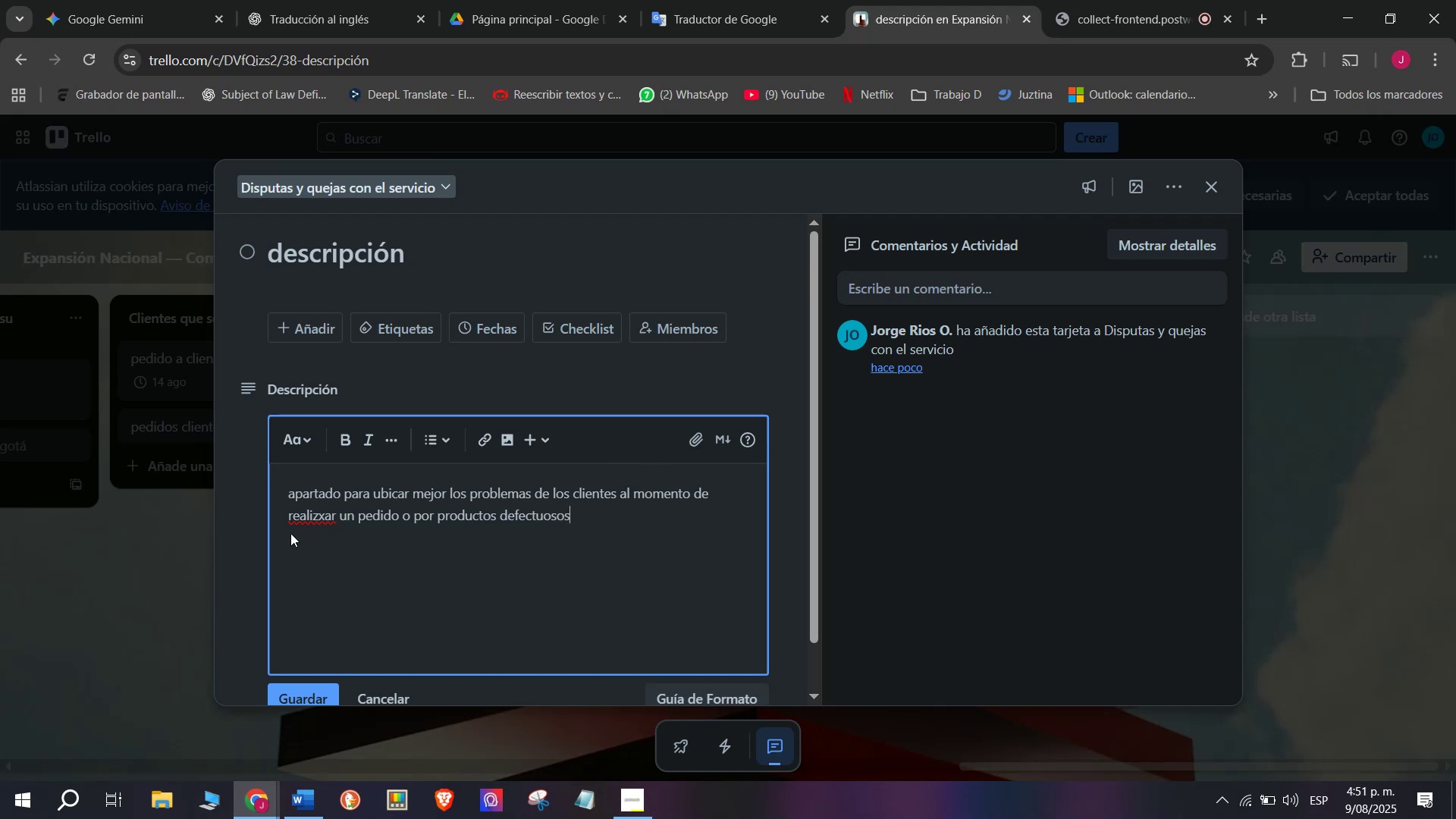 
left_click([478, 118])
 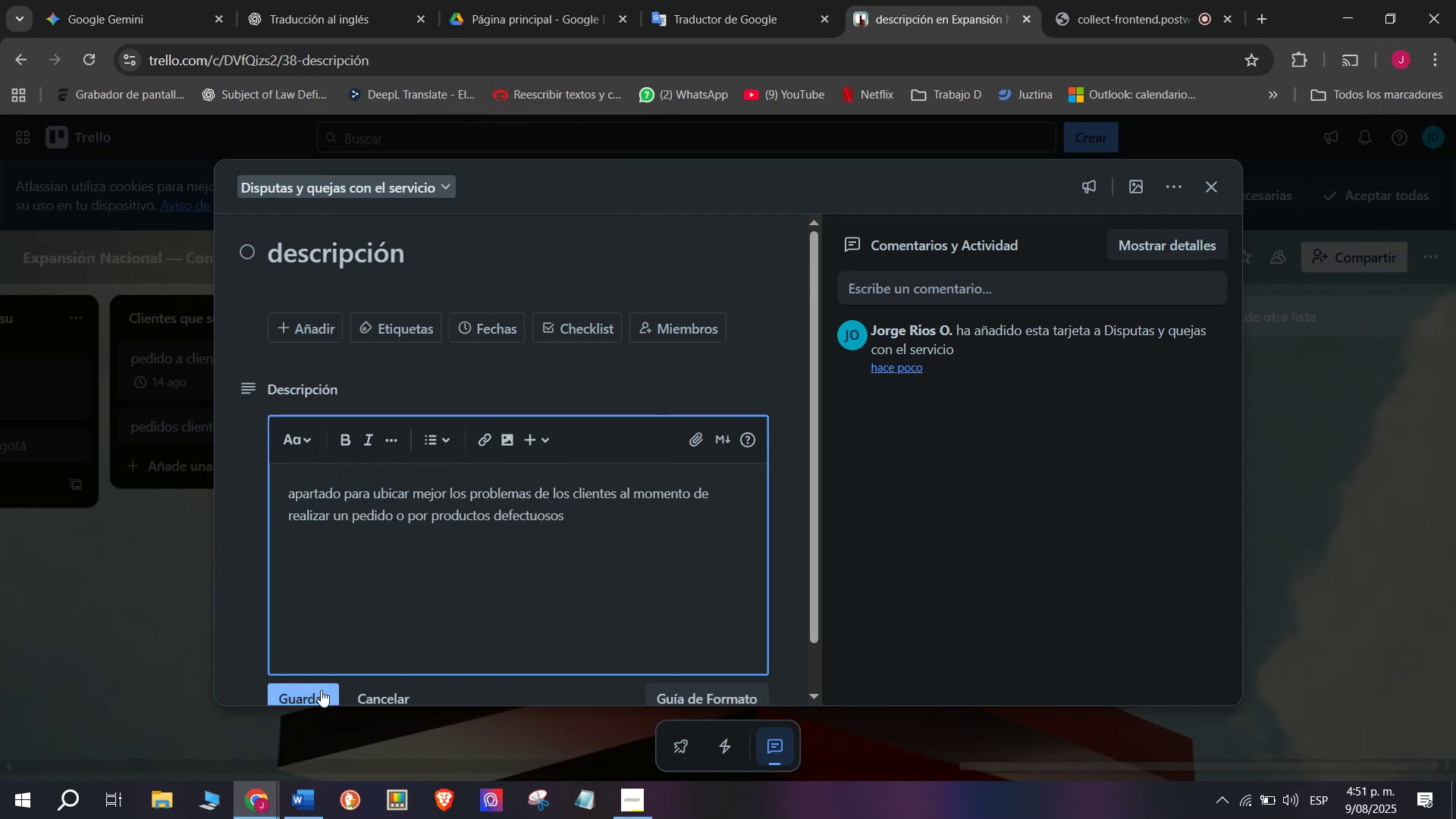 
left_click([315, 692])
 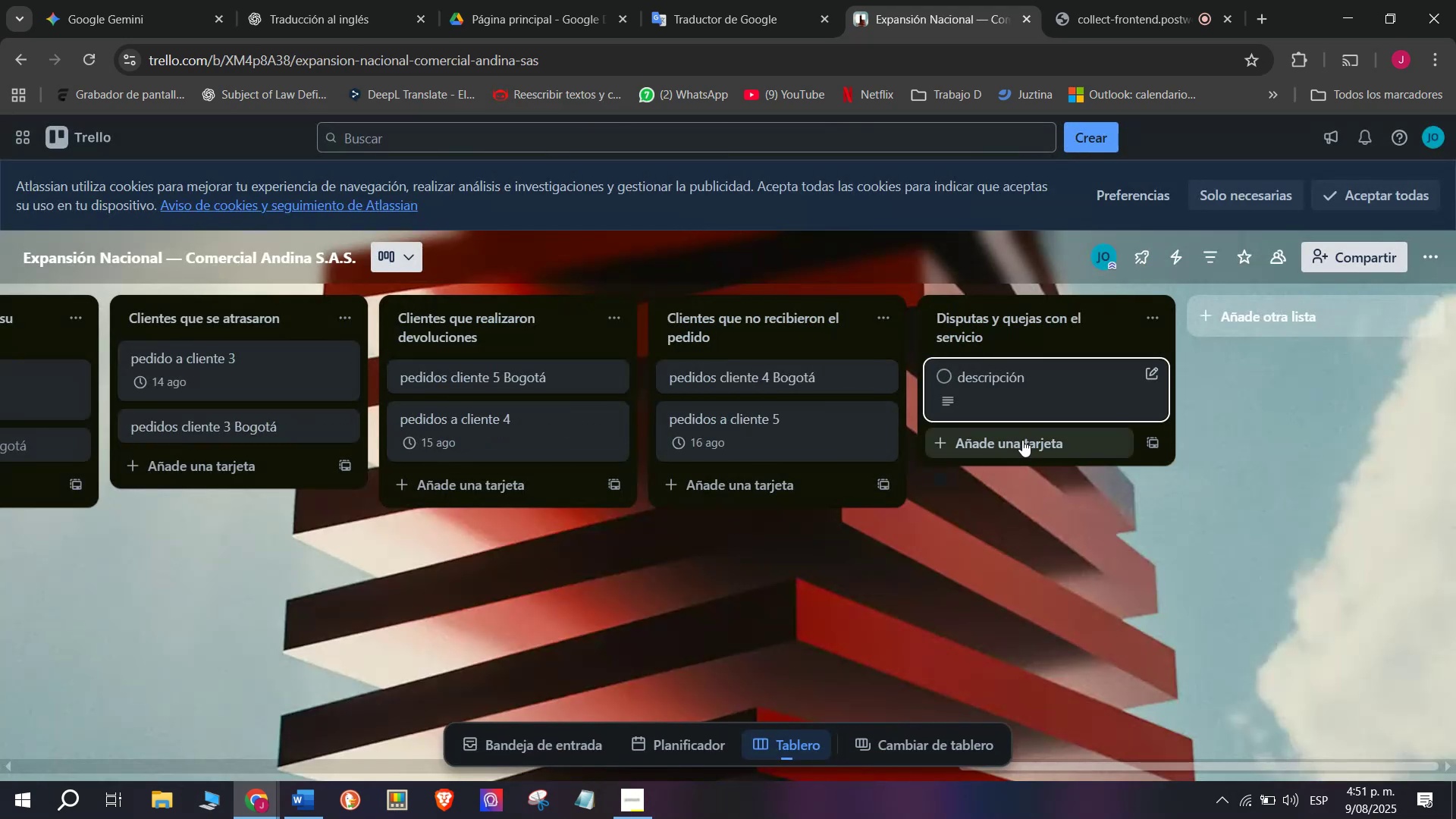 
left_click([1037, 444])
 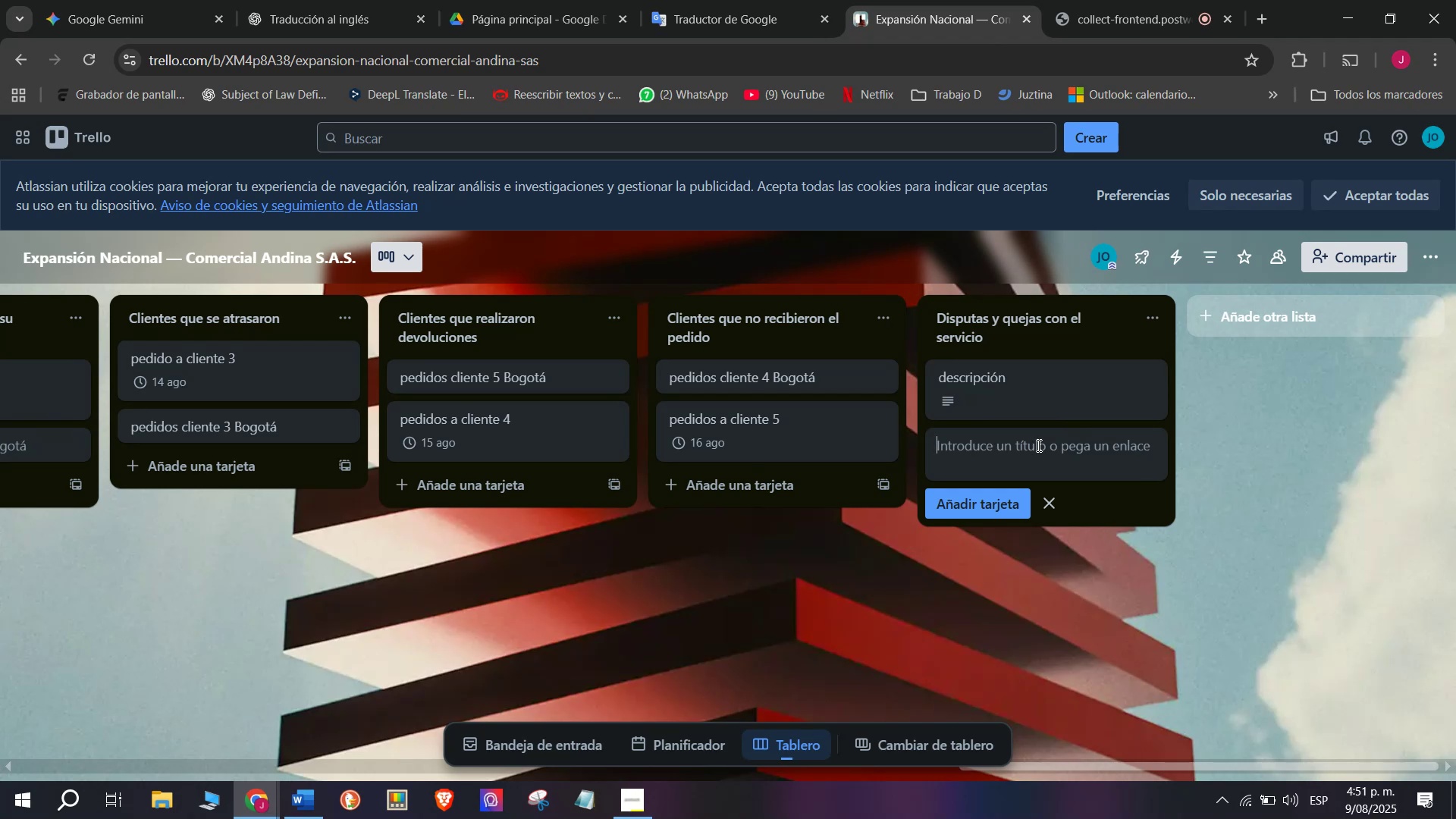 
wait(9.38)
 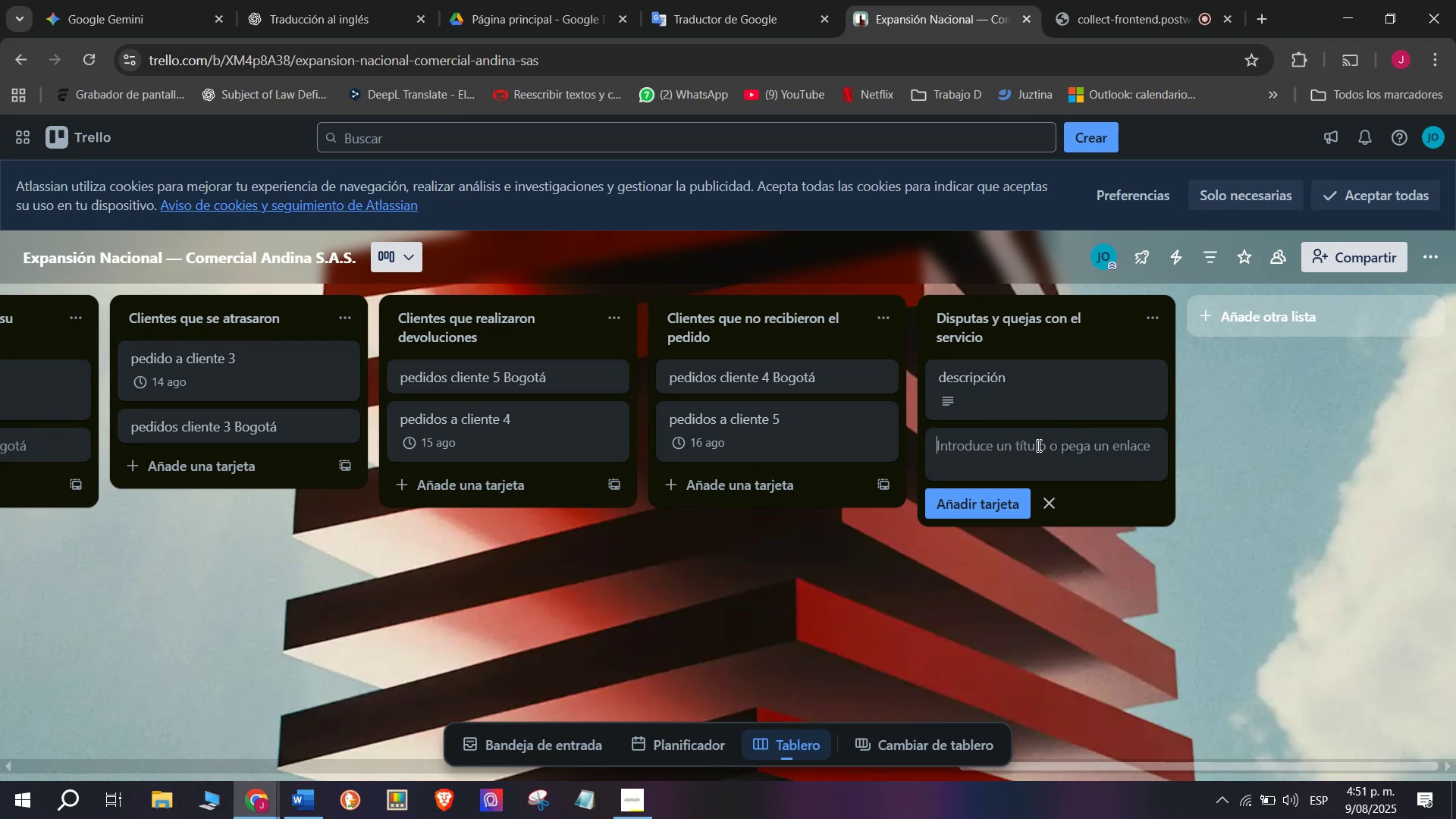 
left_click([1276, 467])
 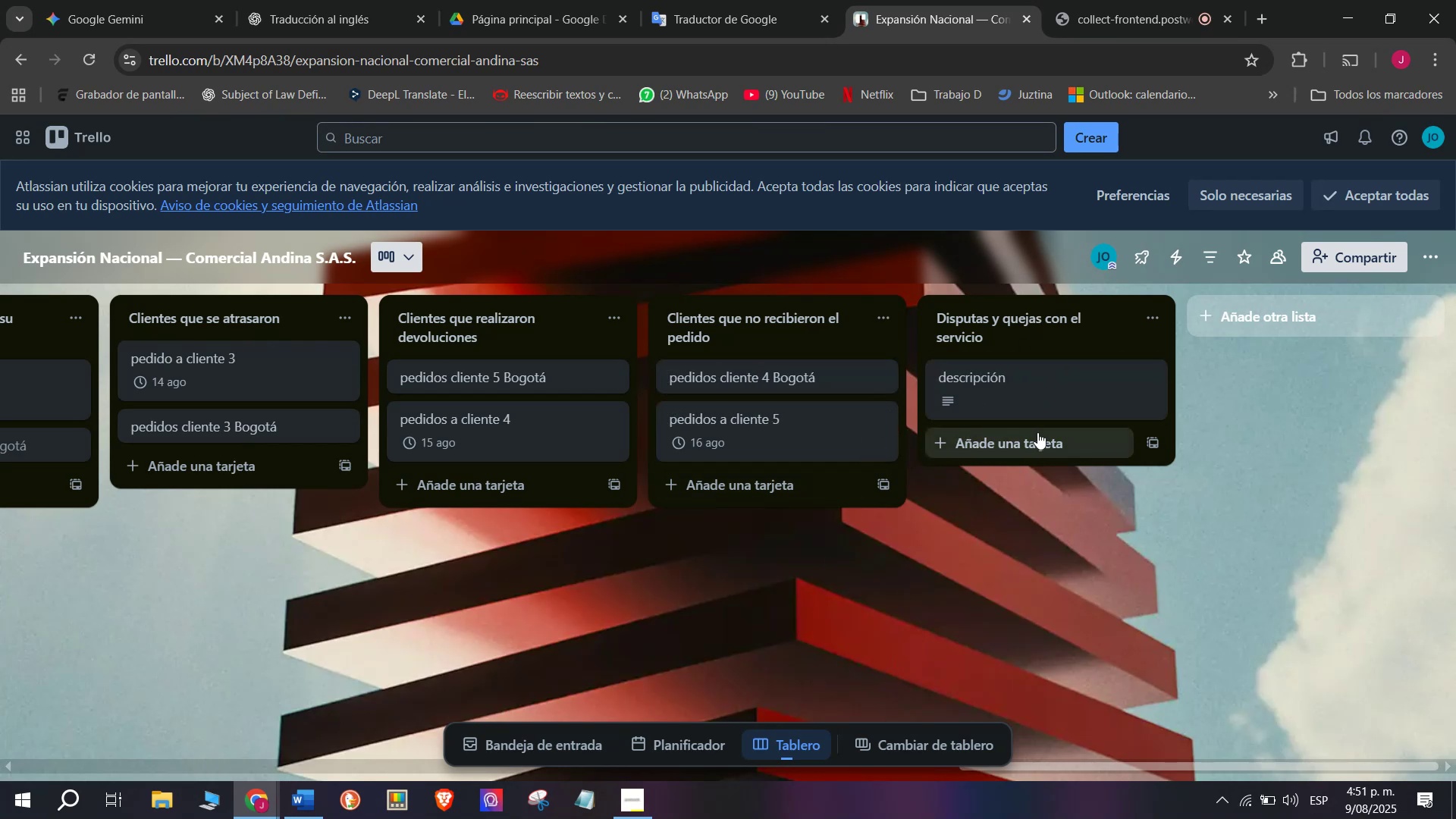 
wait(5.06)
 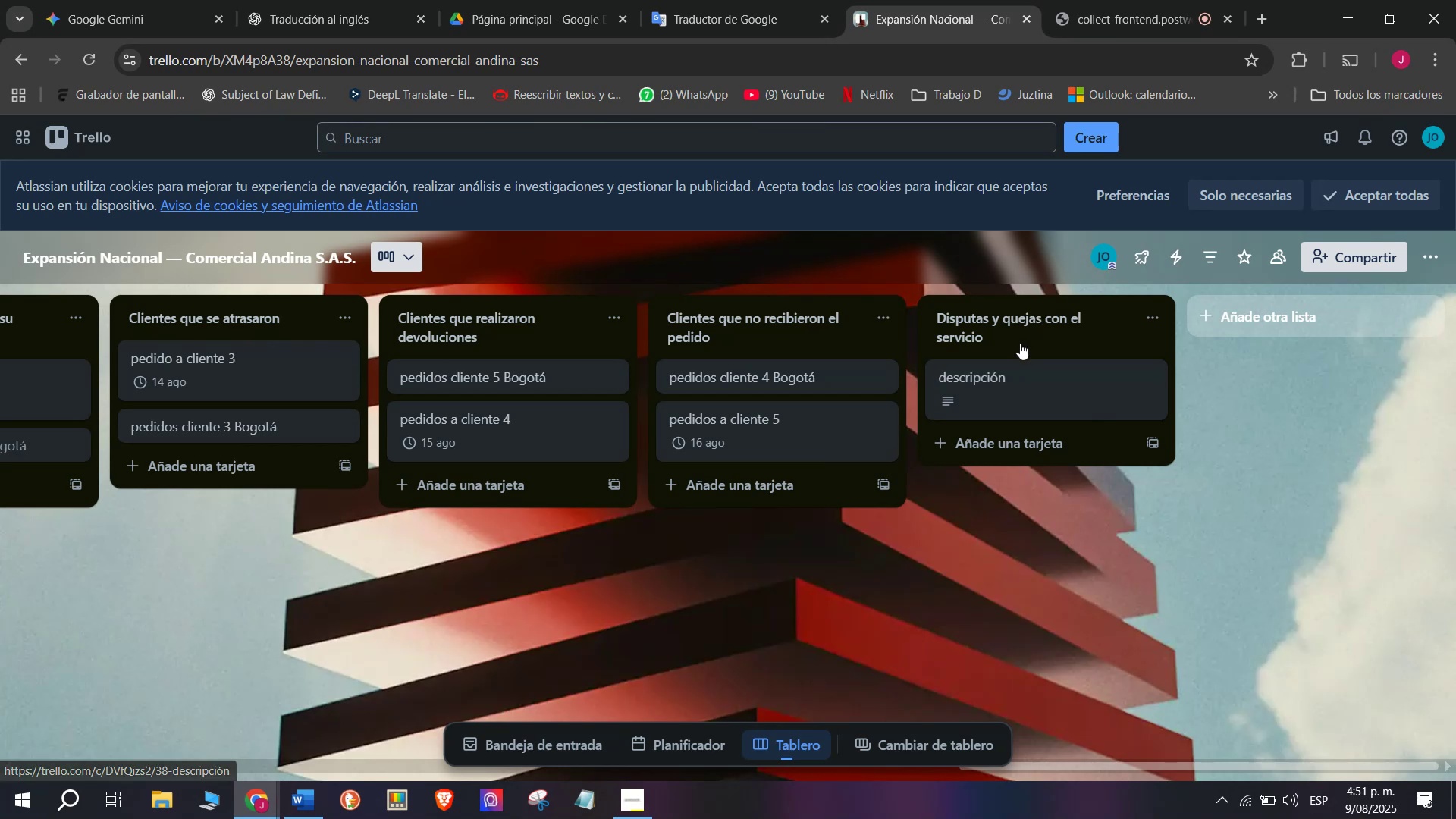 
scroll: coordinate [909, 431], scroll_direction: up, amount: 11.0
 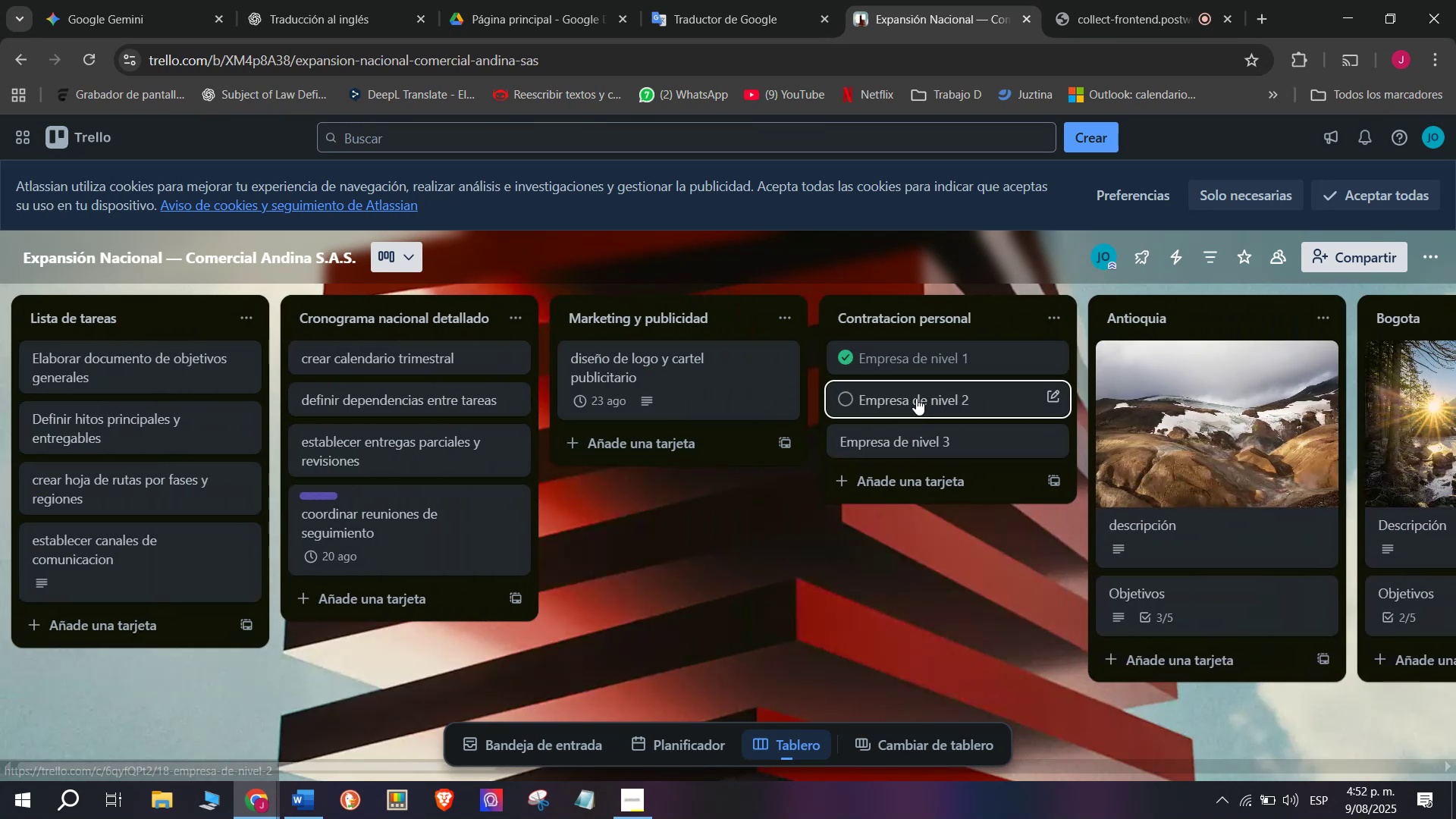 
left_click_drag(start_coordinate=[916, 397], to_coordinate=[294, 406])
 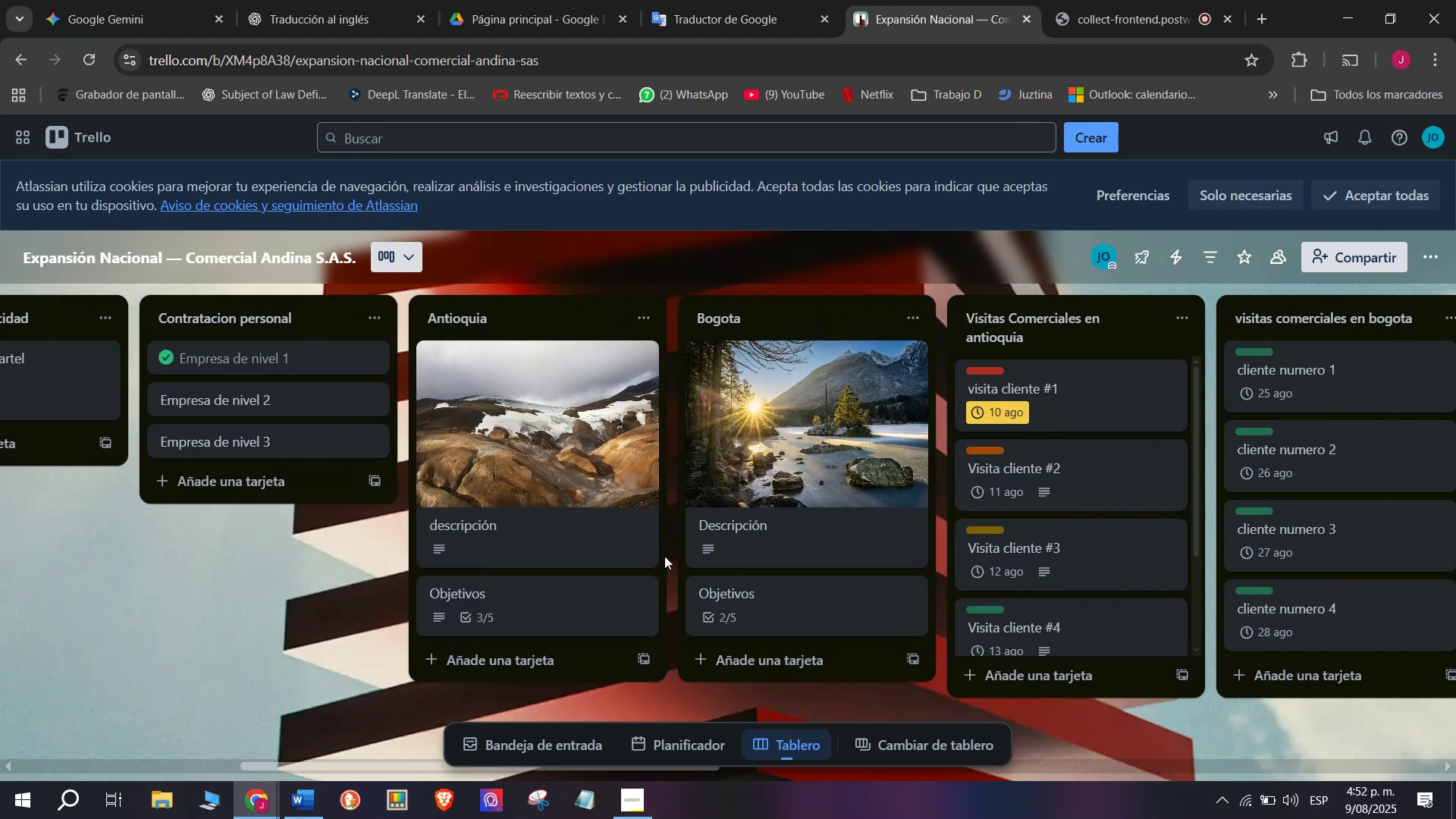 
scroll: coordinate [391, 599], scroll_direction: up, amount: 12.0
 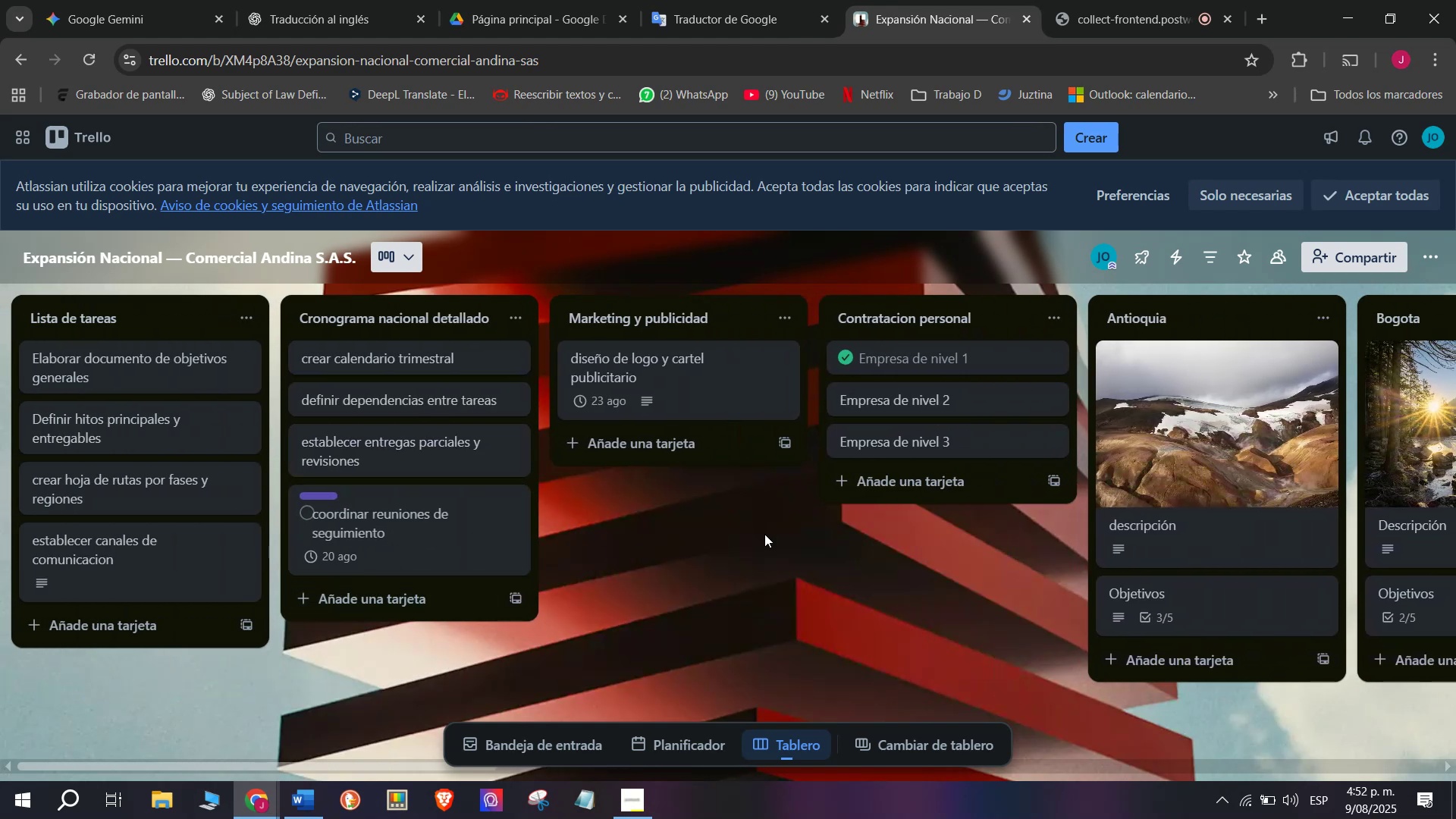 
scroll: coordinate [1056, 413], scroll_direction: down, amount: 11.0
 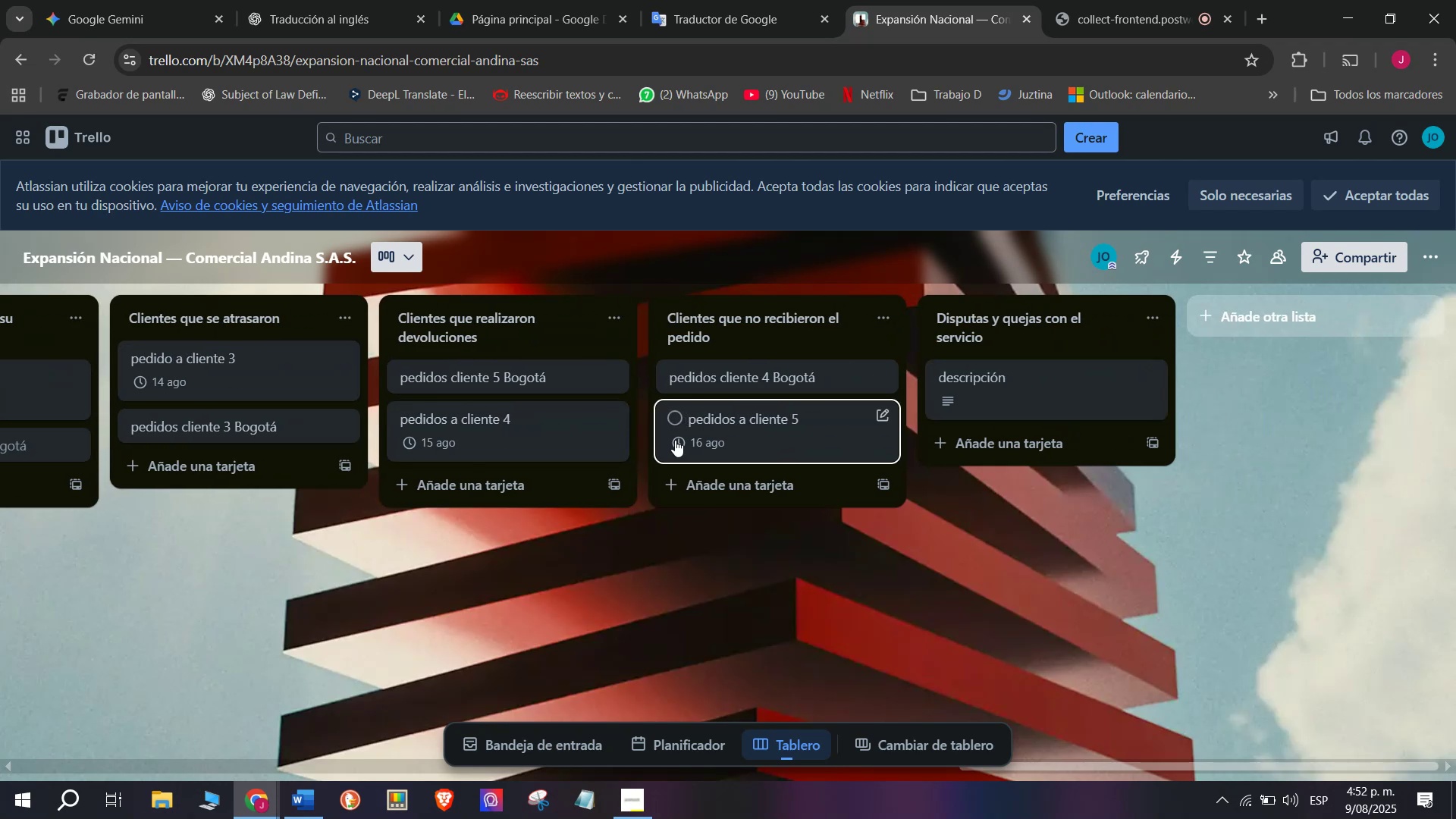 